 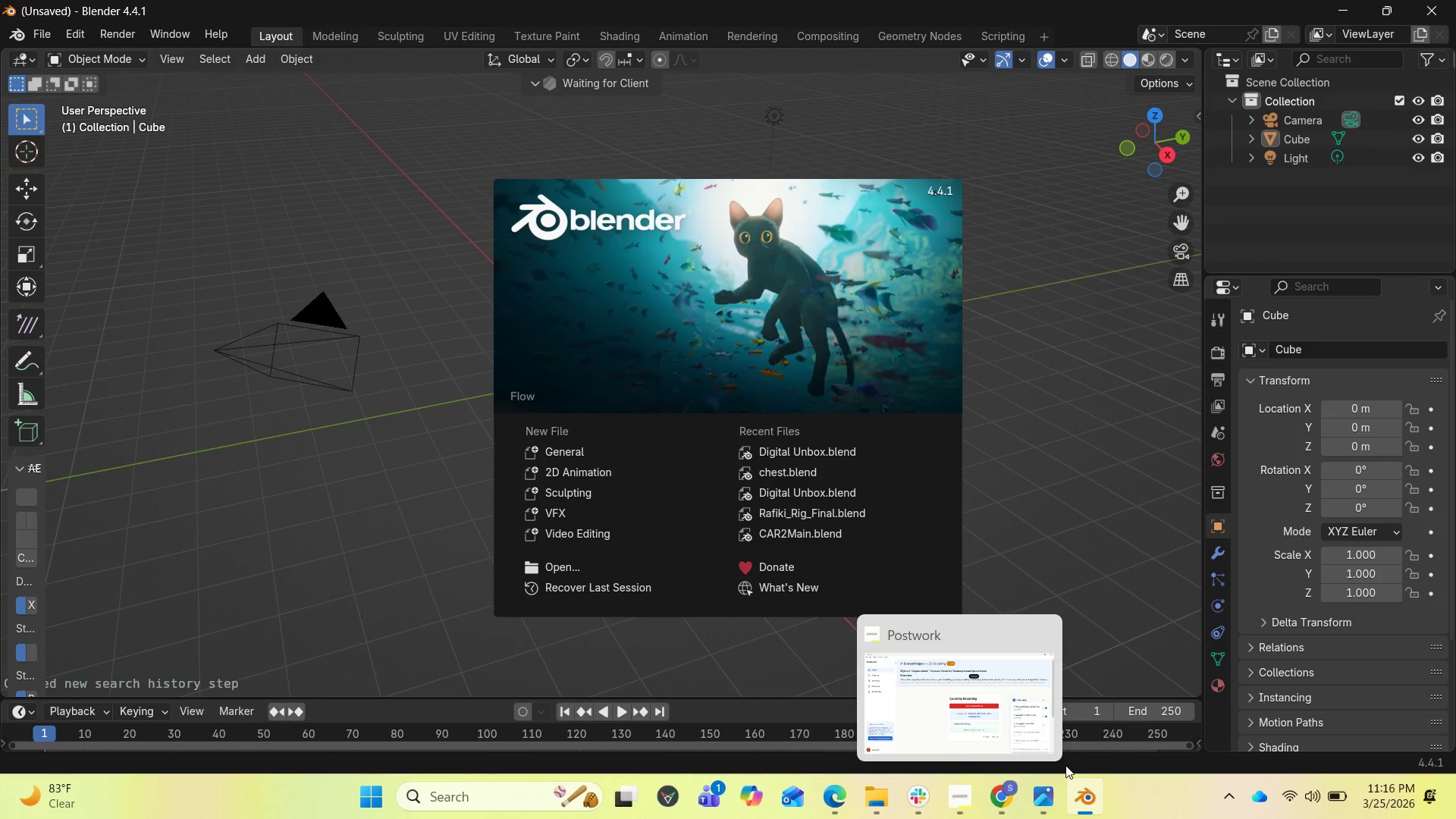 
key(A)
 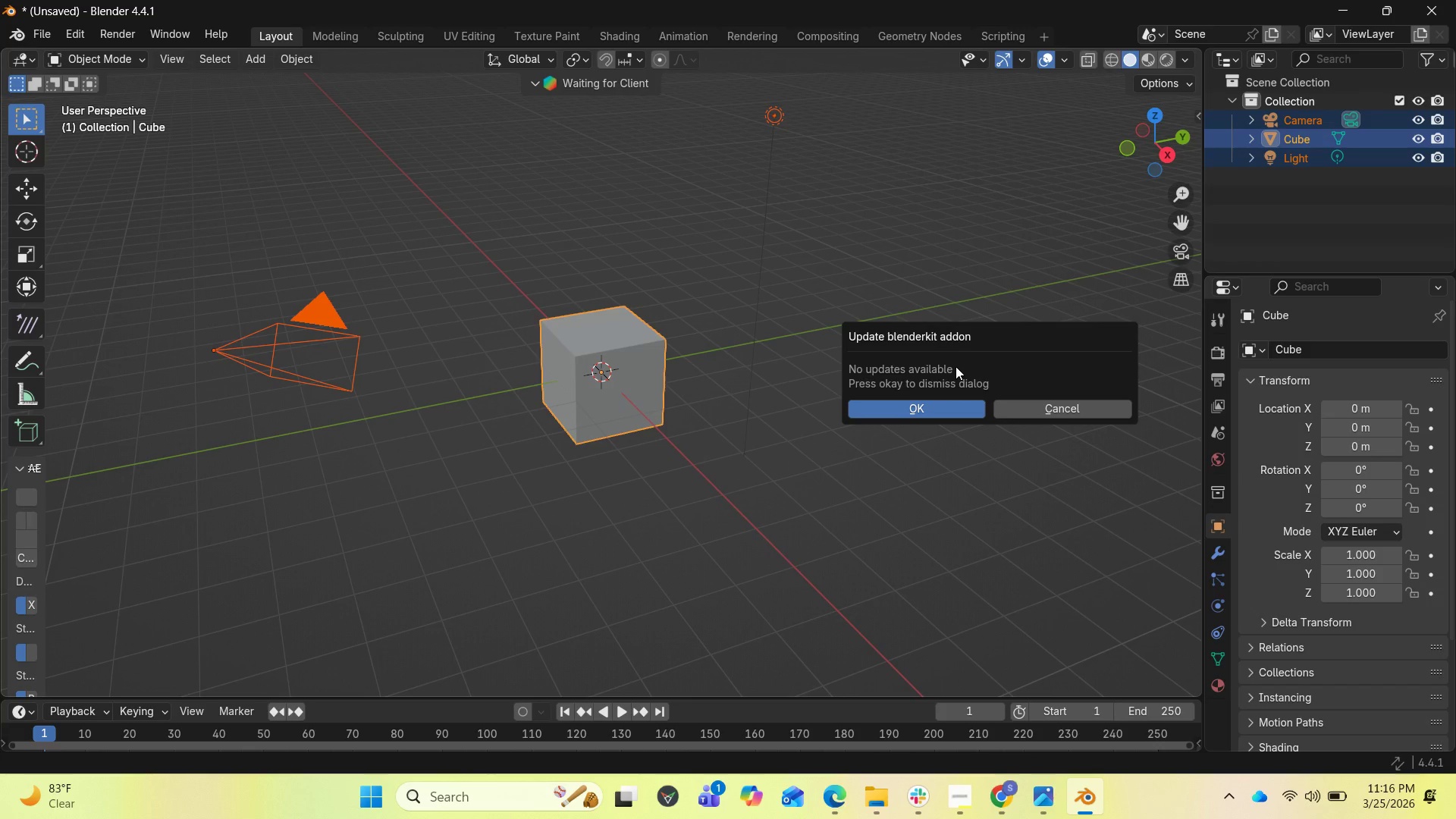 
key(Delete)
 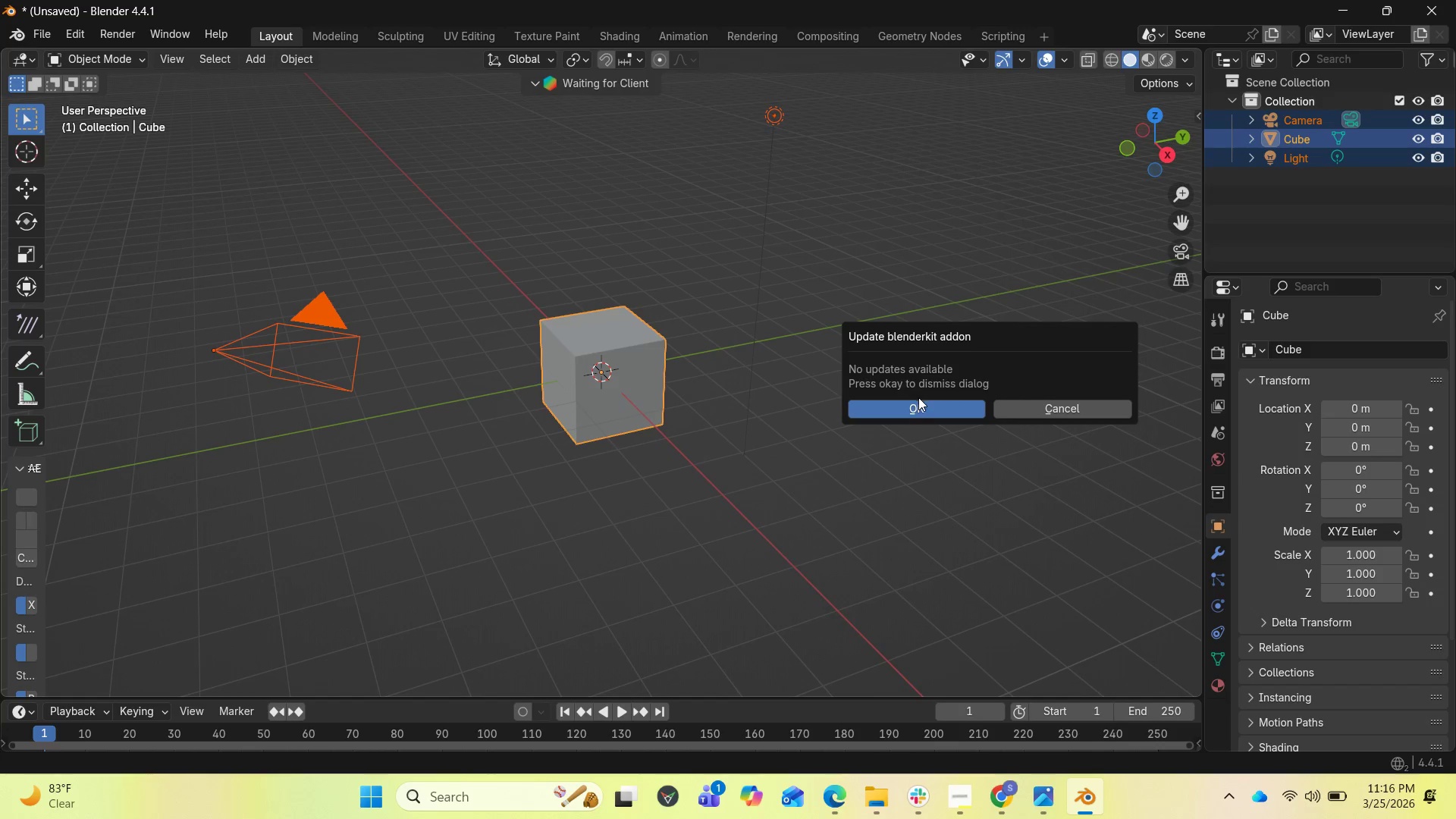 
left_click([915, 419])
 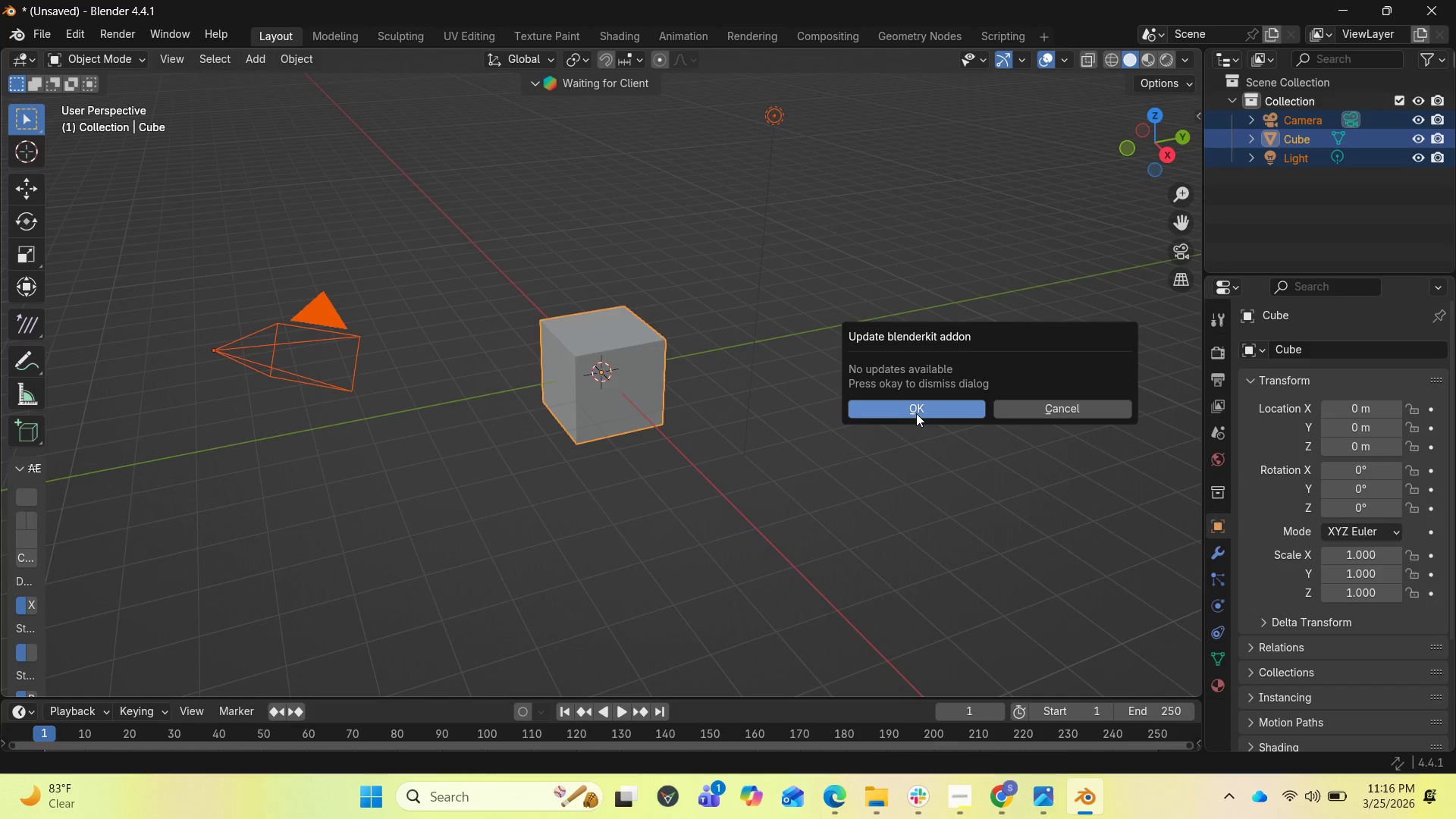 
left_click([917, 410])
 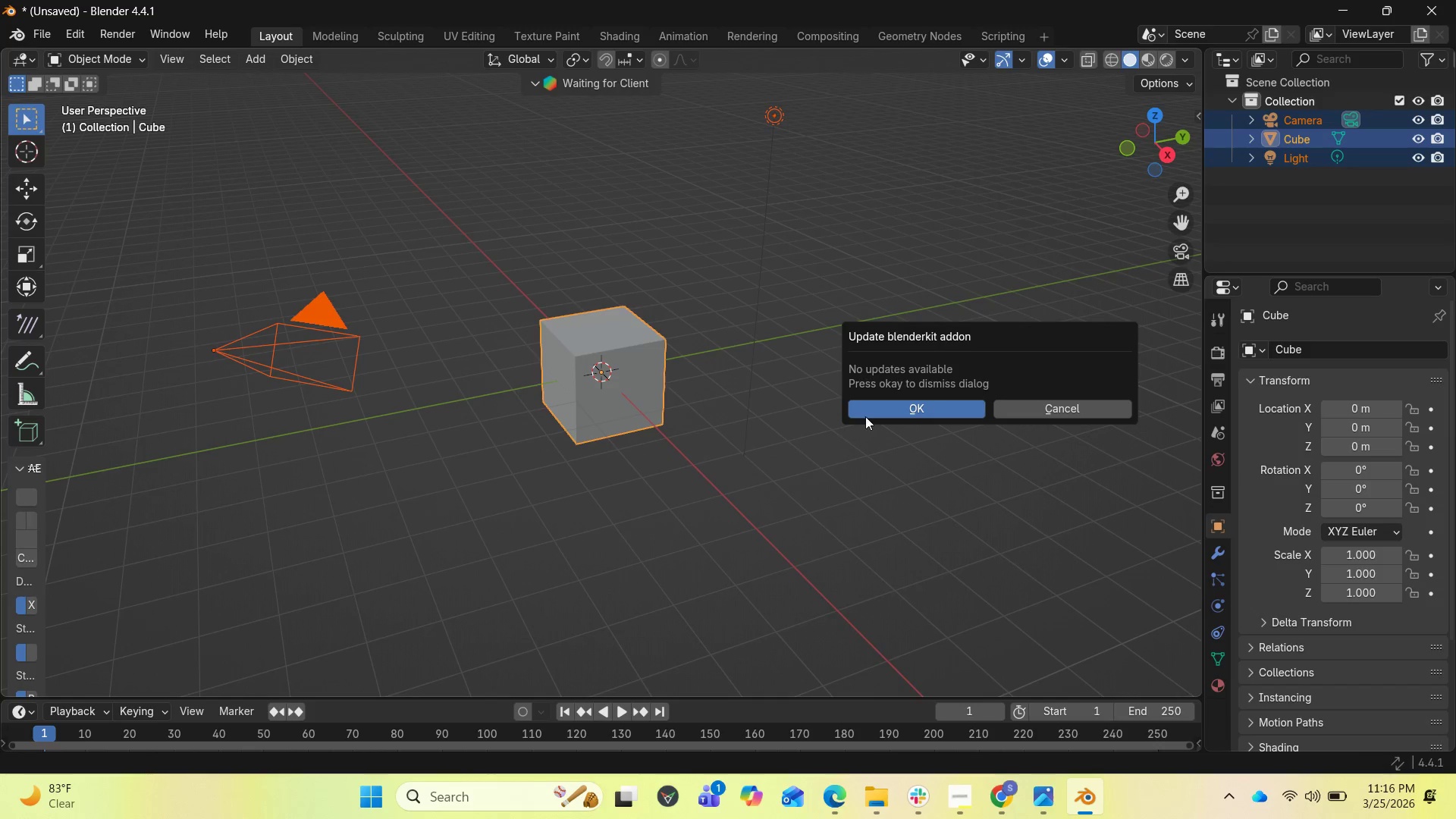 
double_click([889, 406])
 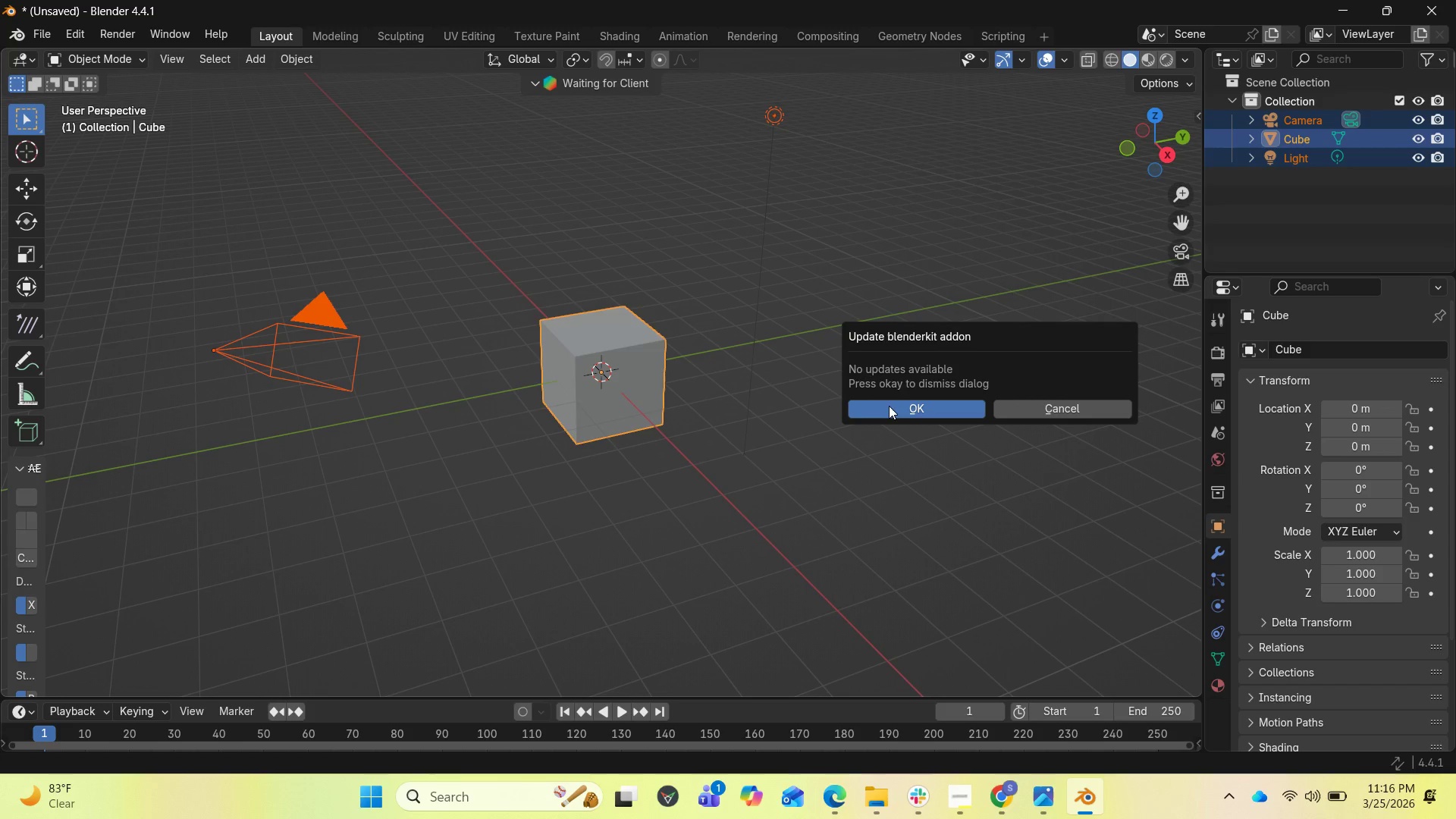 
triple_click([889, 406])
 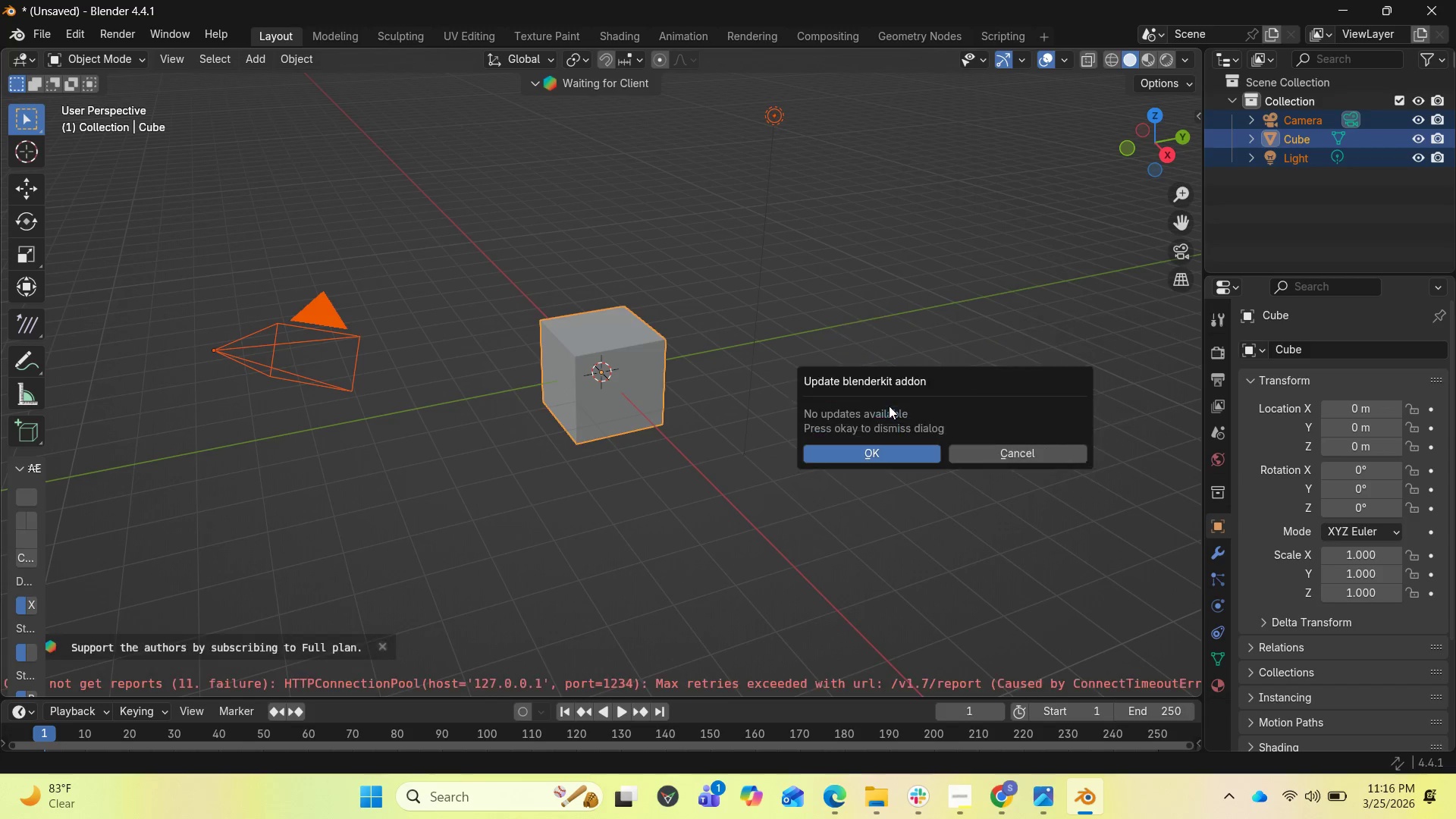 
triple_click([889, 406])
 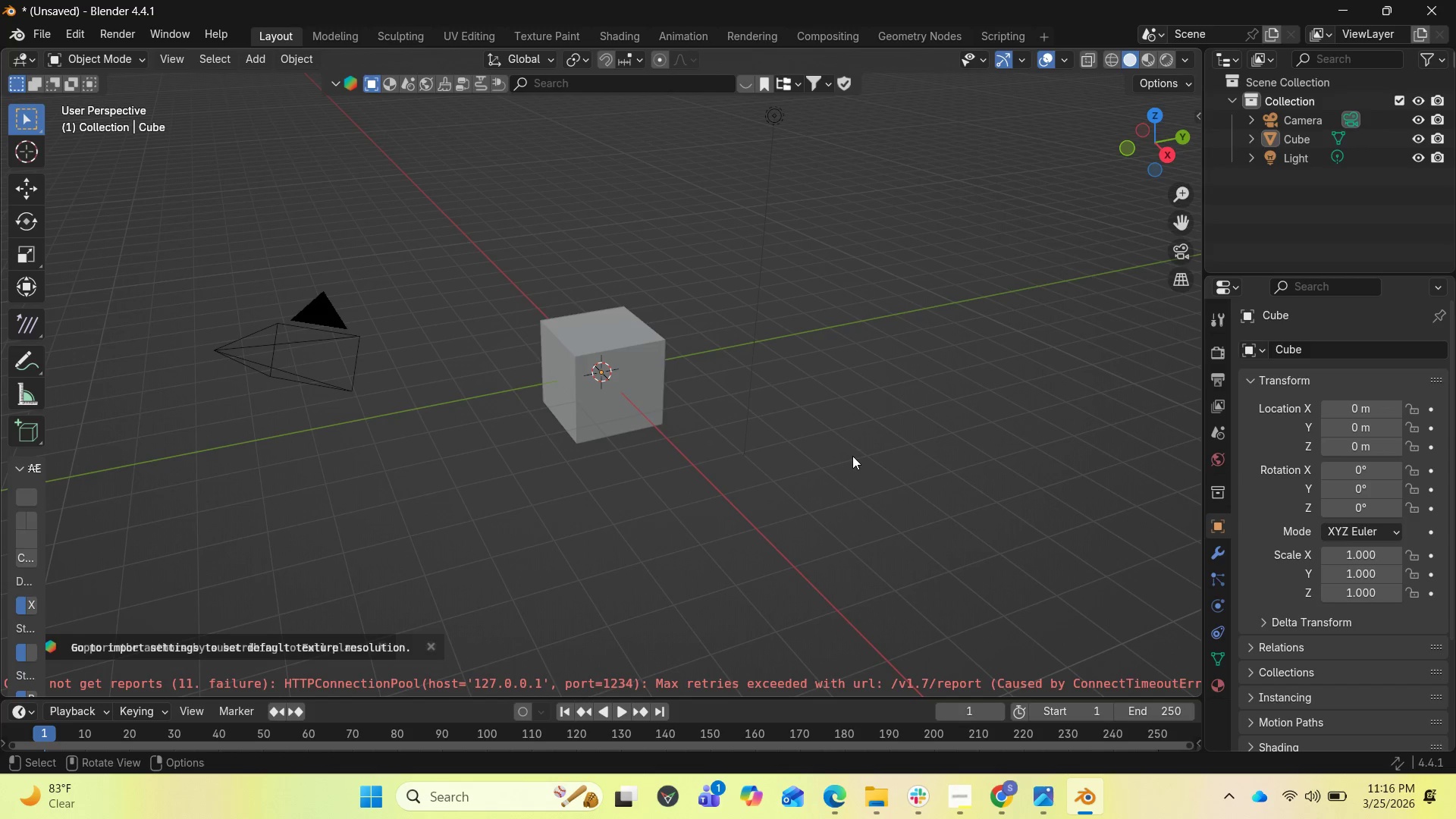 
key(A)
 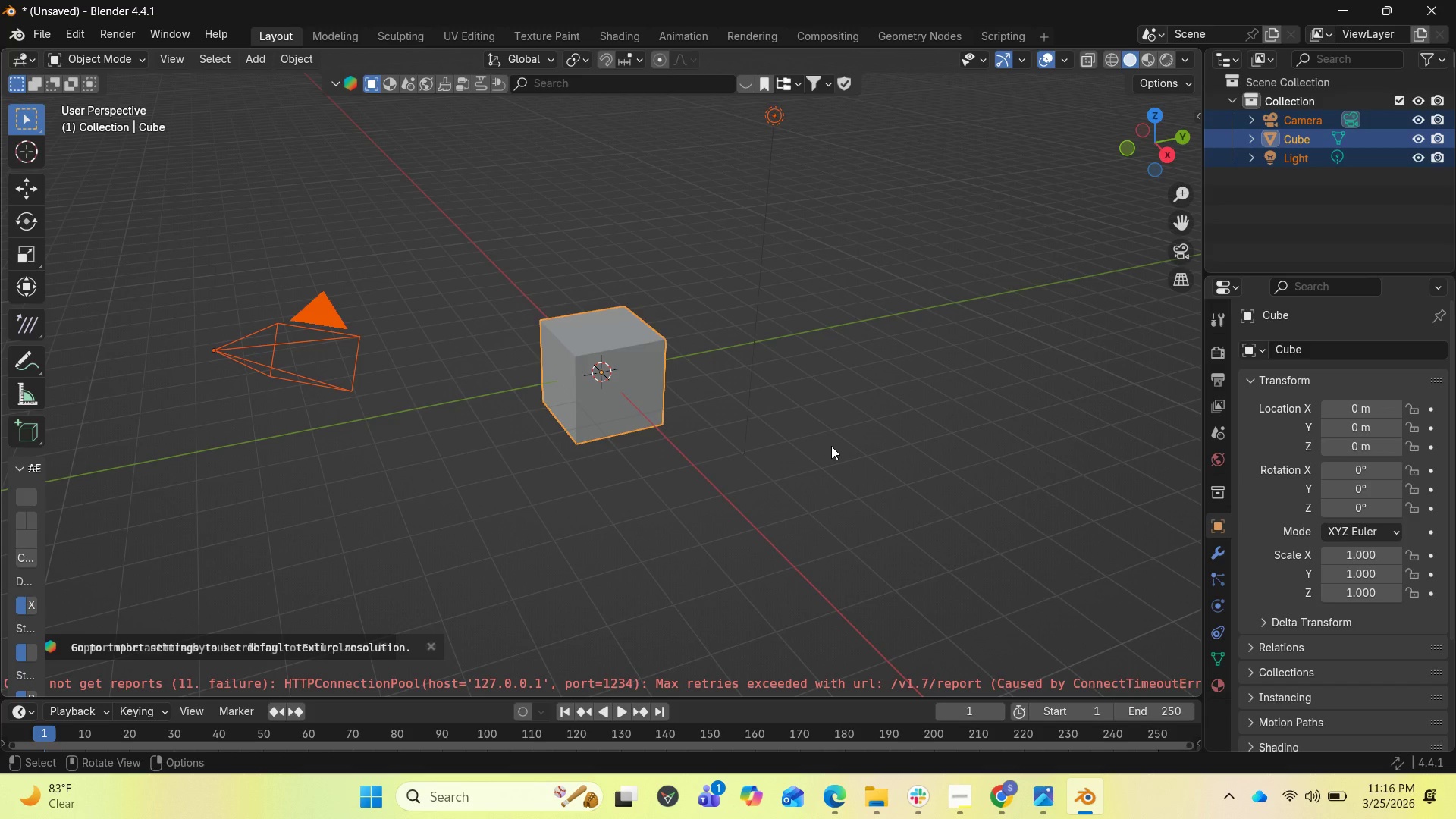 
key(Delete)
 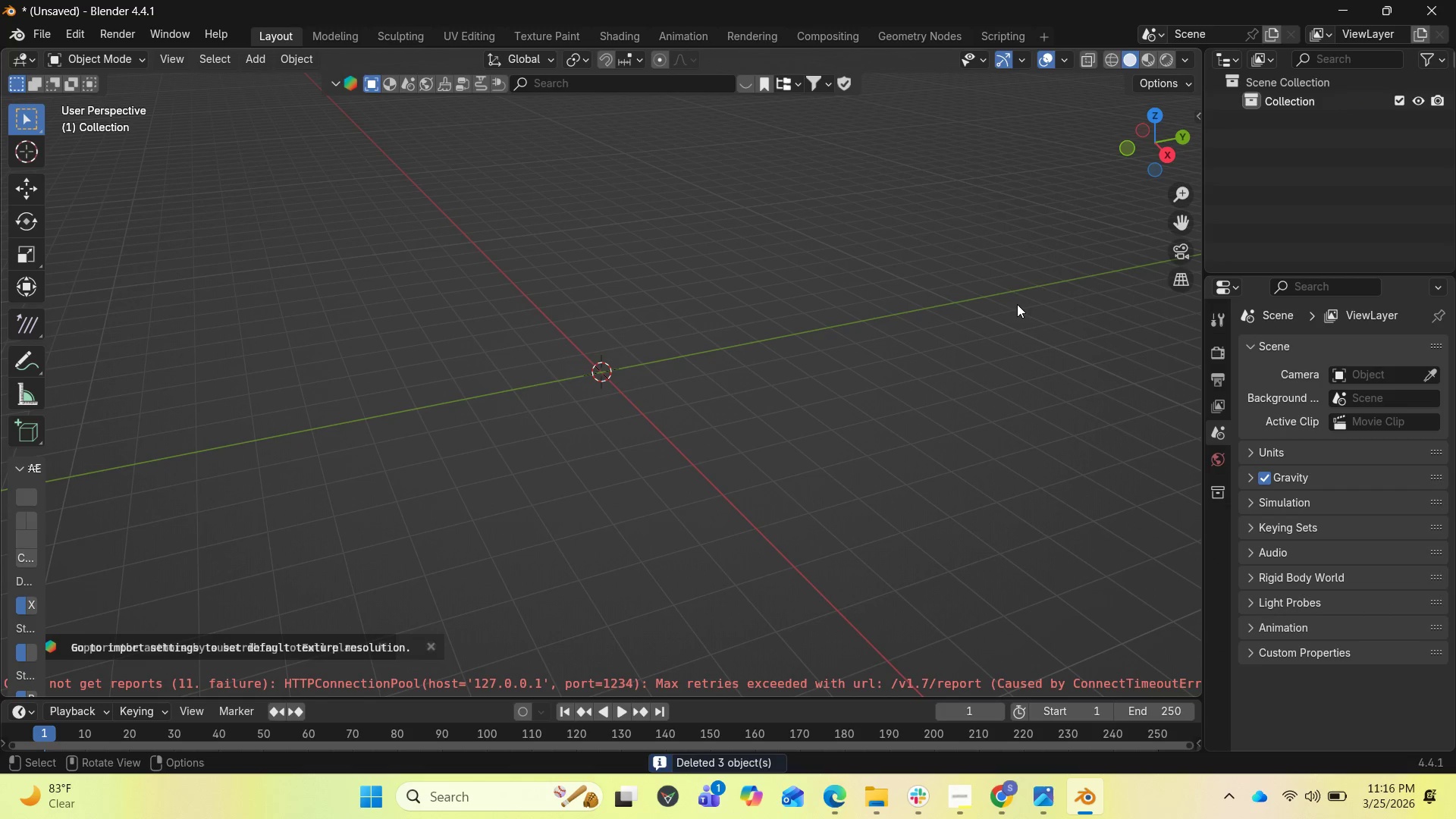 
key(N)
 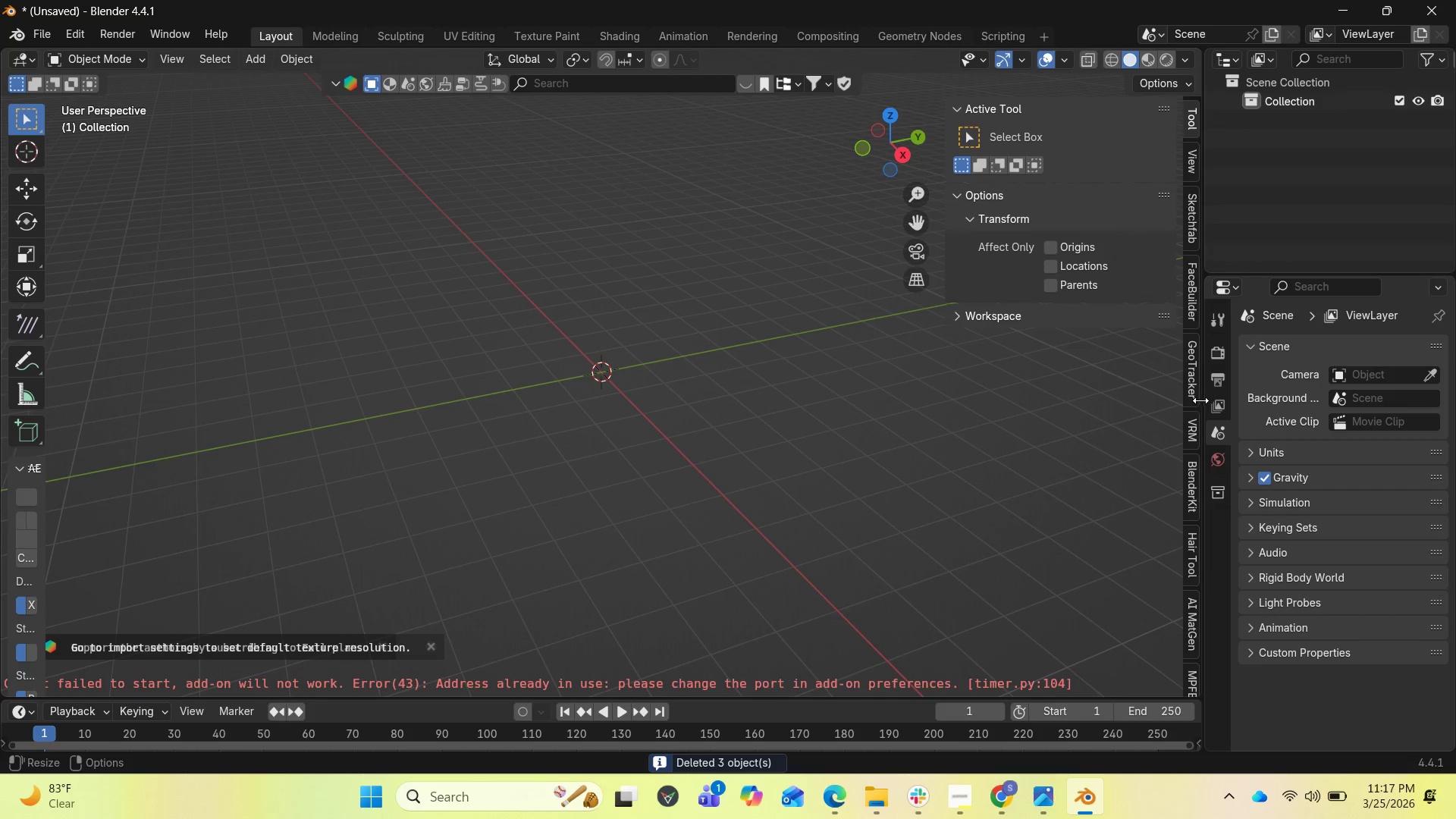 
scroll: coordinate [1159, 460], scroll_direction: down, amount: 14.0
 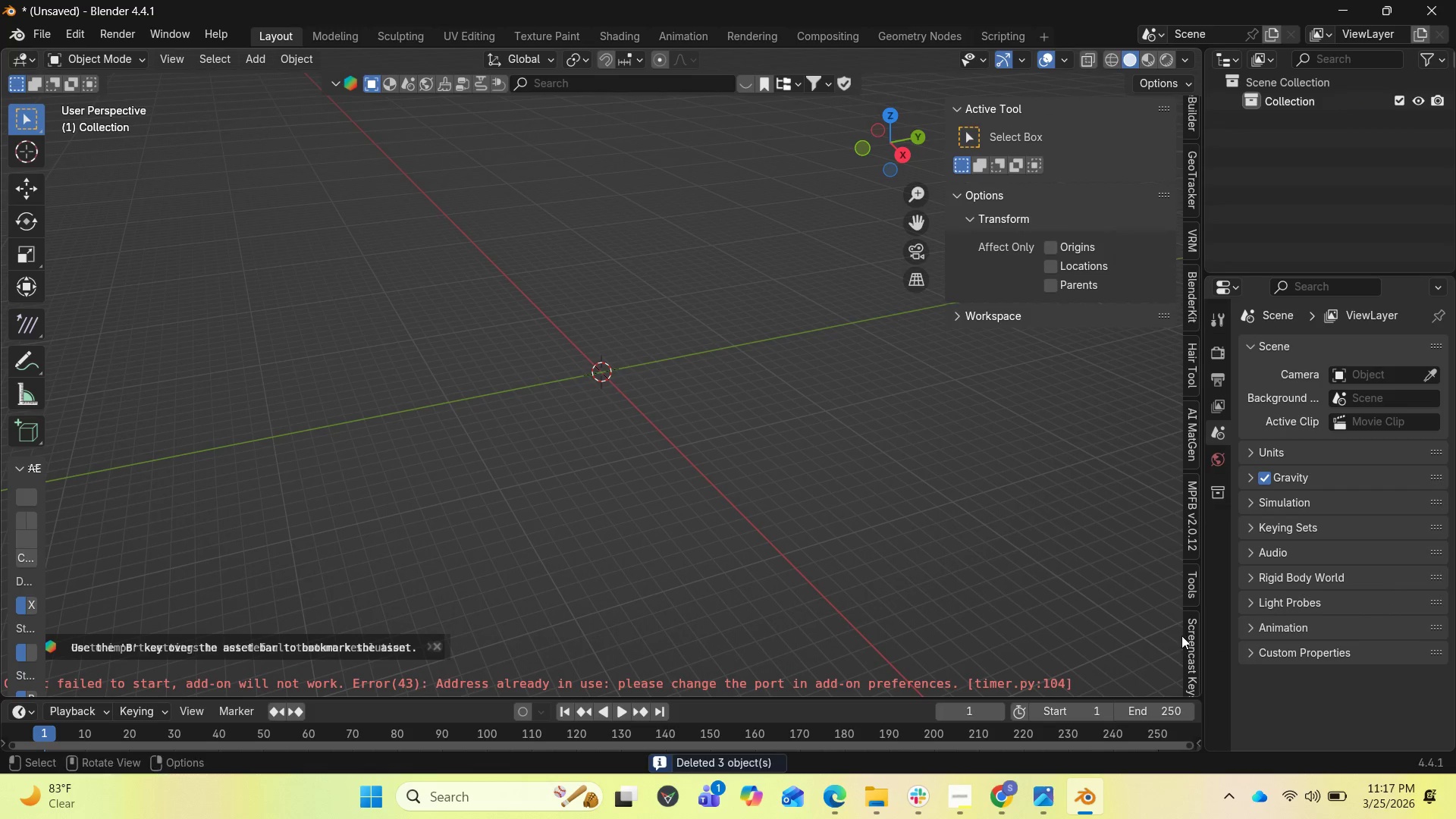 
left_click([1188, 641])
 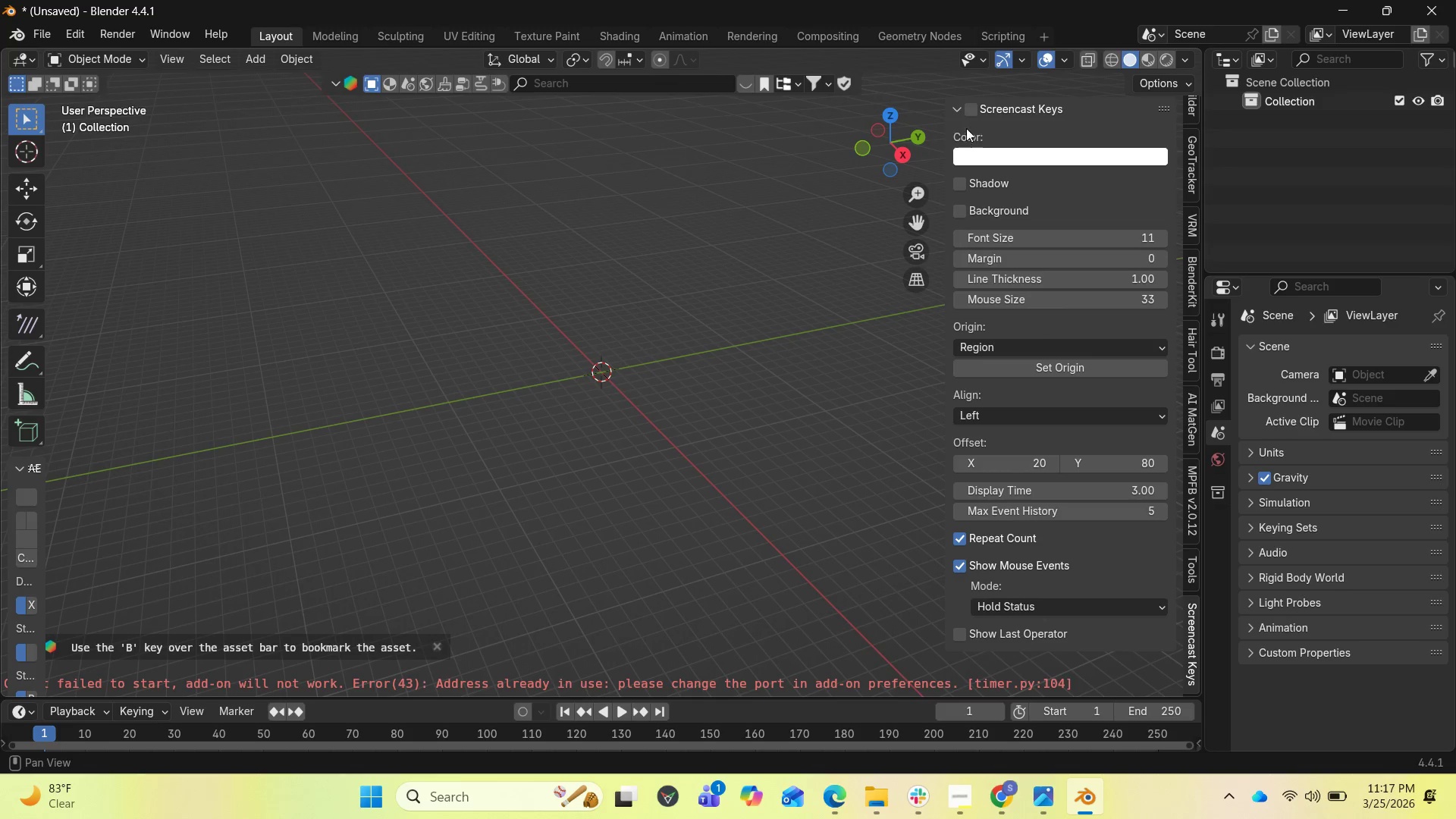 
scroll: coordinate [1186, 644], scroll_direction: down, amount: 1.0
 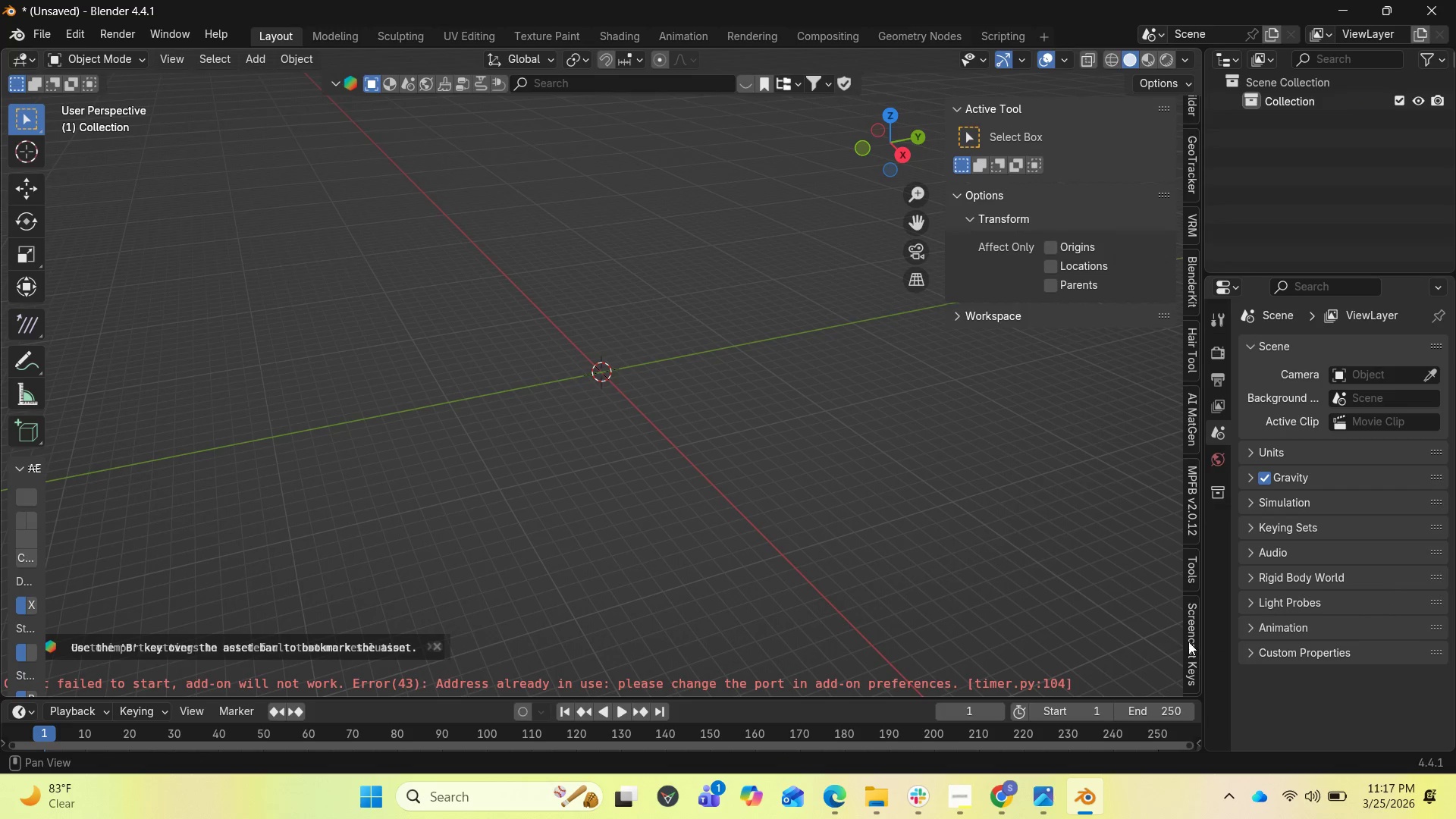 
left_click([972, 115])
 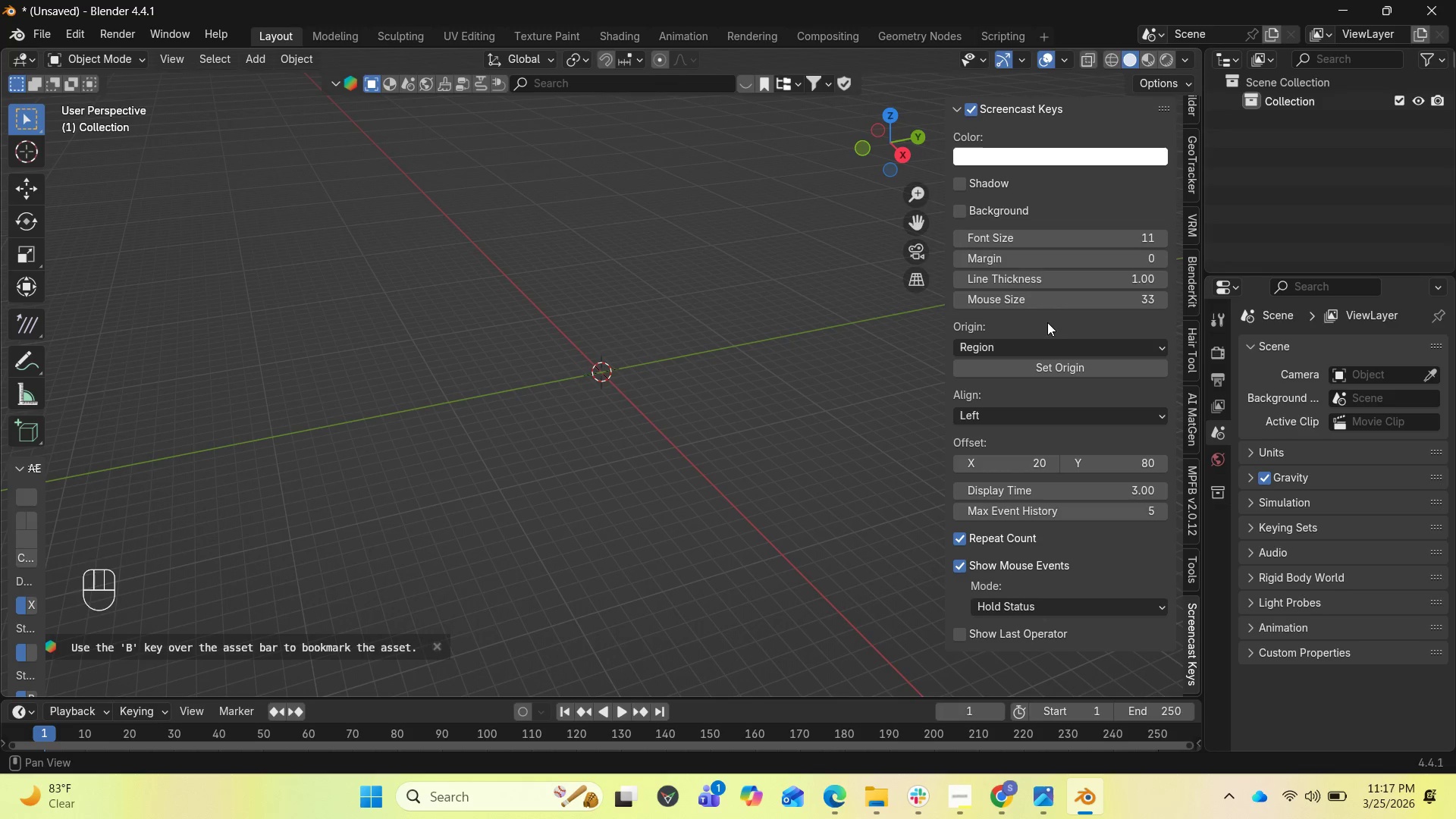 
scroll: coordinate [1177, 238], scroll_direction: up, amount: 16.0
 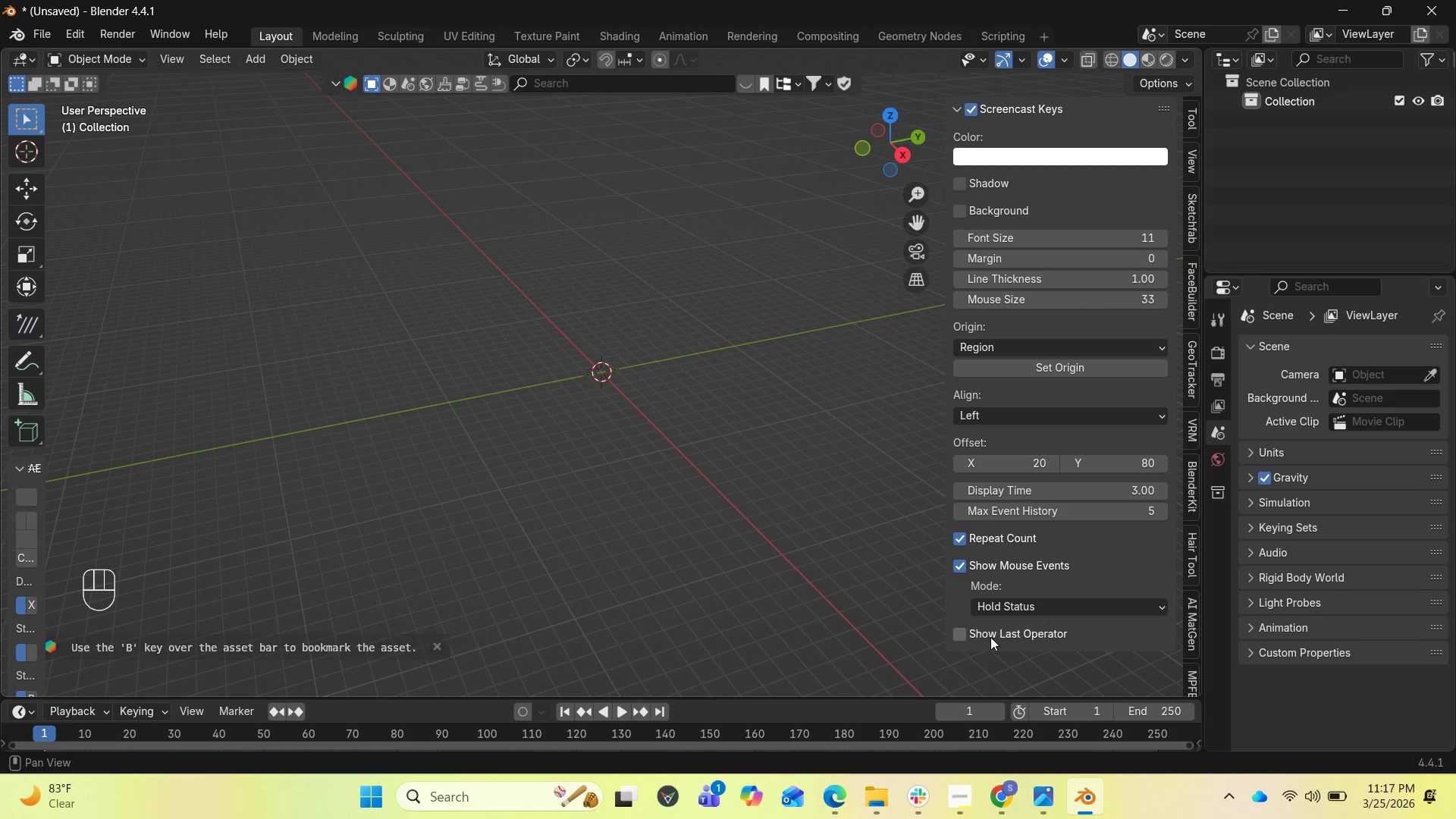 
key(N)
 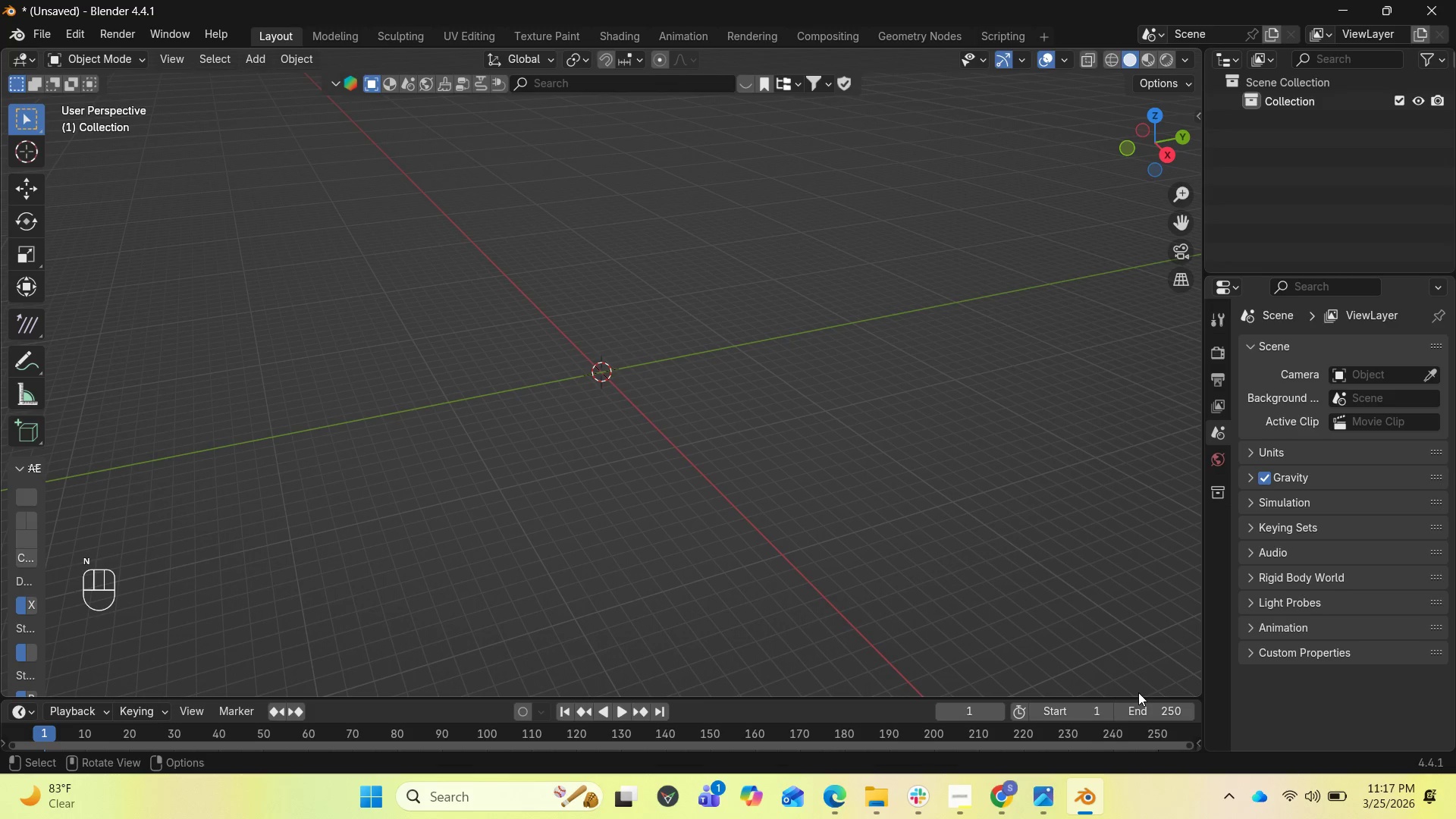 
left_click_drag(start_coordinate=[1126, 696], to_coordinate=[1094, 627])
 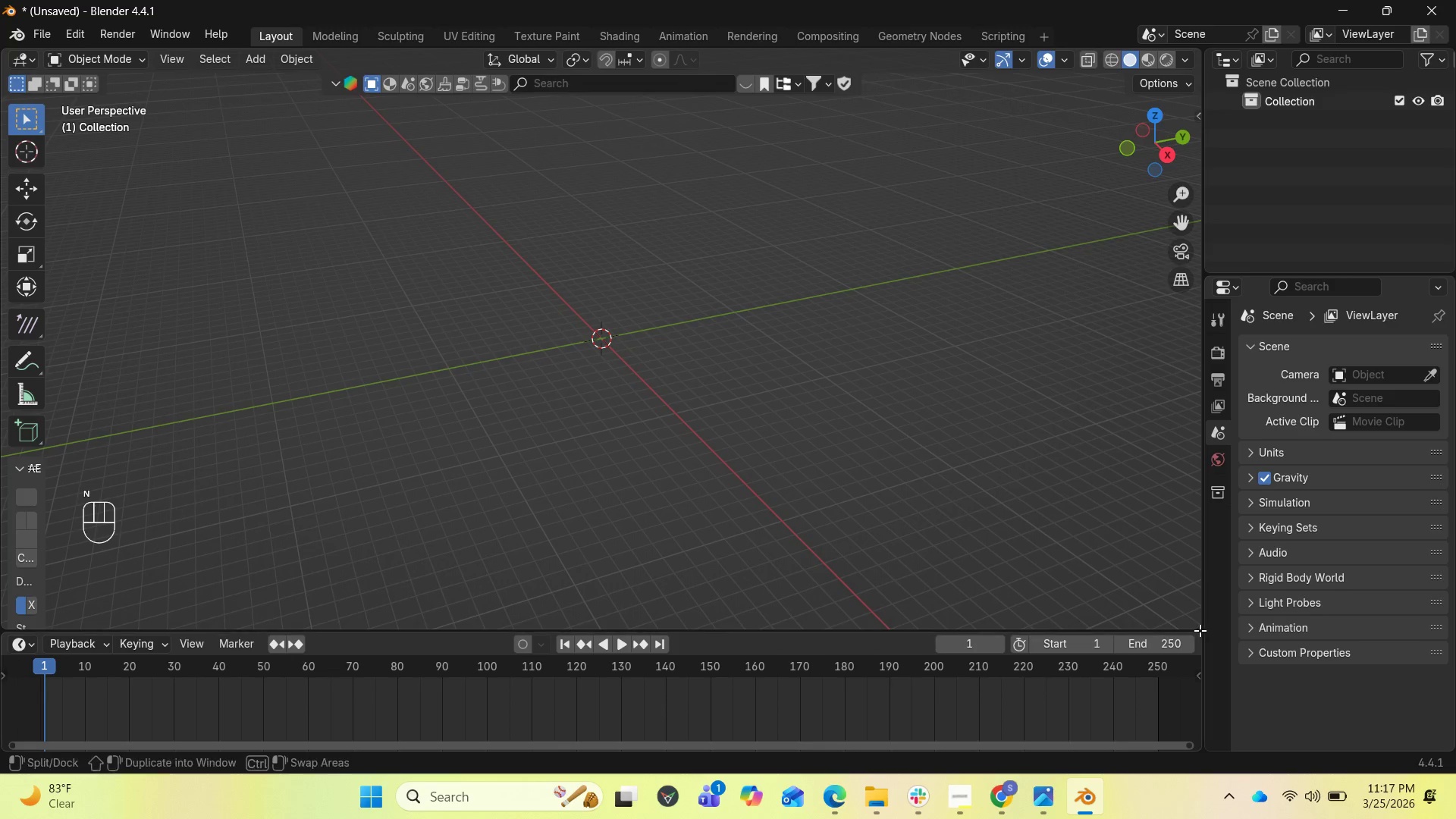 
left_click_drag(start_coordinate=[1200, 630], to_coordinate=[1183, 635])
 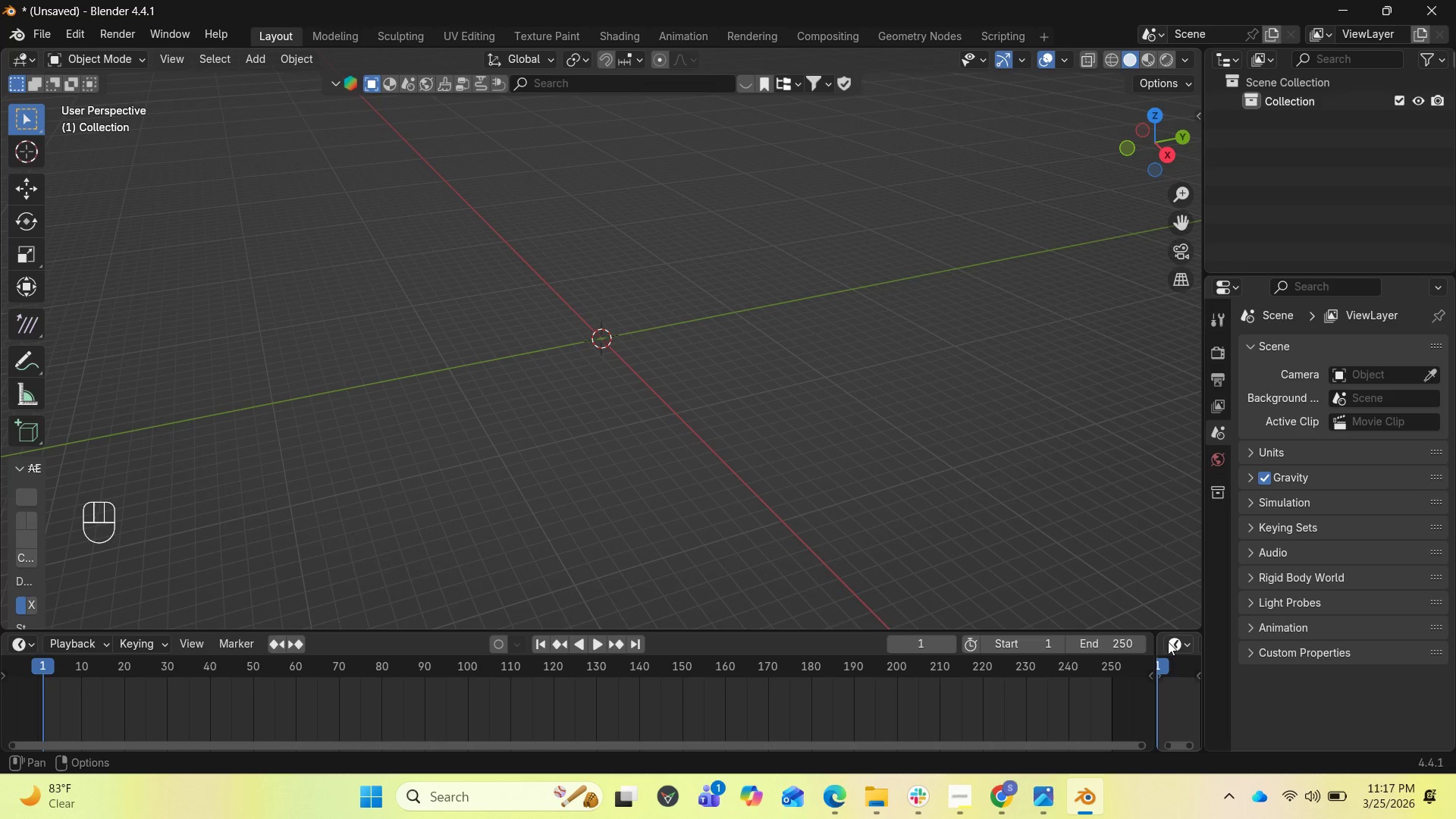 
scroll: coordinate [1112, 673], scroll_direction: down, amount: 2.0
 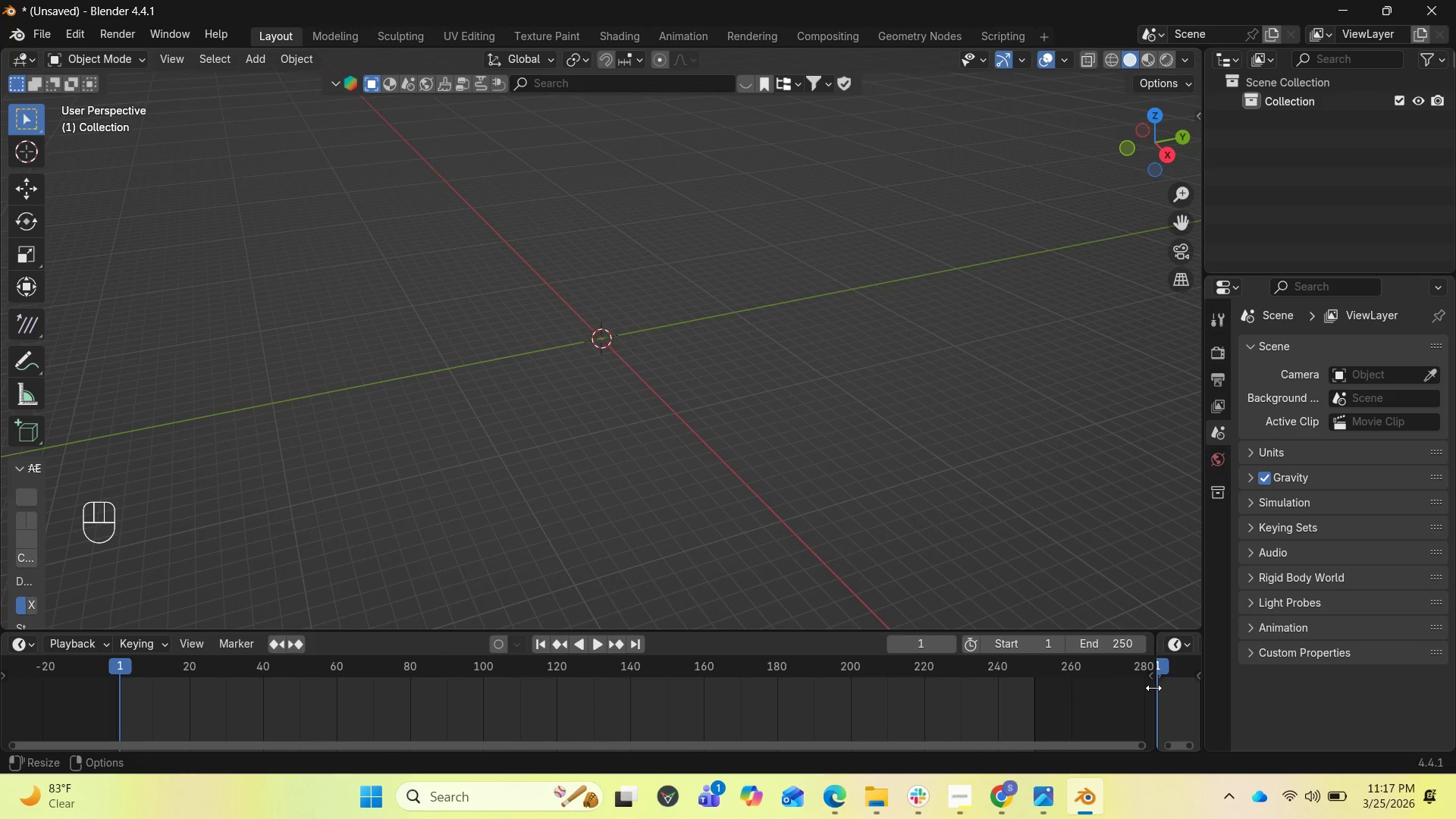 
left_click_drag(start_coordinate=[1154, 688], to_coordinate=[1179, 693])
 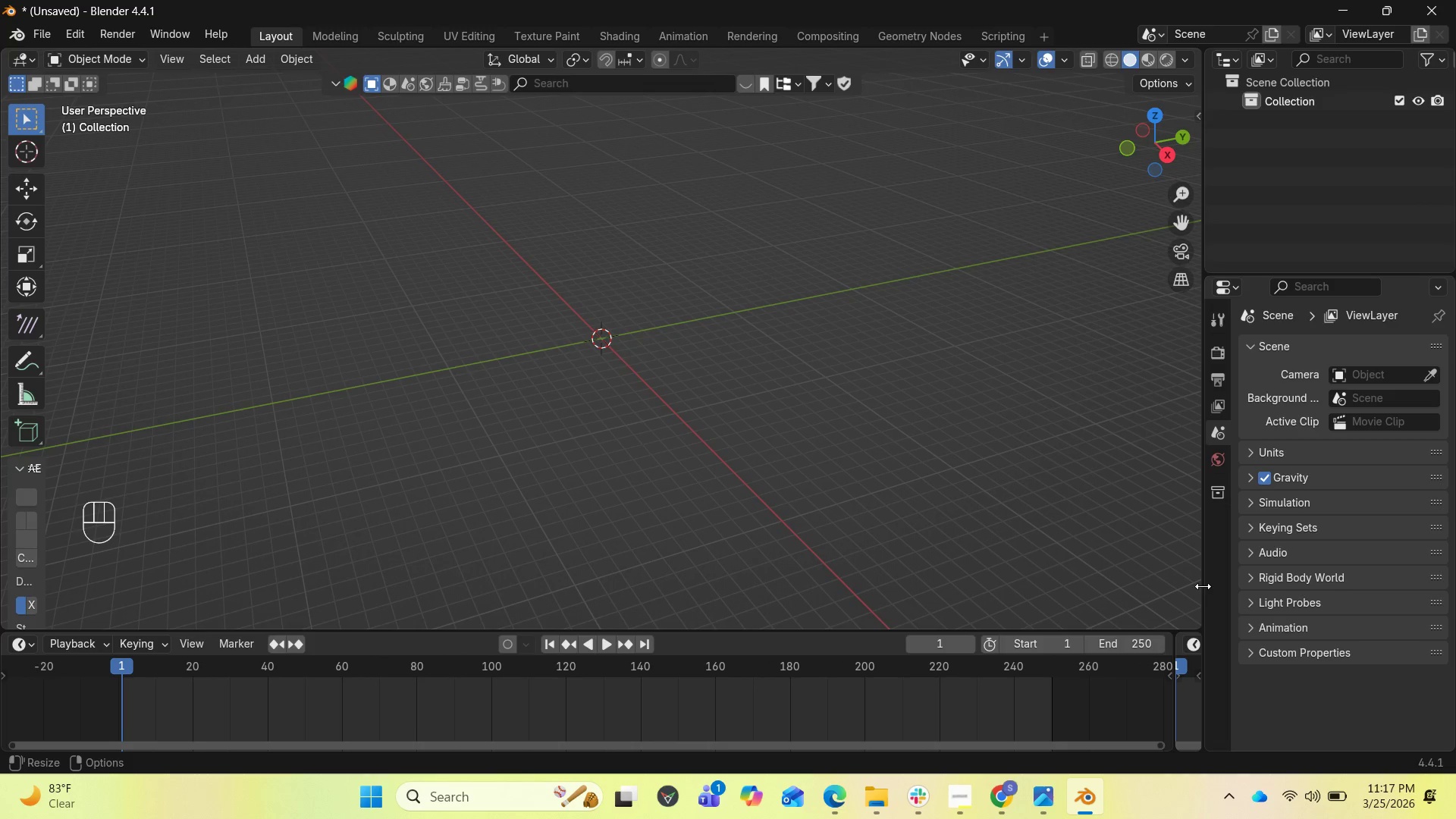 
left_click([1203, 586])
 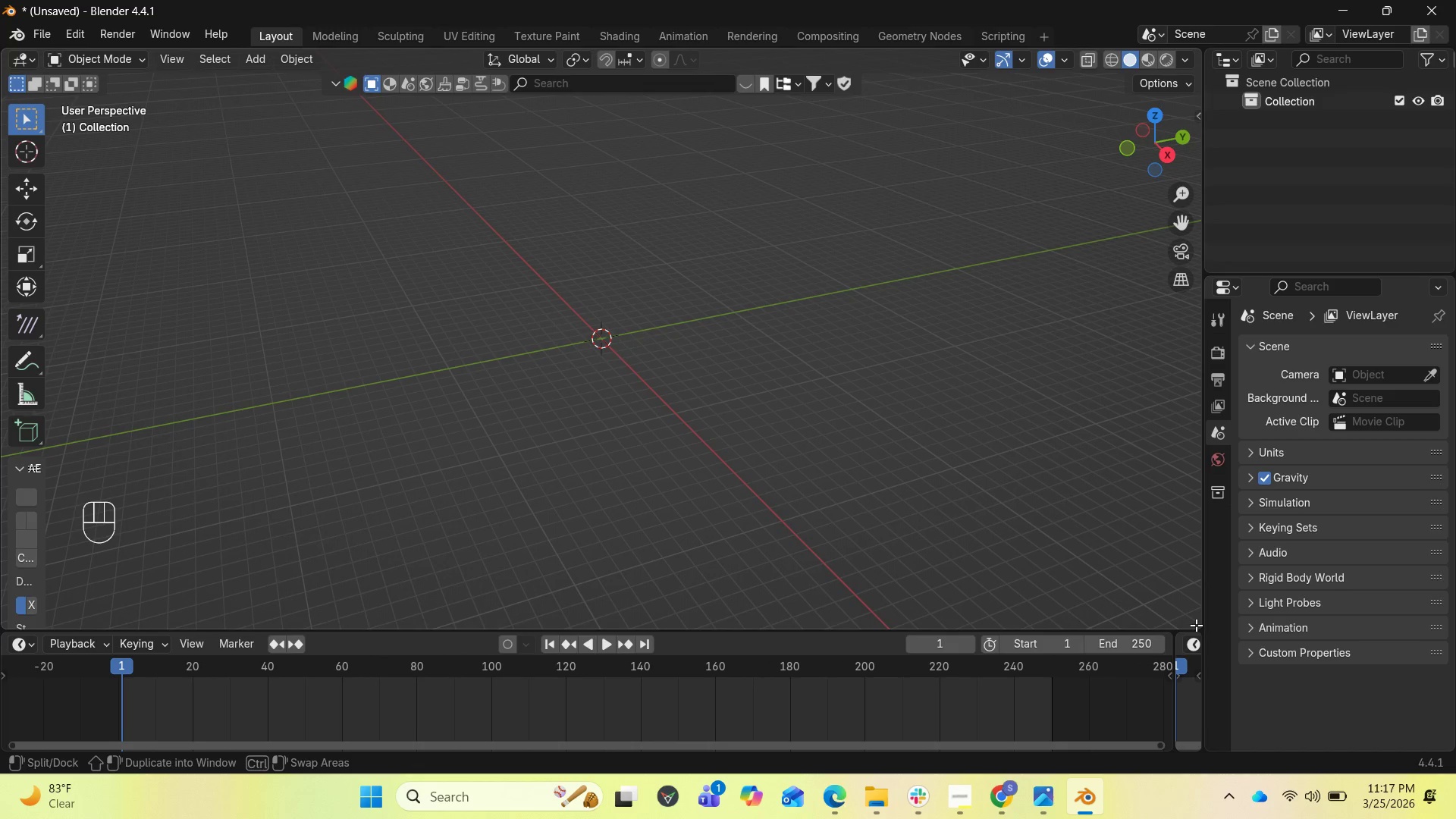 
left_click_drag(start_coordinate=[1198, 625], to_coordinate=[911, 620])
 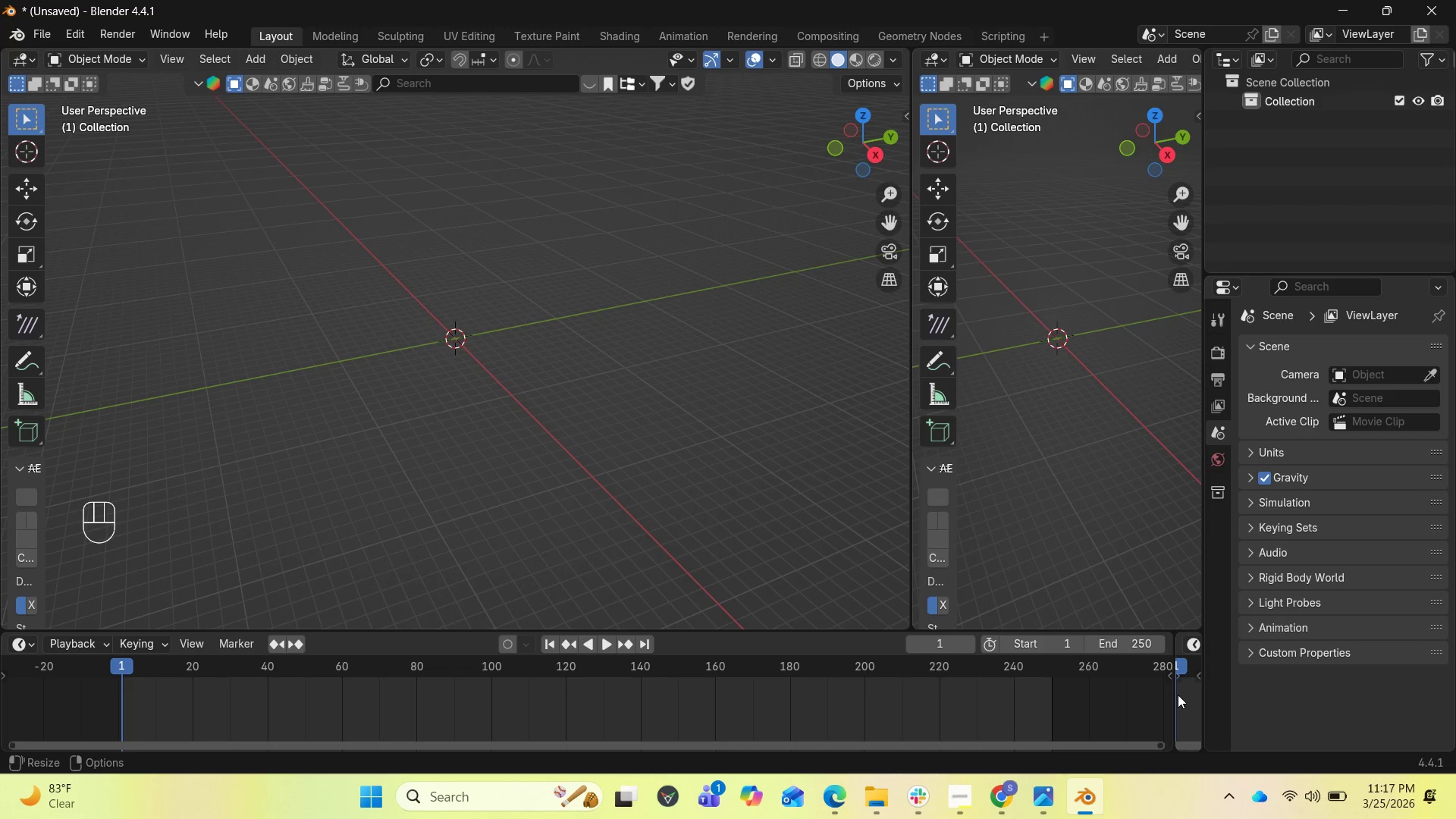 
right_click([1173, 695])
 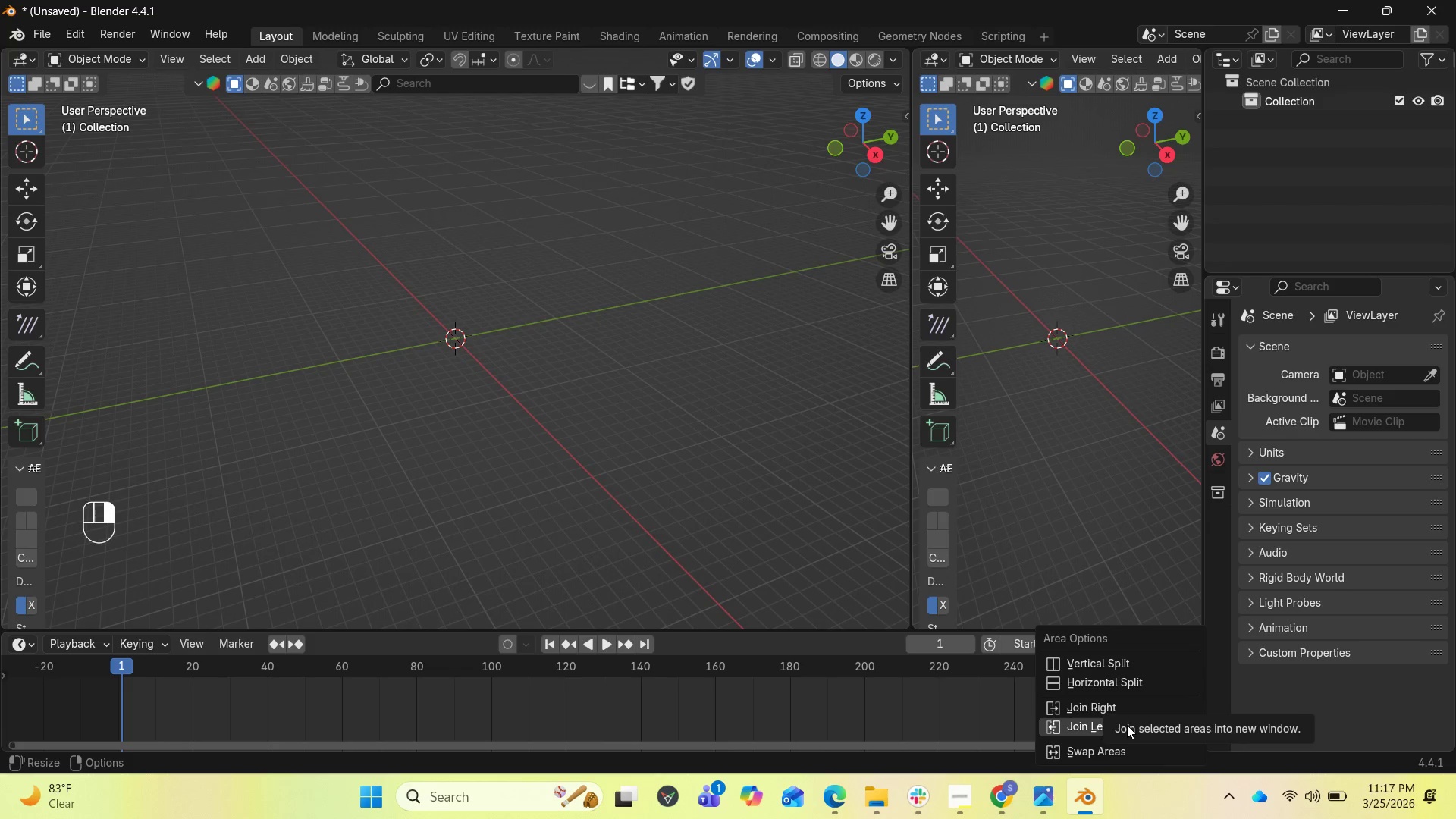 
left_click([1127, 725])
 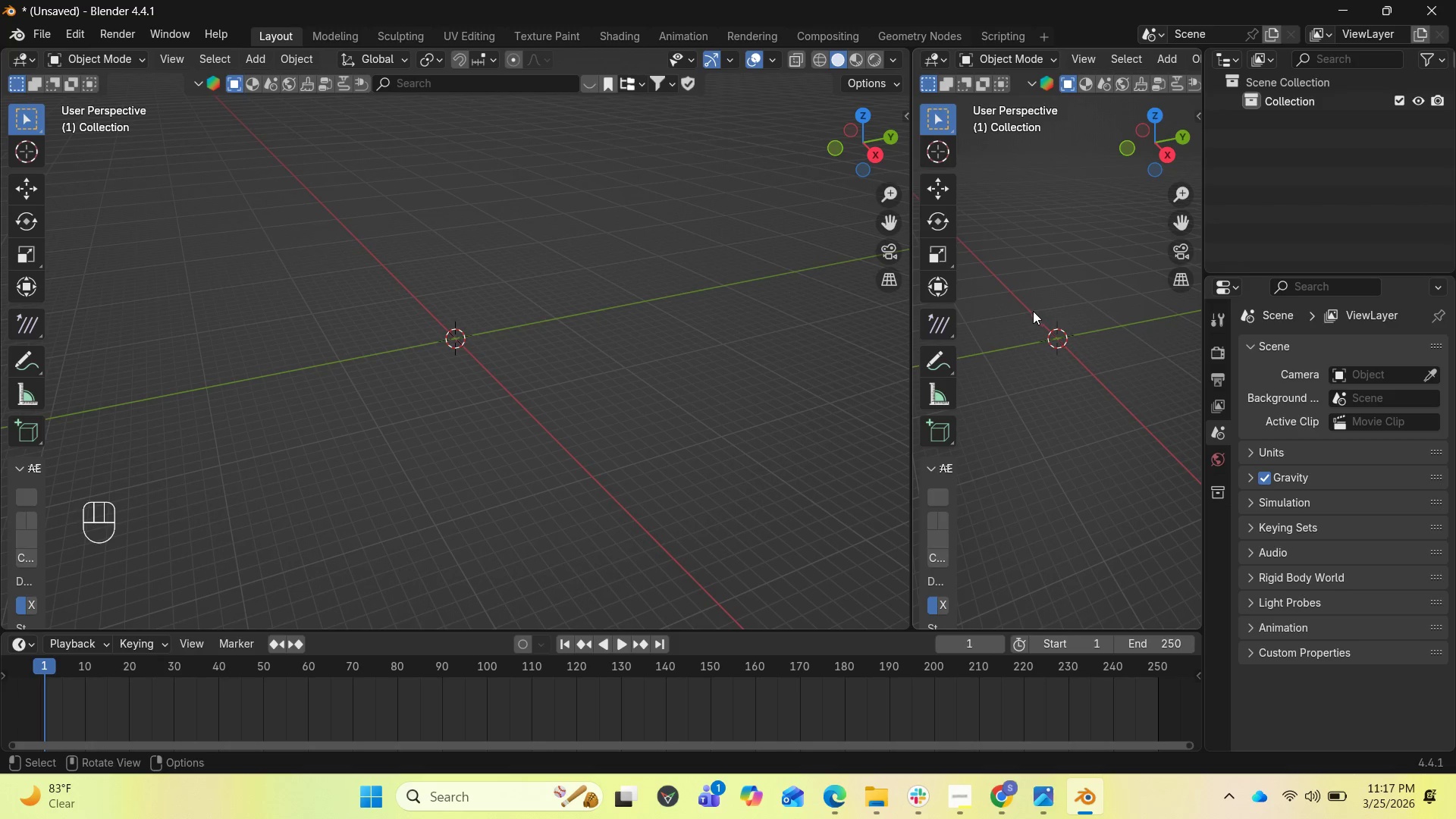 
left_click([939, 58])
 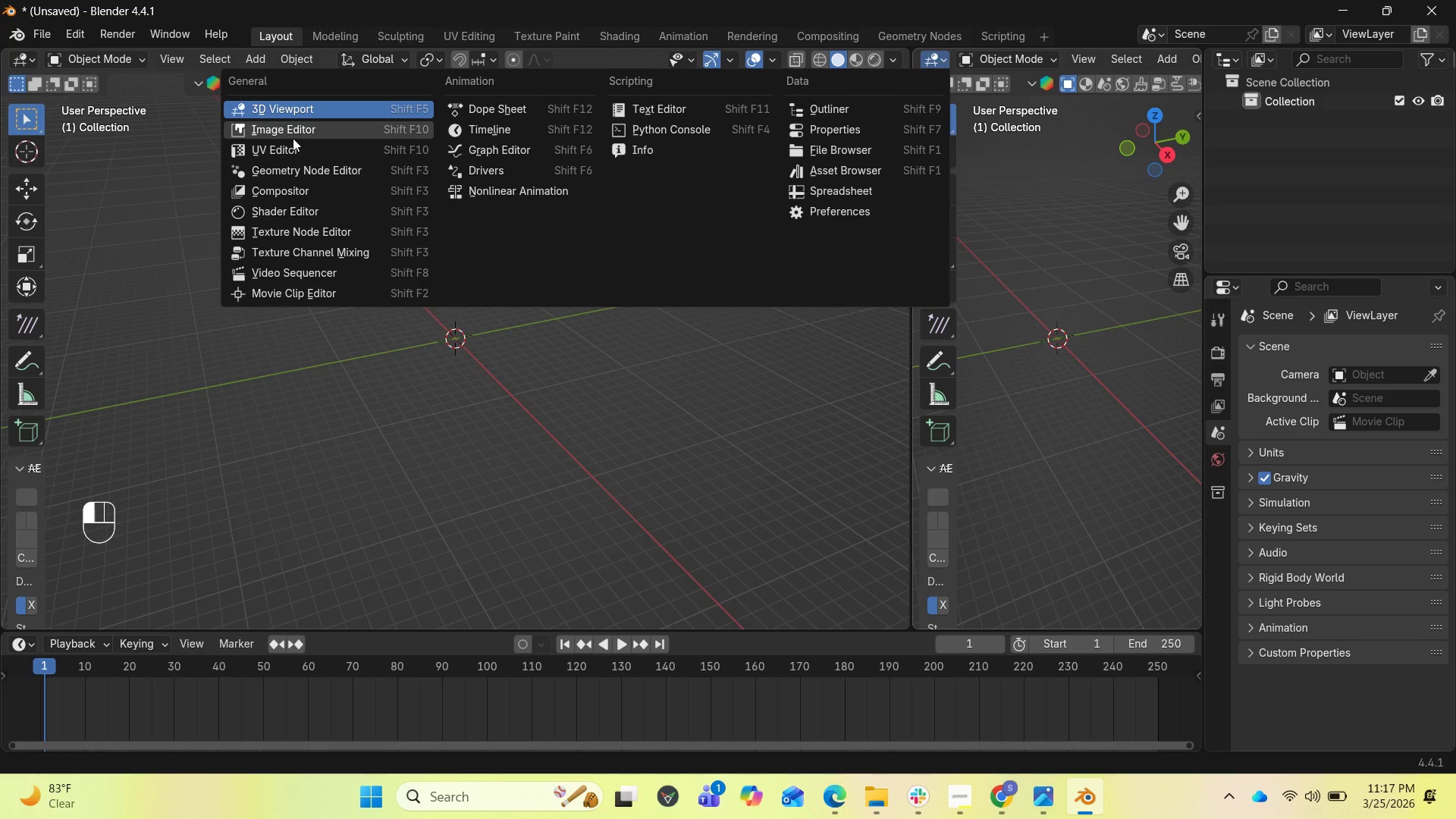 
left_click([287, 131])
 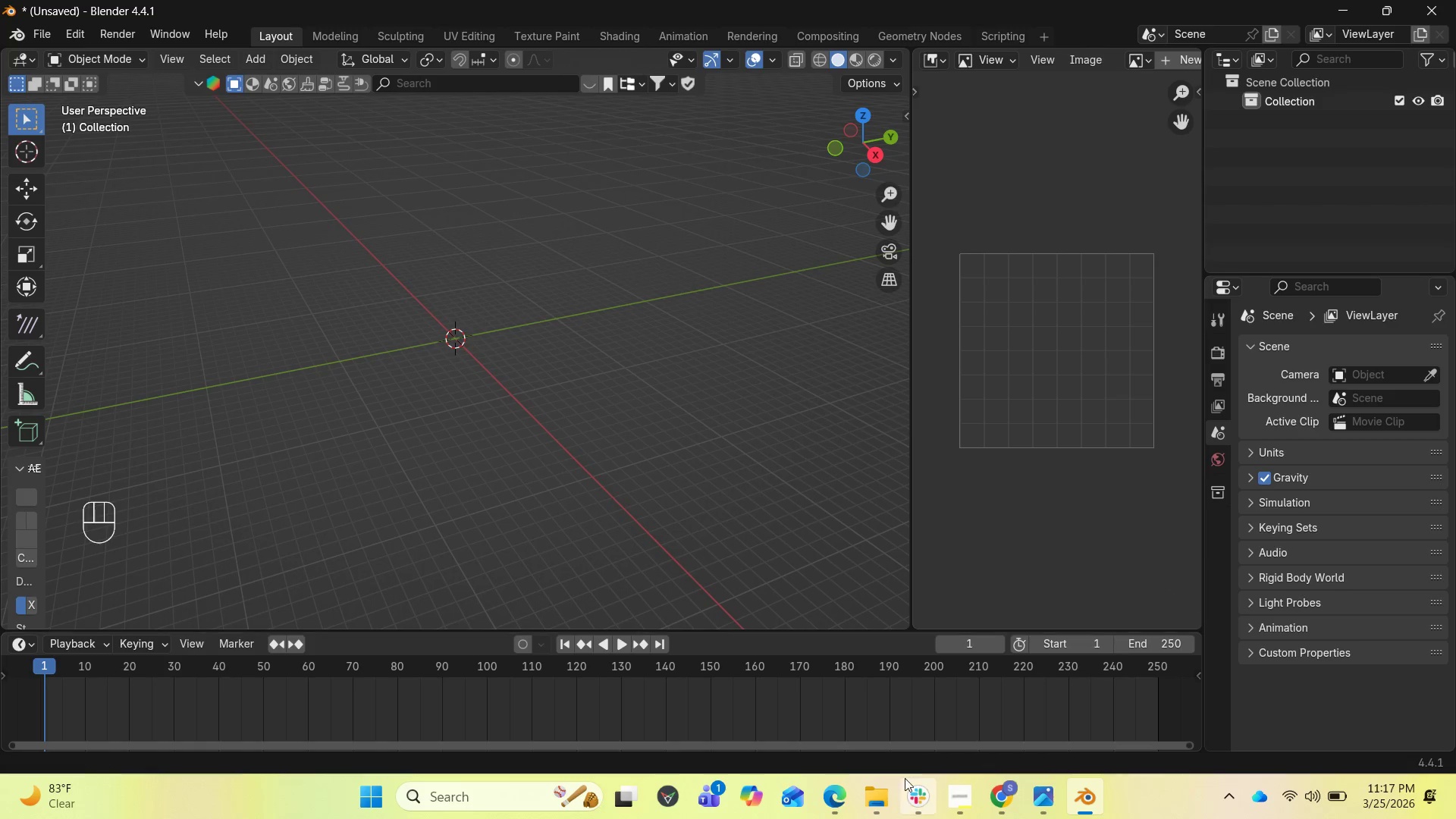 
left_click([883, 802])
 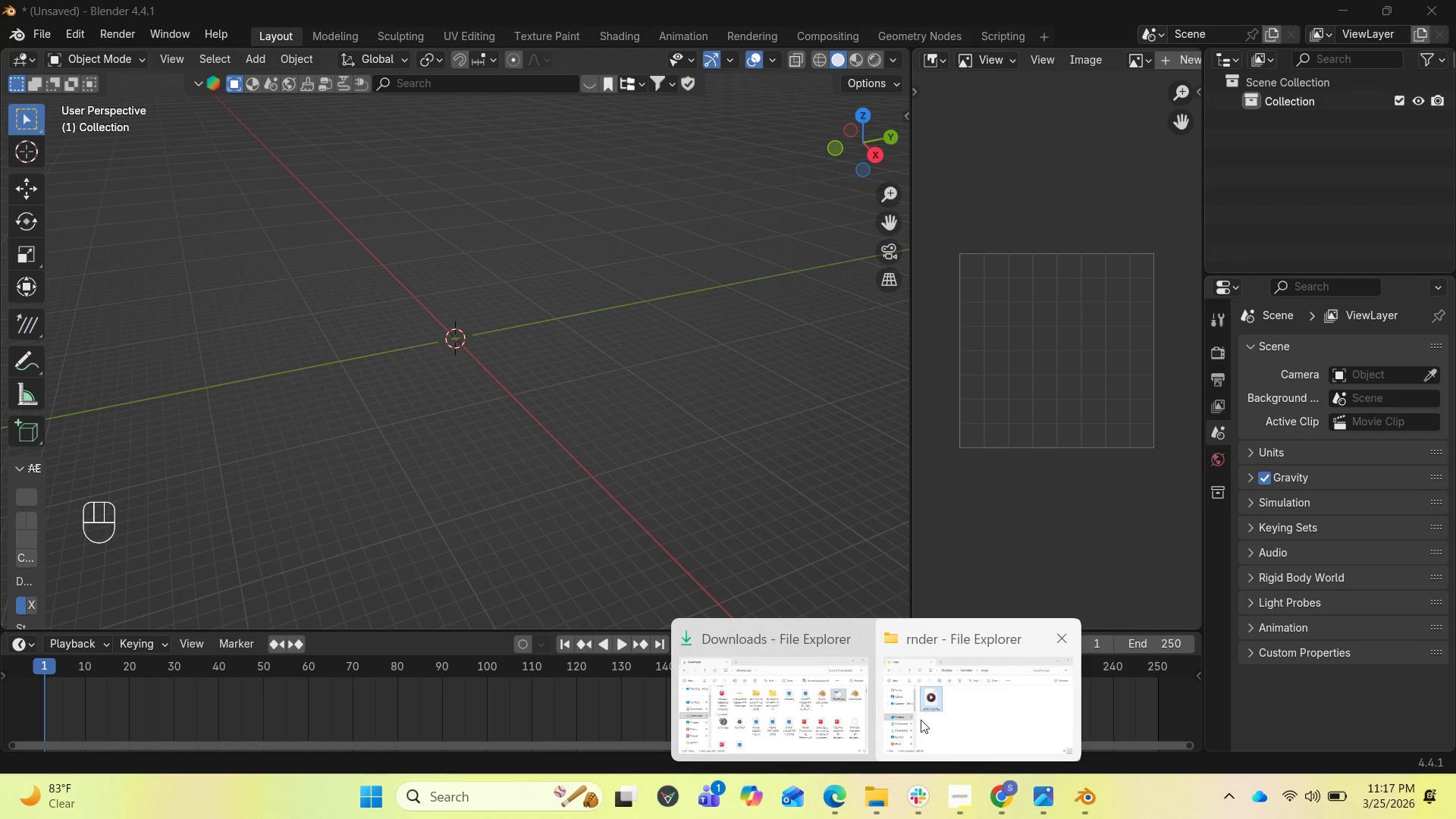 
left_click([837, 710])
 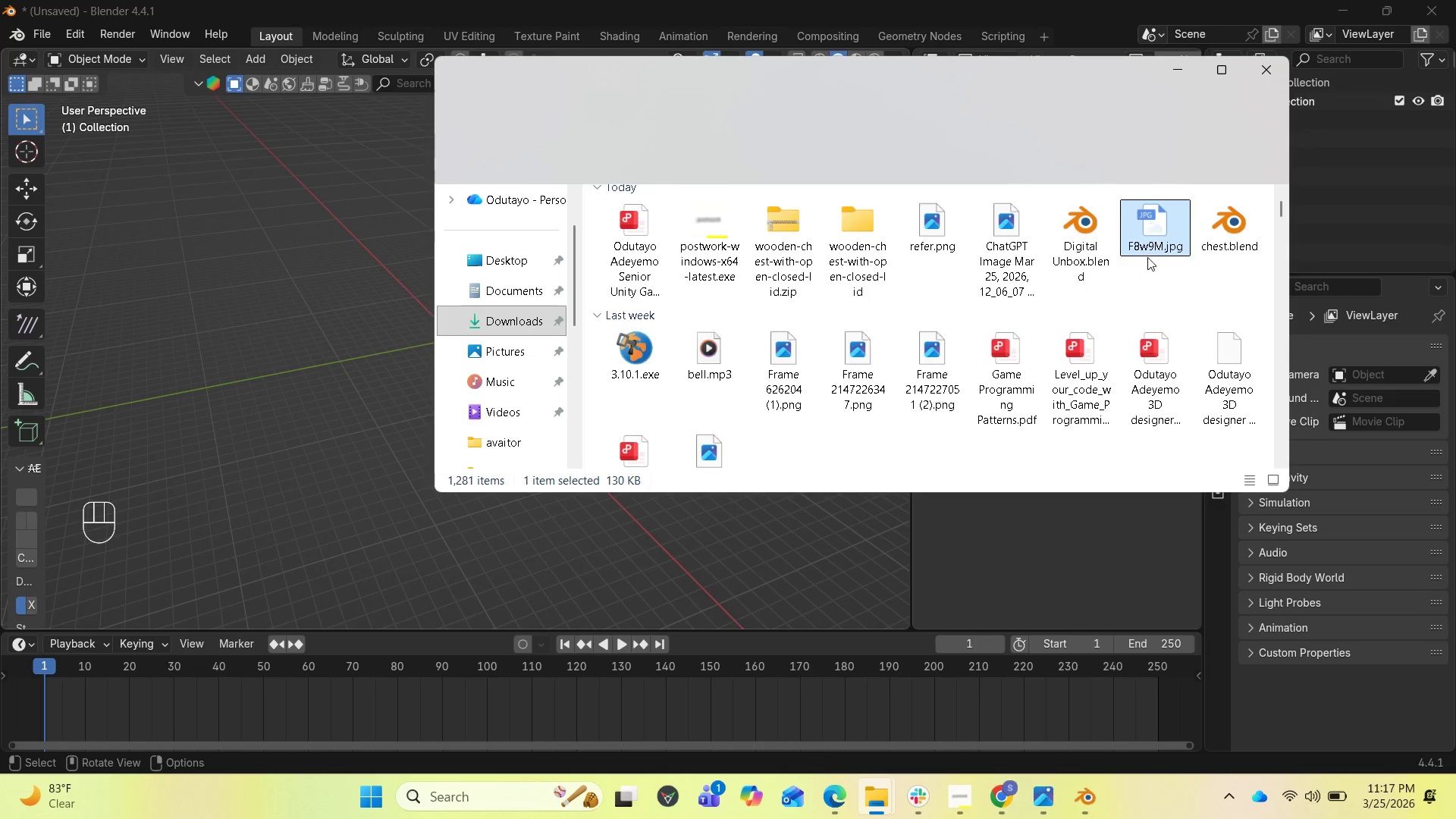 
left_click_drag(start_coordinate=[1153, 239], to_coordinate=[1063, 519])
 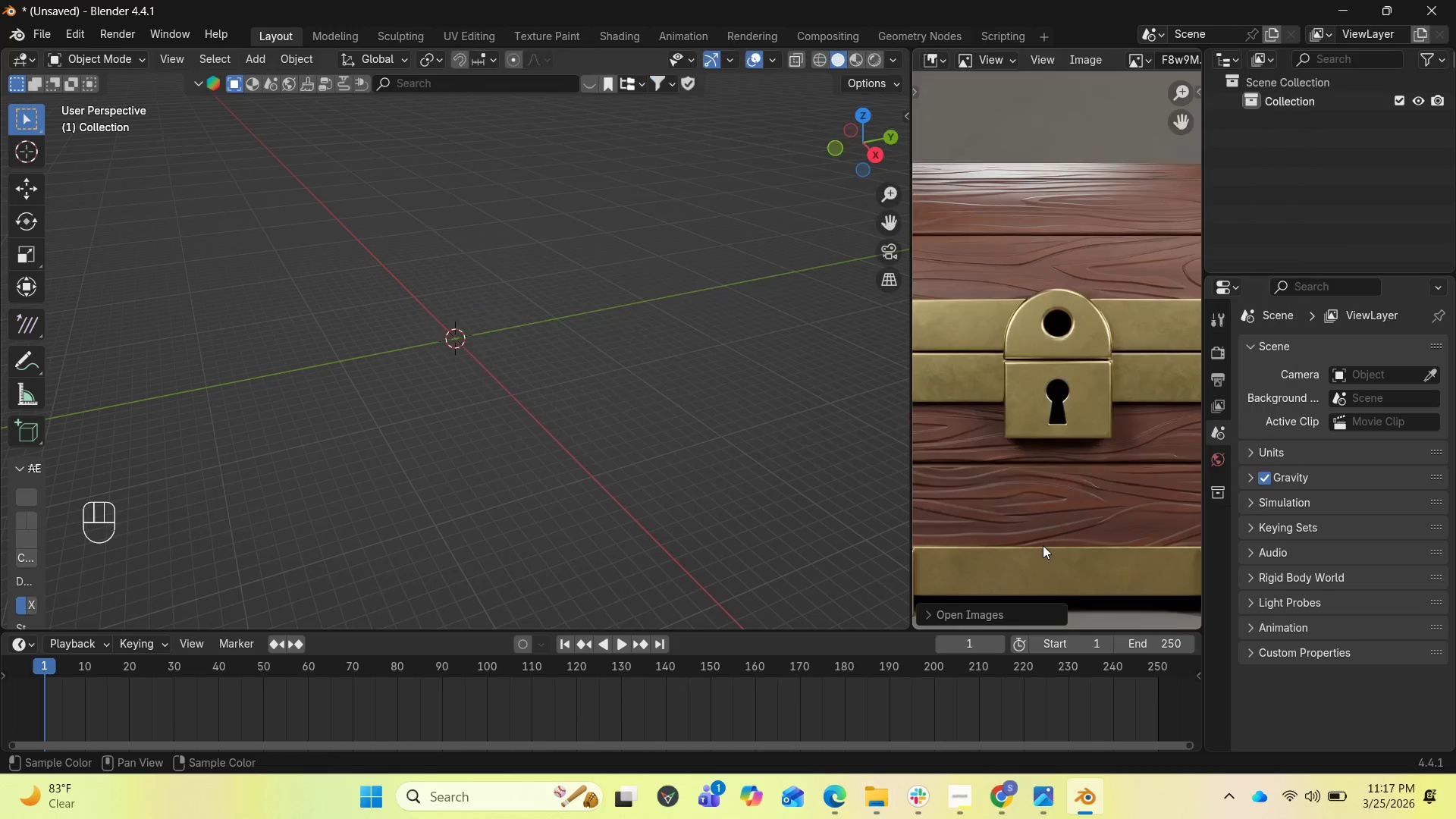 
scroll: coordinate [1038, 482], scroll_direction: down, amount: 6.0
 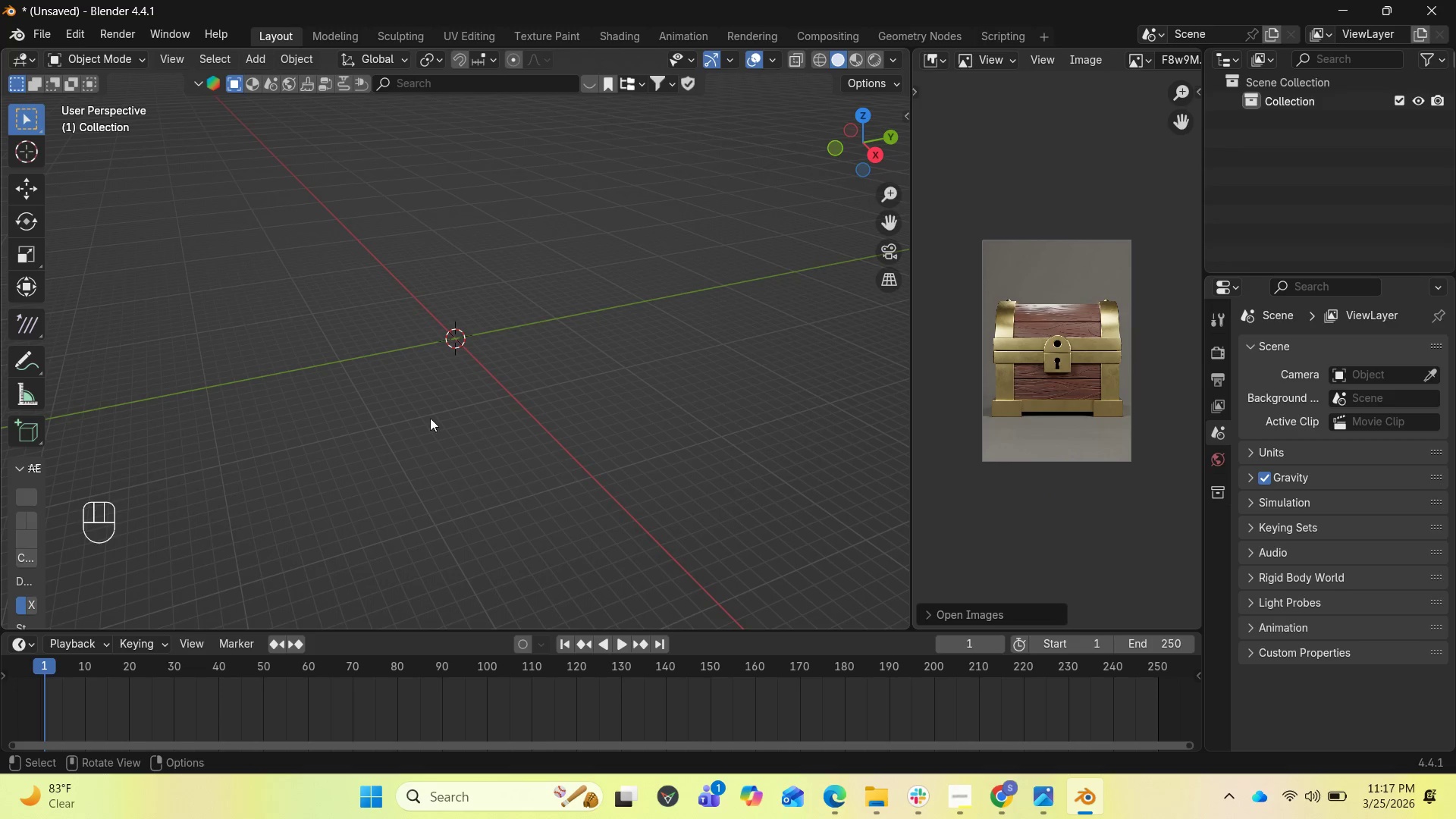 
key(End)
 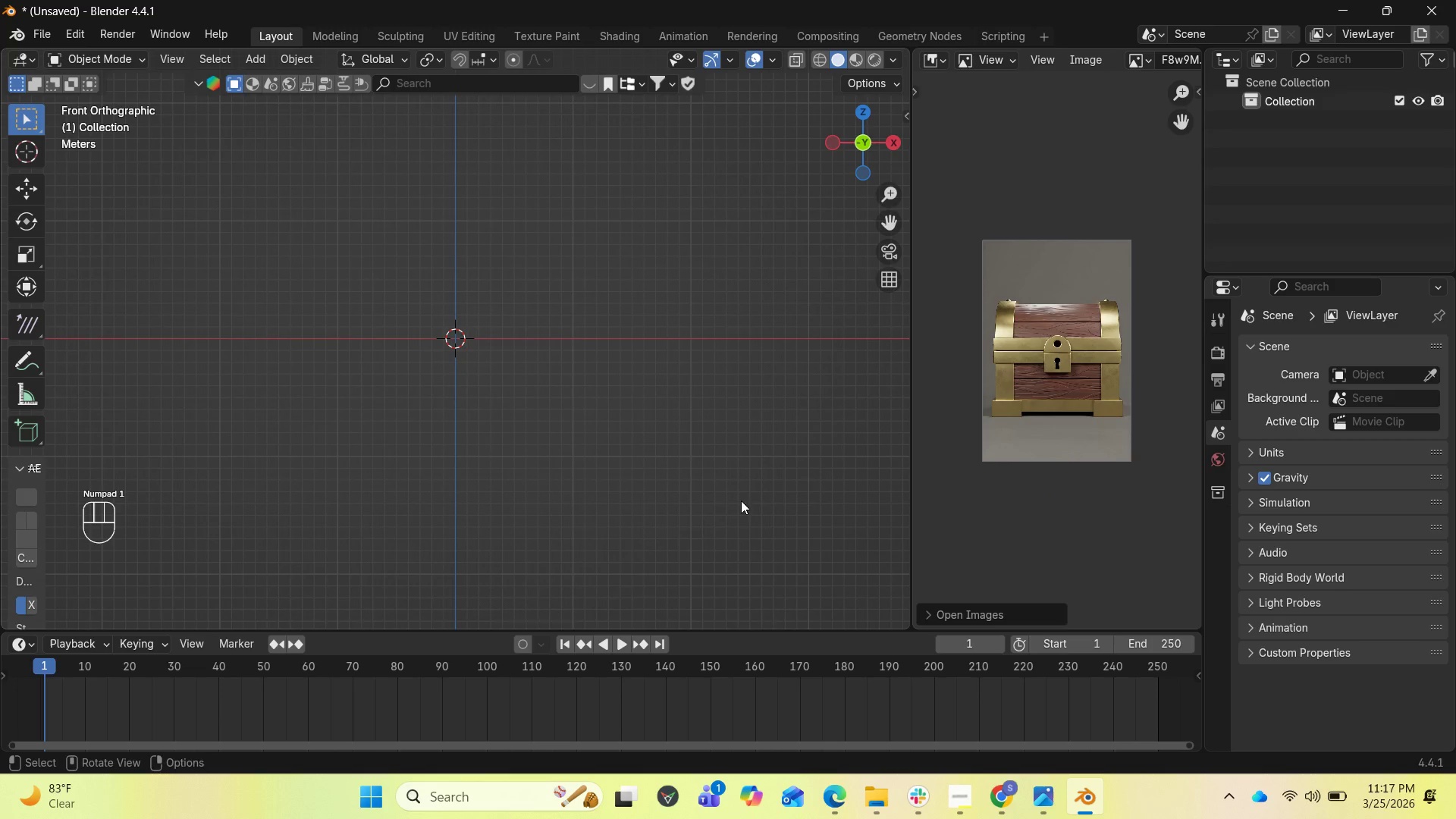 
mouse_move([902, 805])
 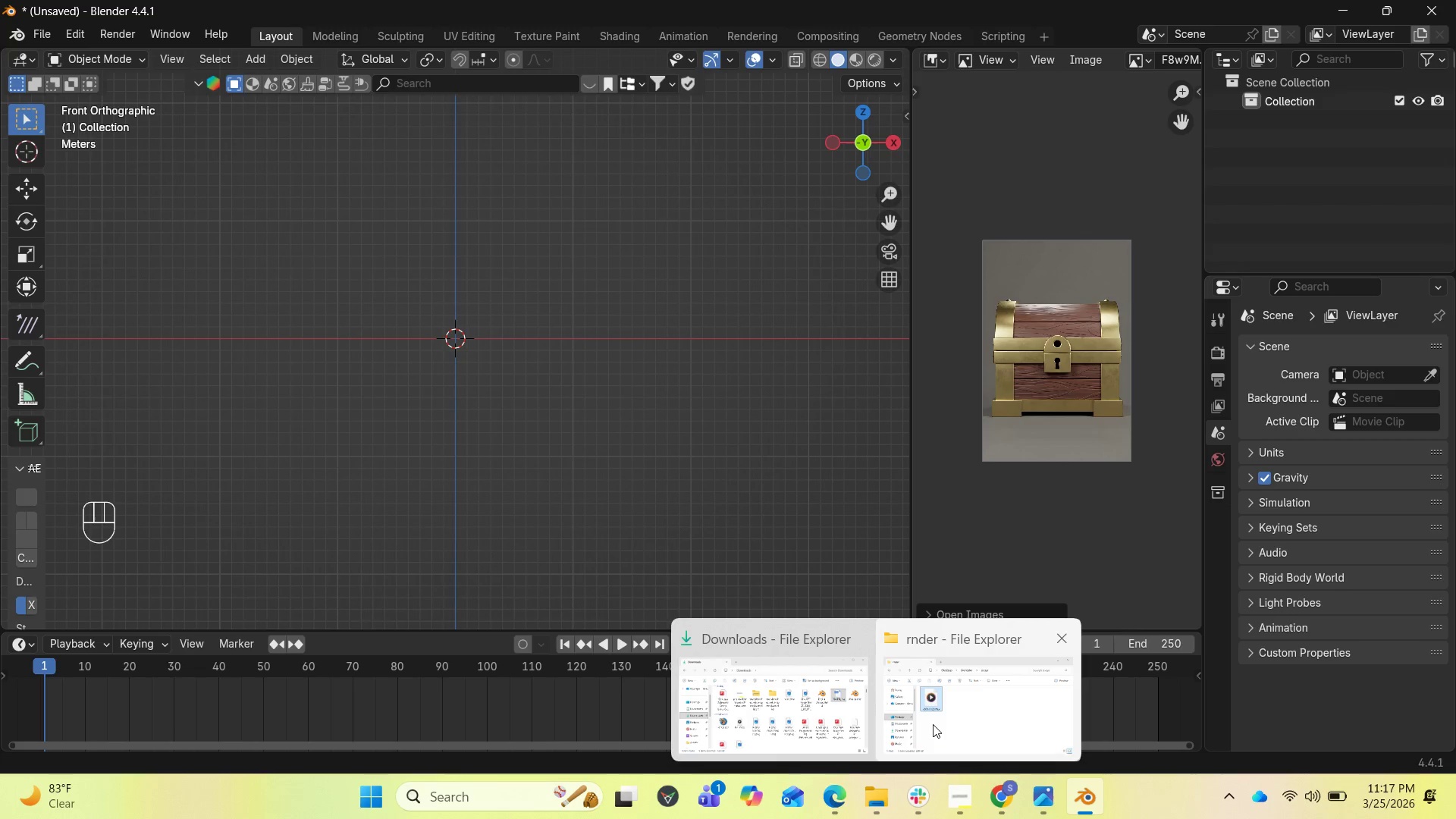 
left_click([837, 737])
 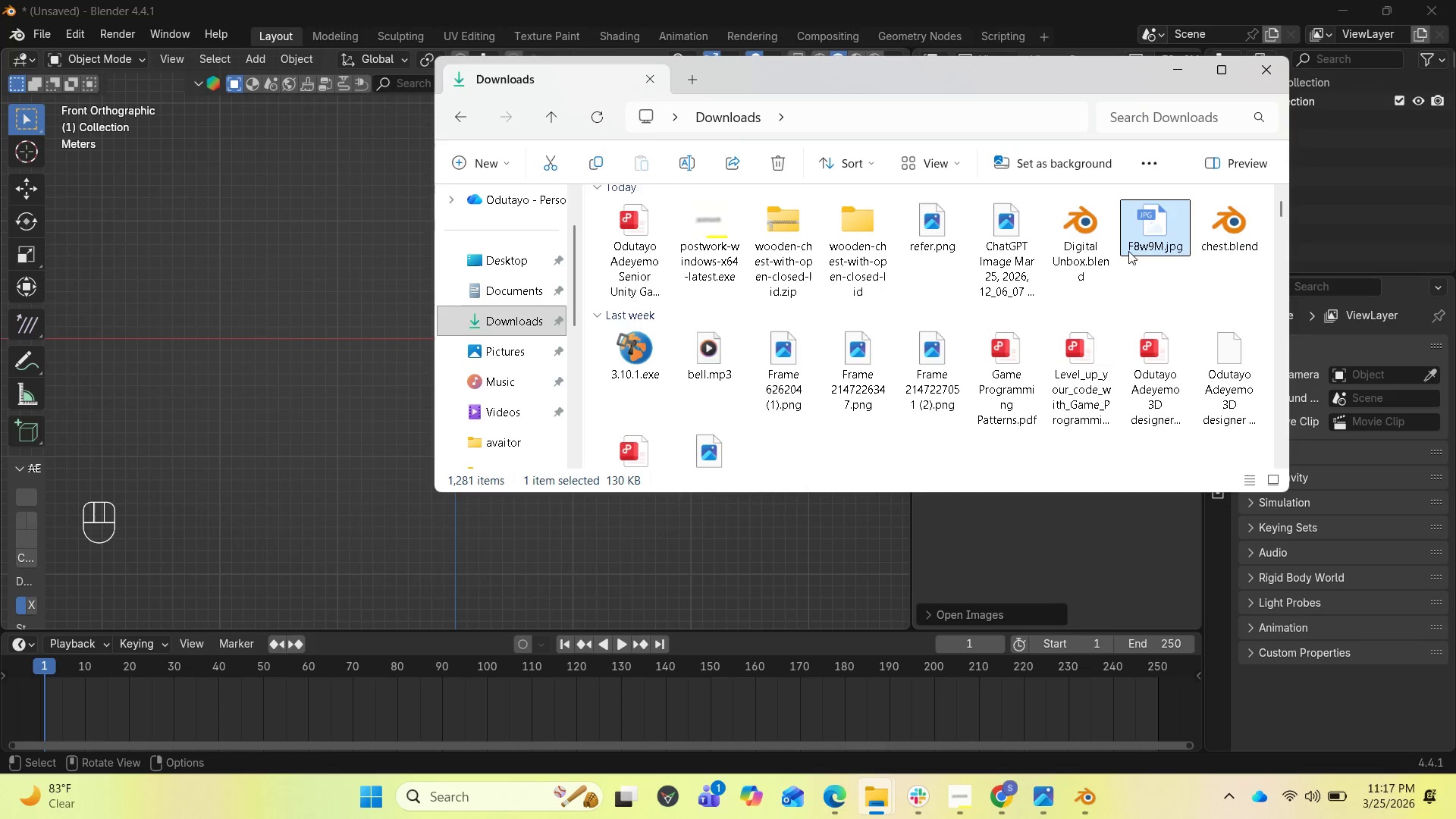 
left_click_drag(start_coordinate=[1149, 234], to_coordinate=[305, 382])
 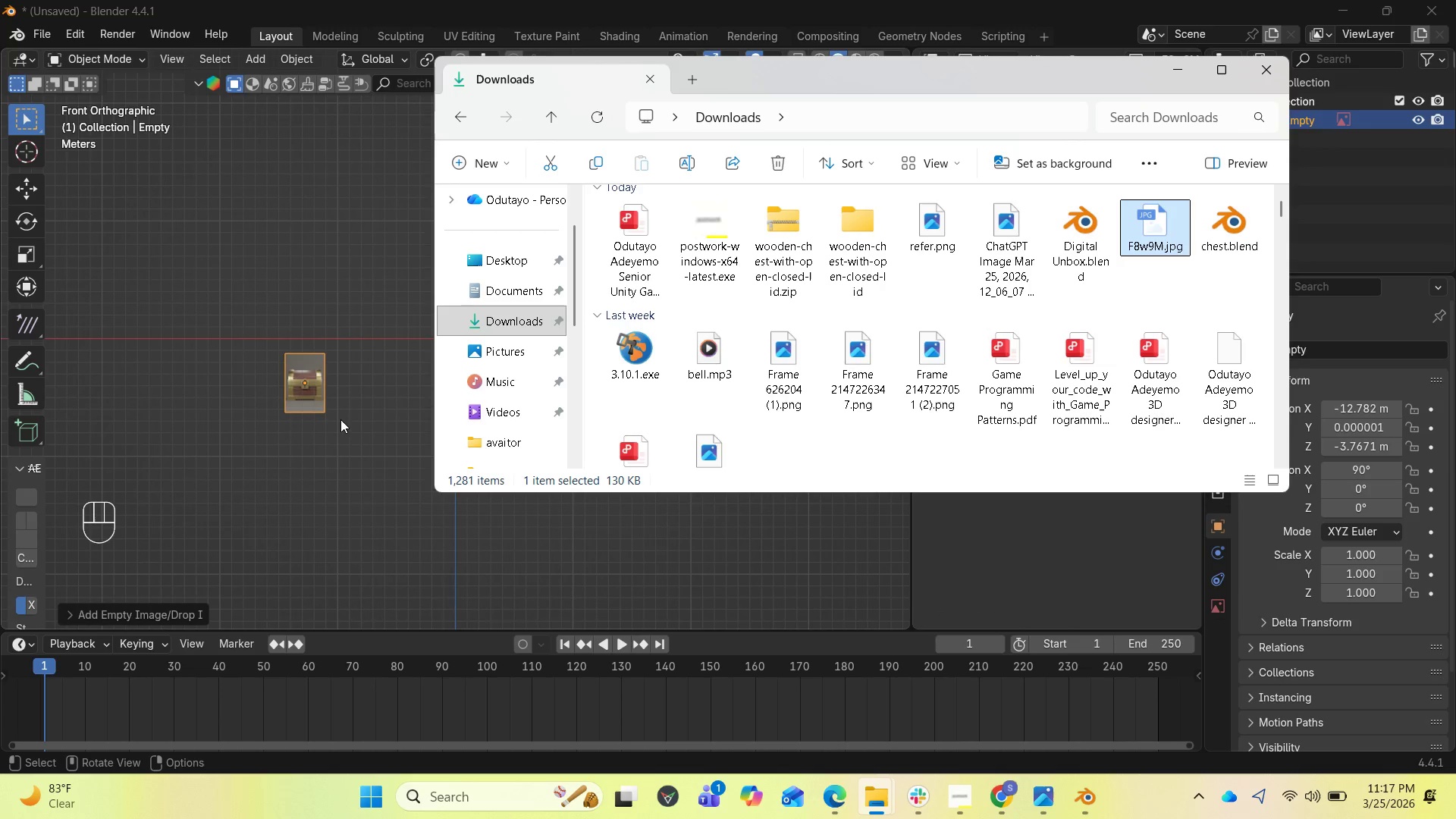 
scroll: coordinate [334, 428], scroll_direction: up, amount: 2.0
 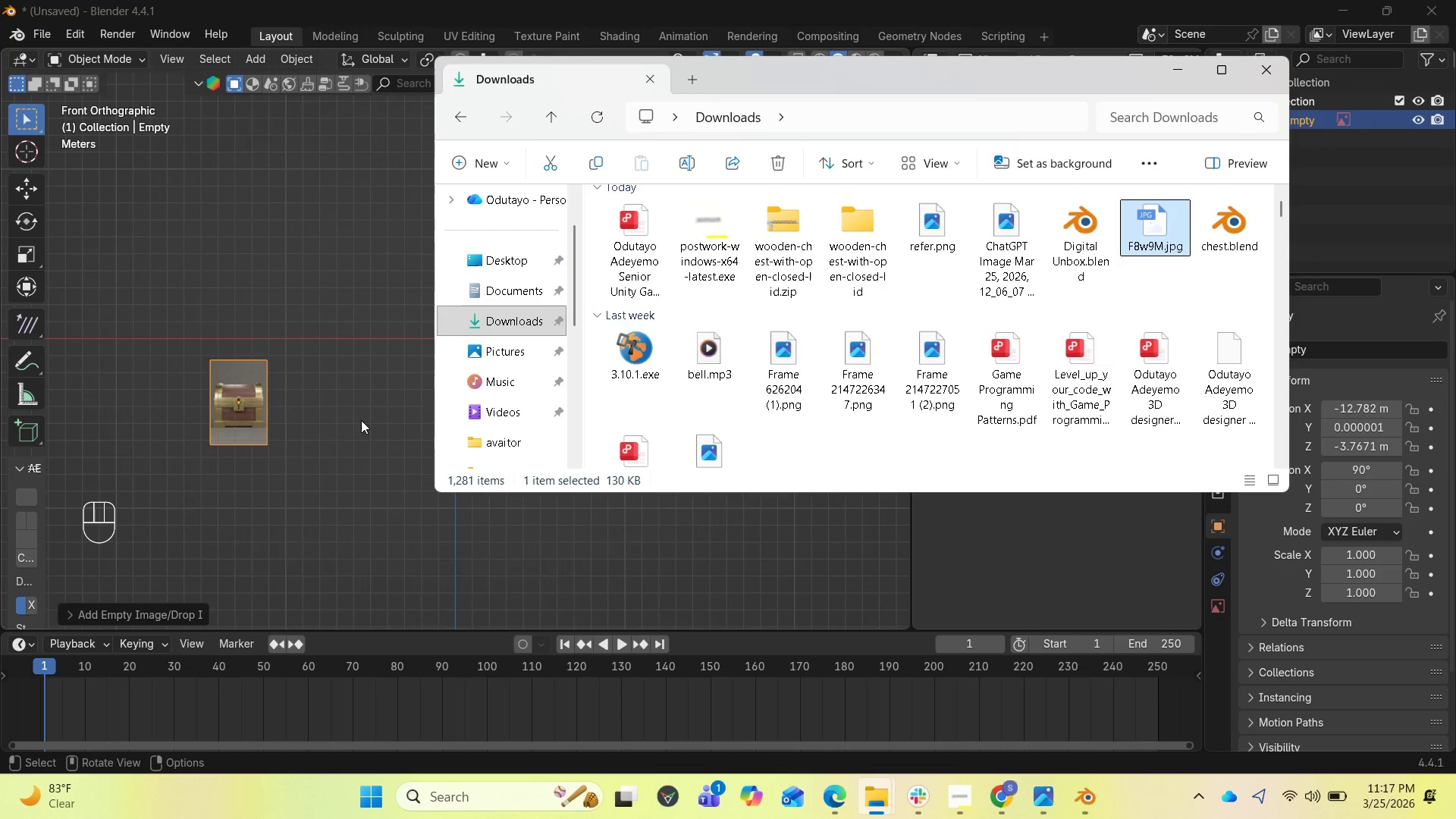 
left_click([361, 420])
 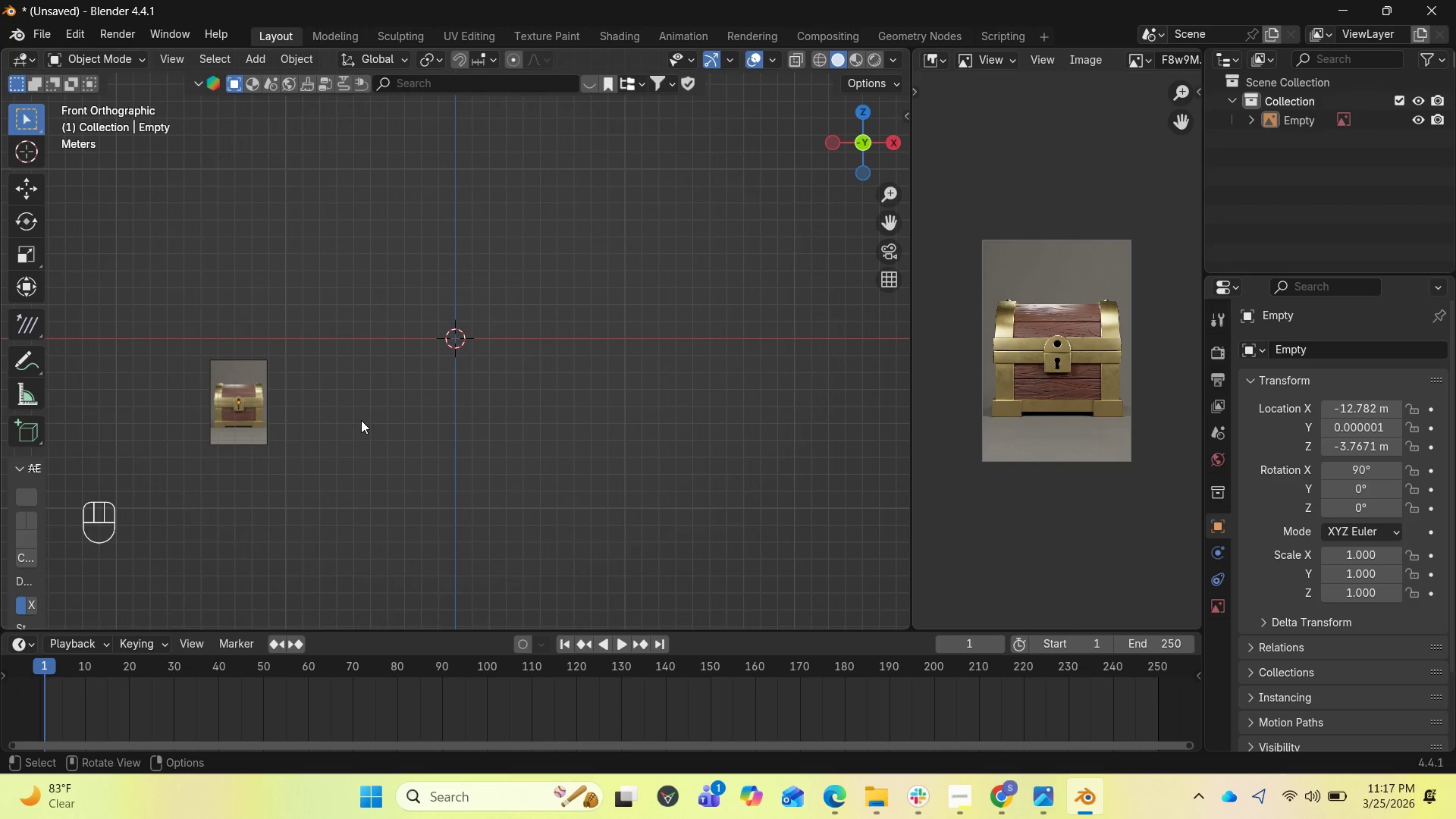 
scroll: coordinate [356, 420], scroll_direction: up, amount: 3.0
 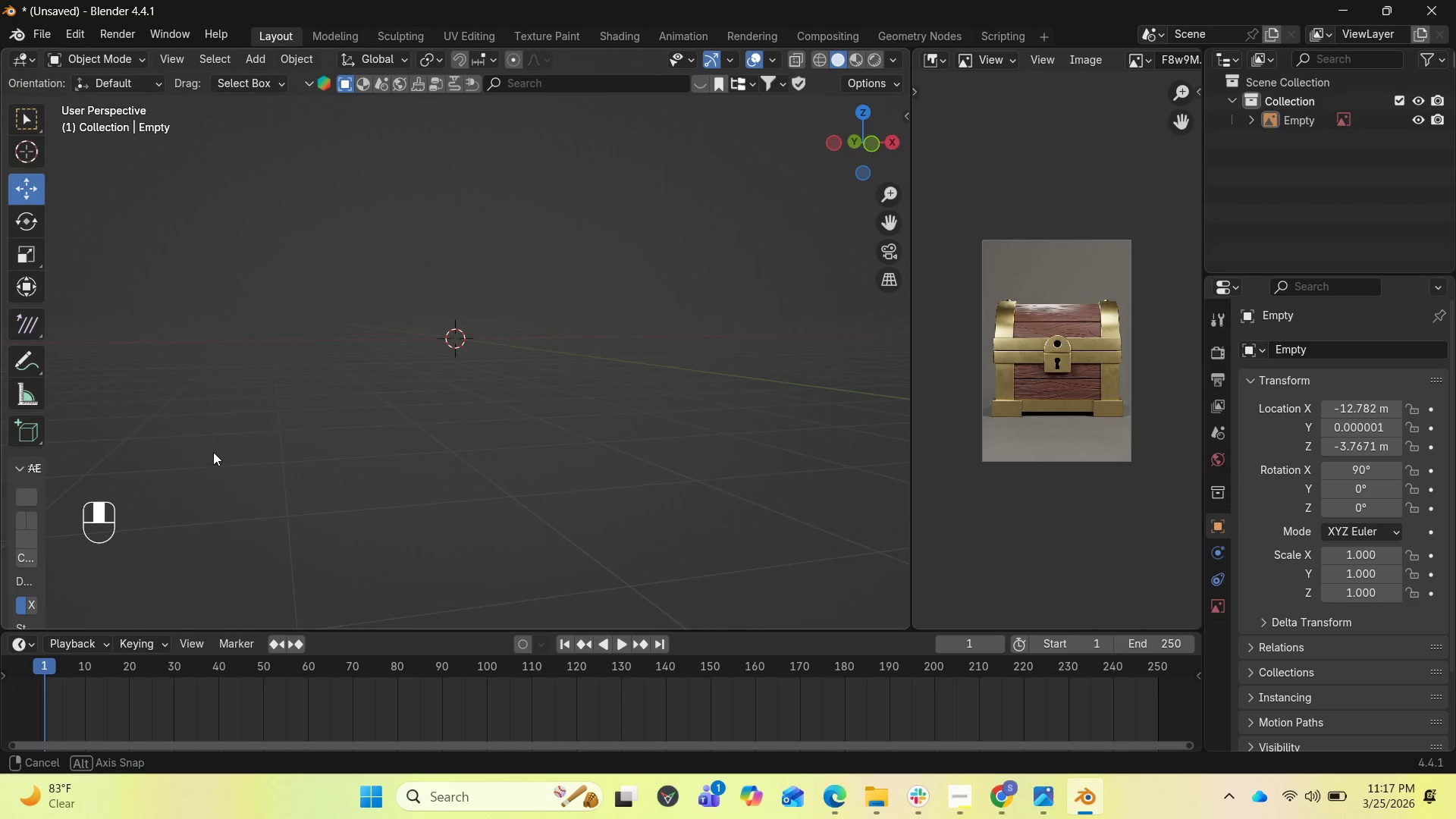 
key(End)
 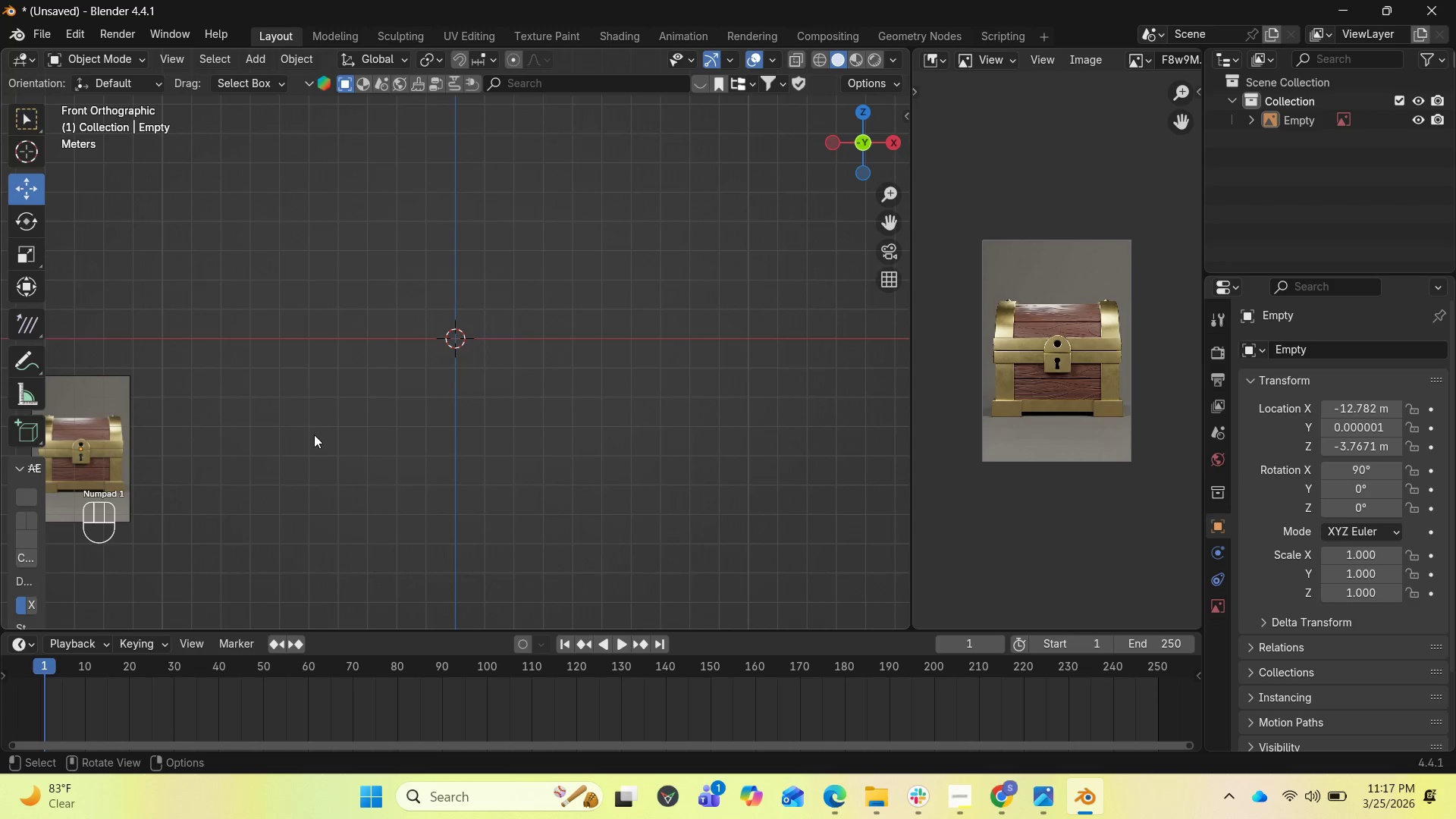 
scroll: coordinate [314, 438], scroll_direction: down, amount: 3.0
 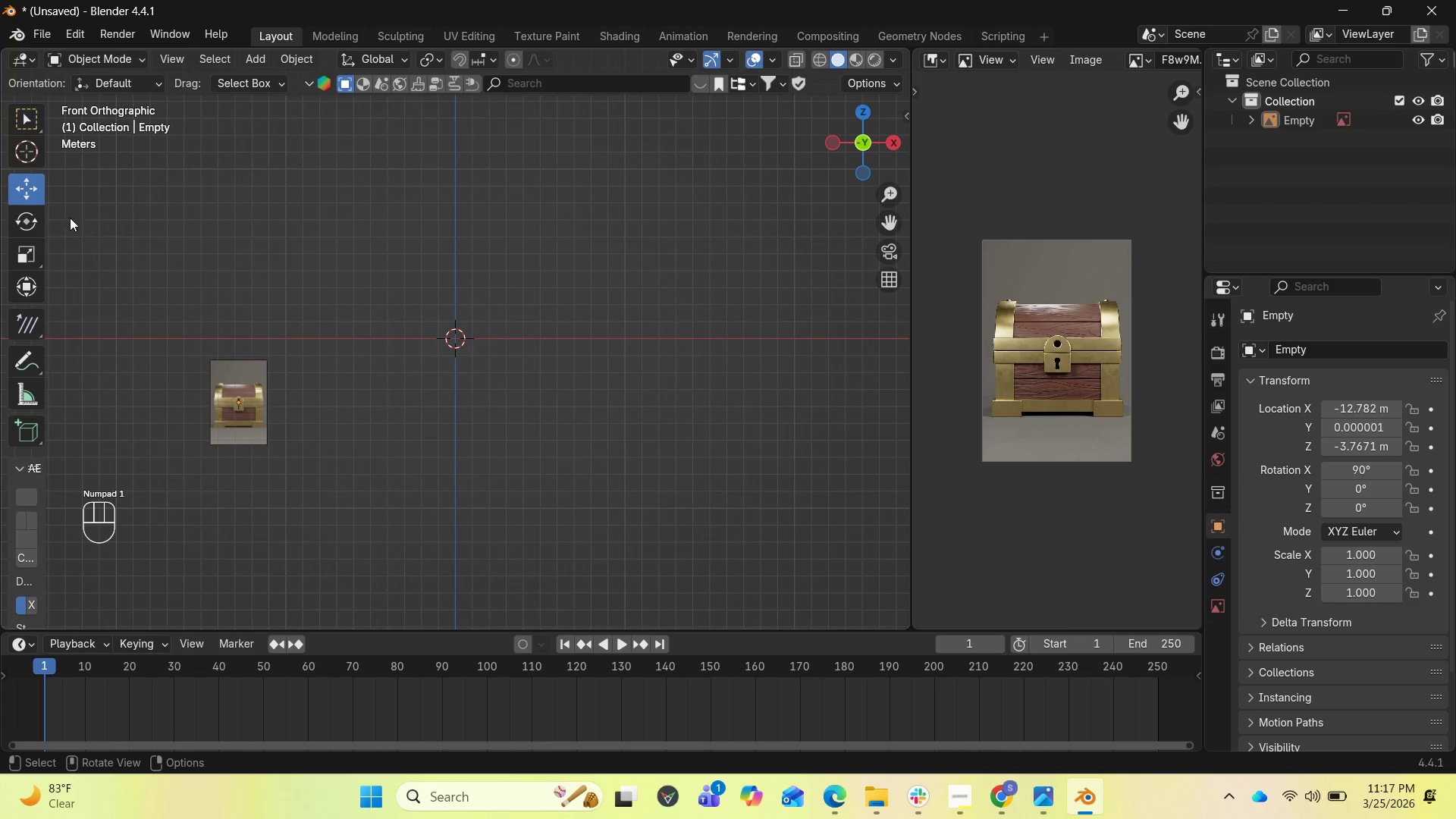 
left_click([27, 188])
 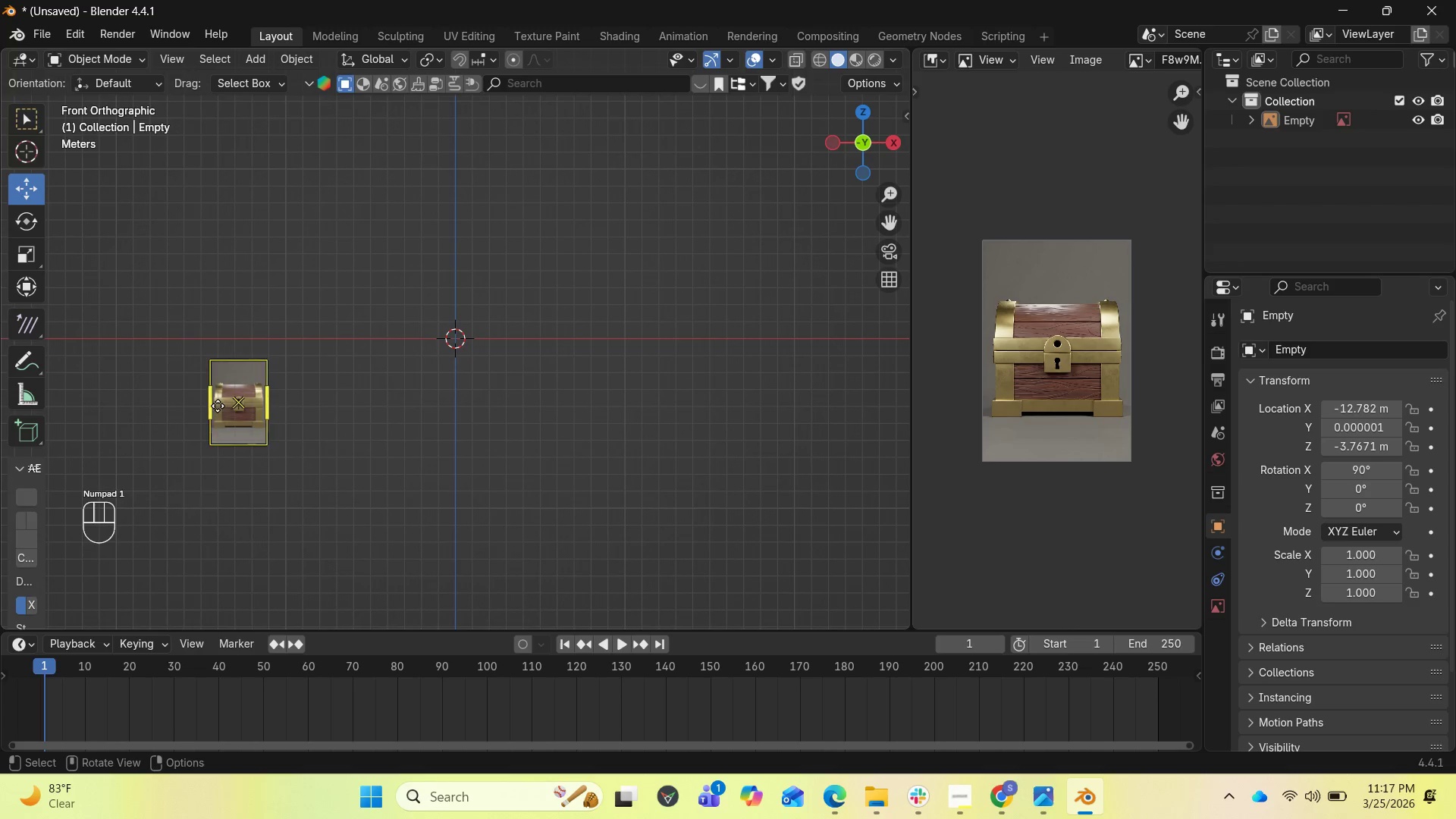 
left_click([228, 409])
 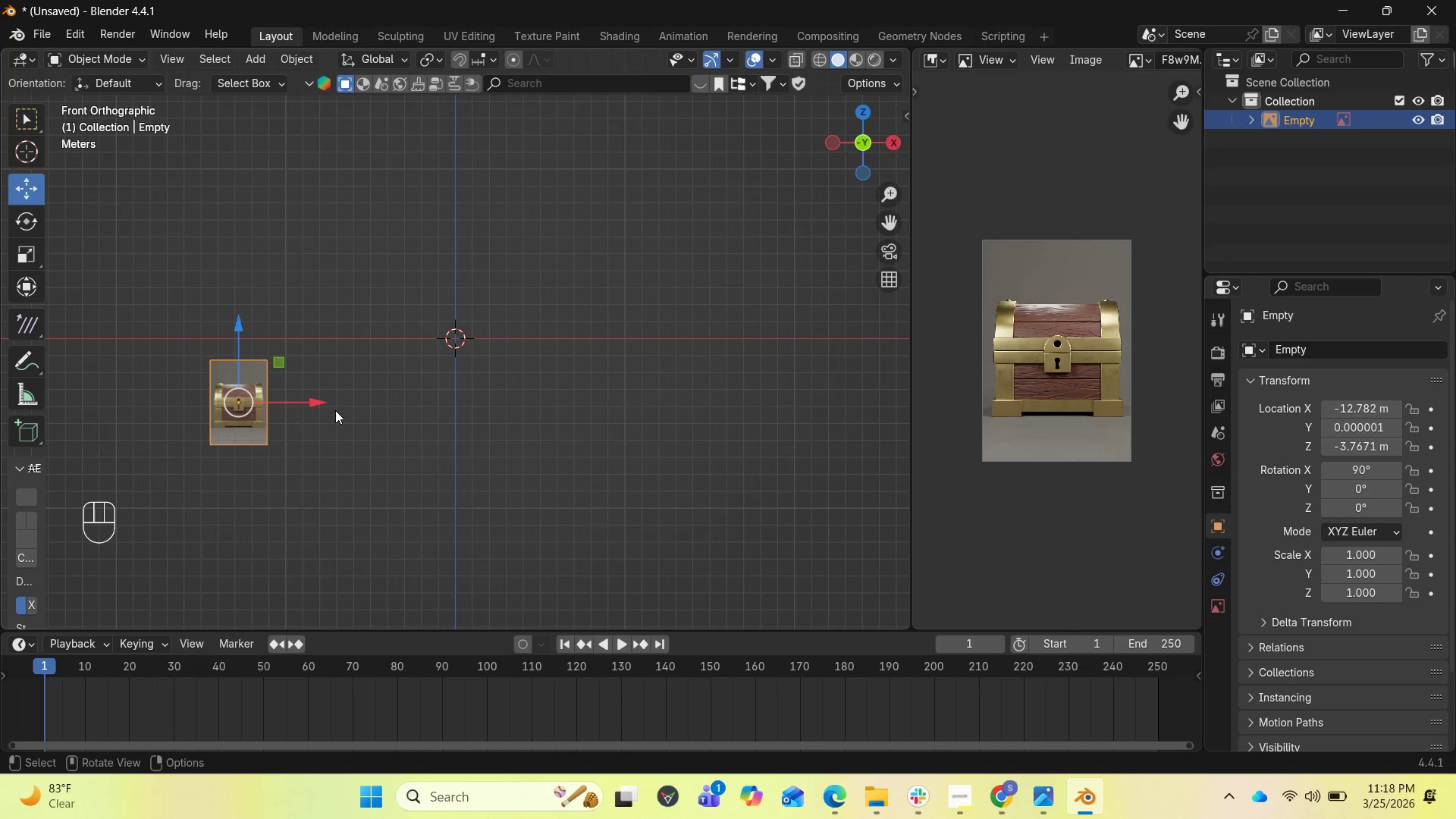 
left_click_drag(start_coordinate=[317, 402], to_coordinate=[548, 375])
 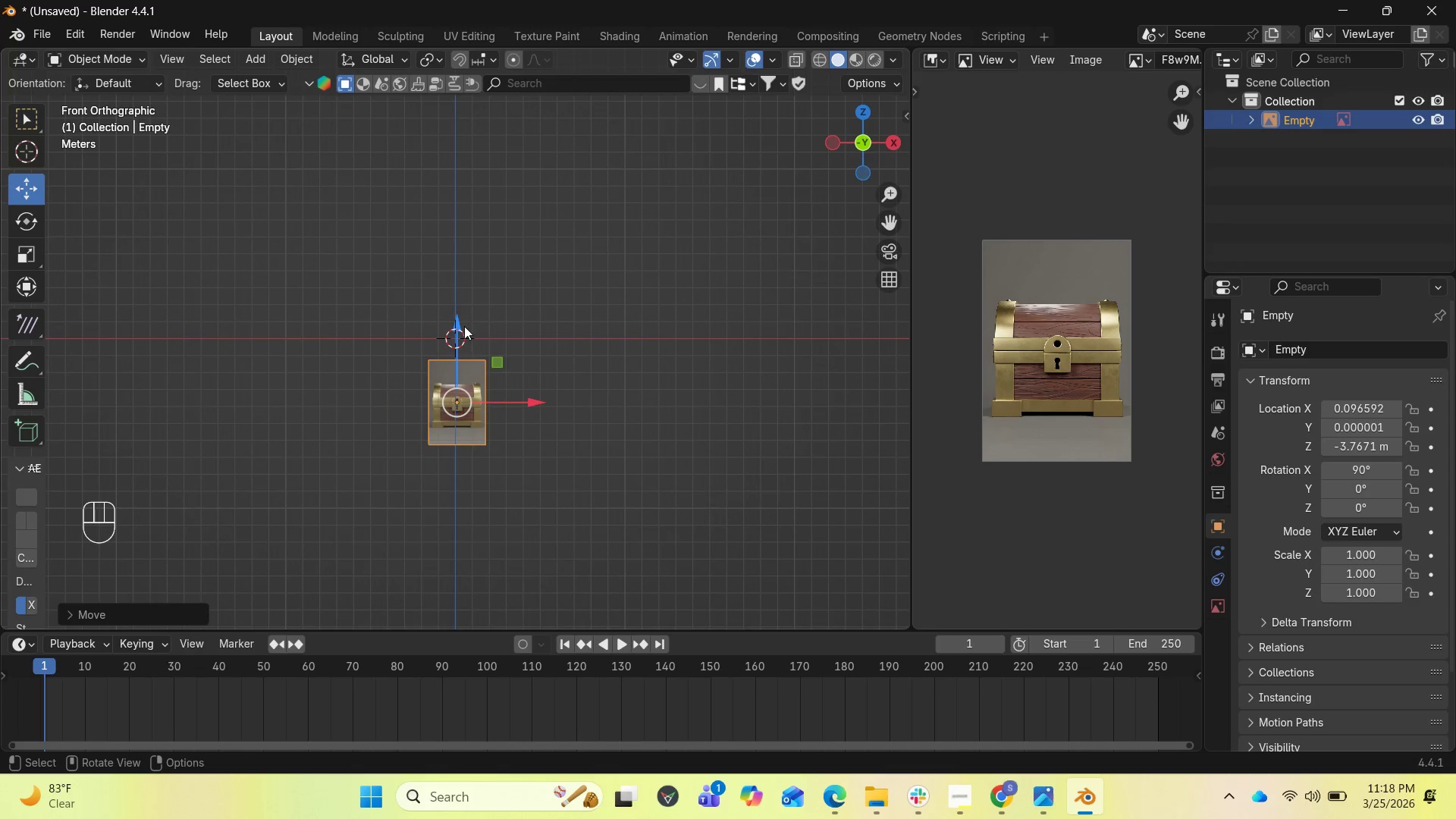 
left_click_drag(start_coordinate=[460, 322], to_coordinate=[453, 218])
 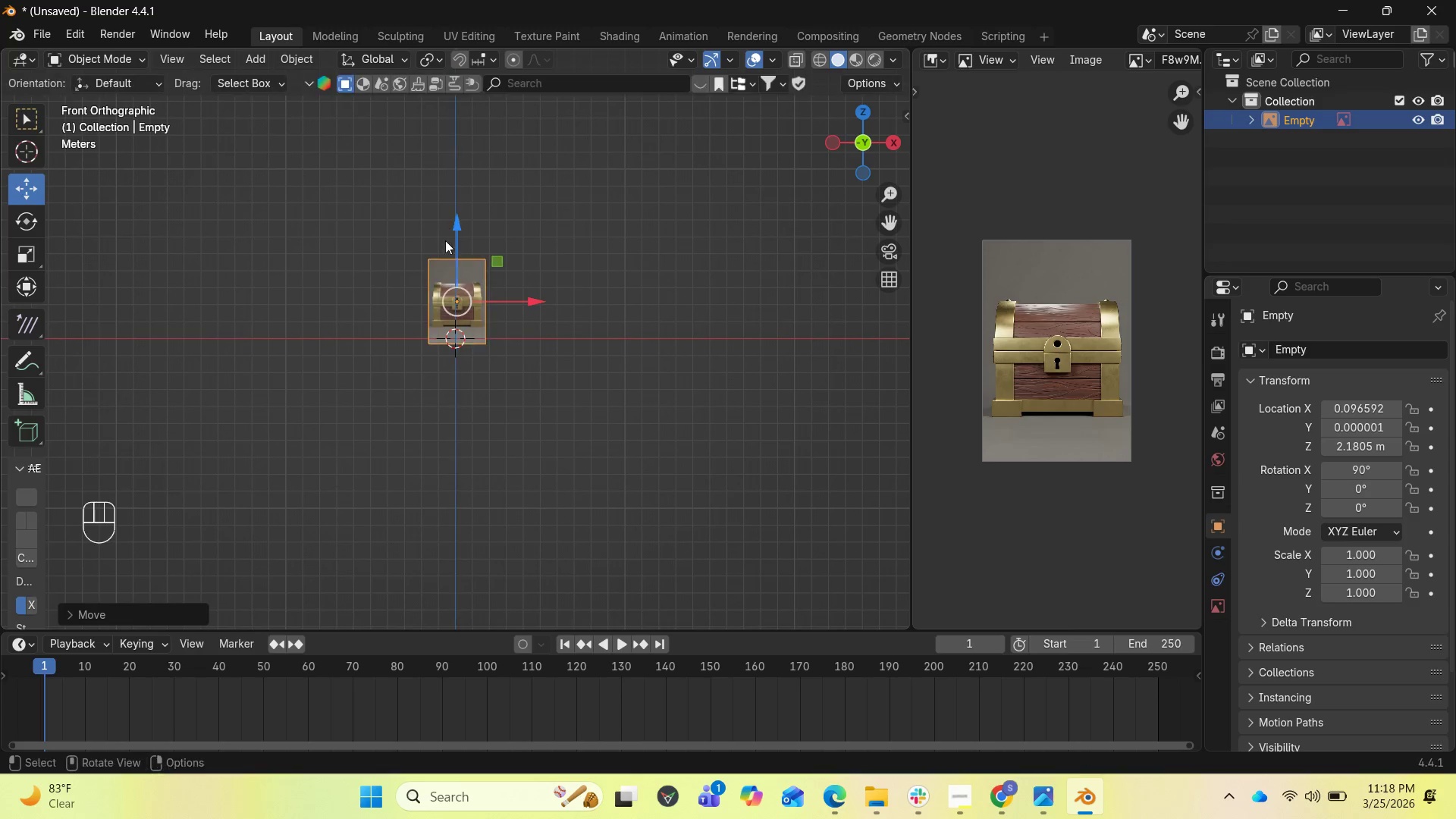 
scroll: coordinate [442, 343], scroll_direction: up, amount: 6.0
 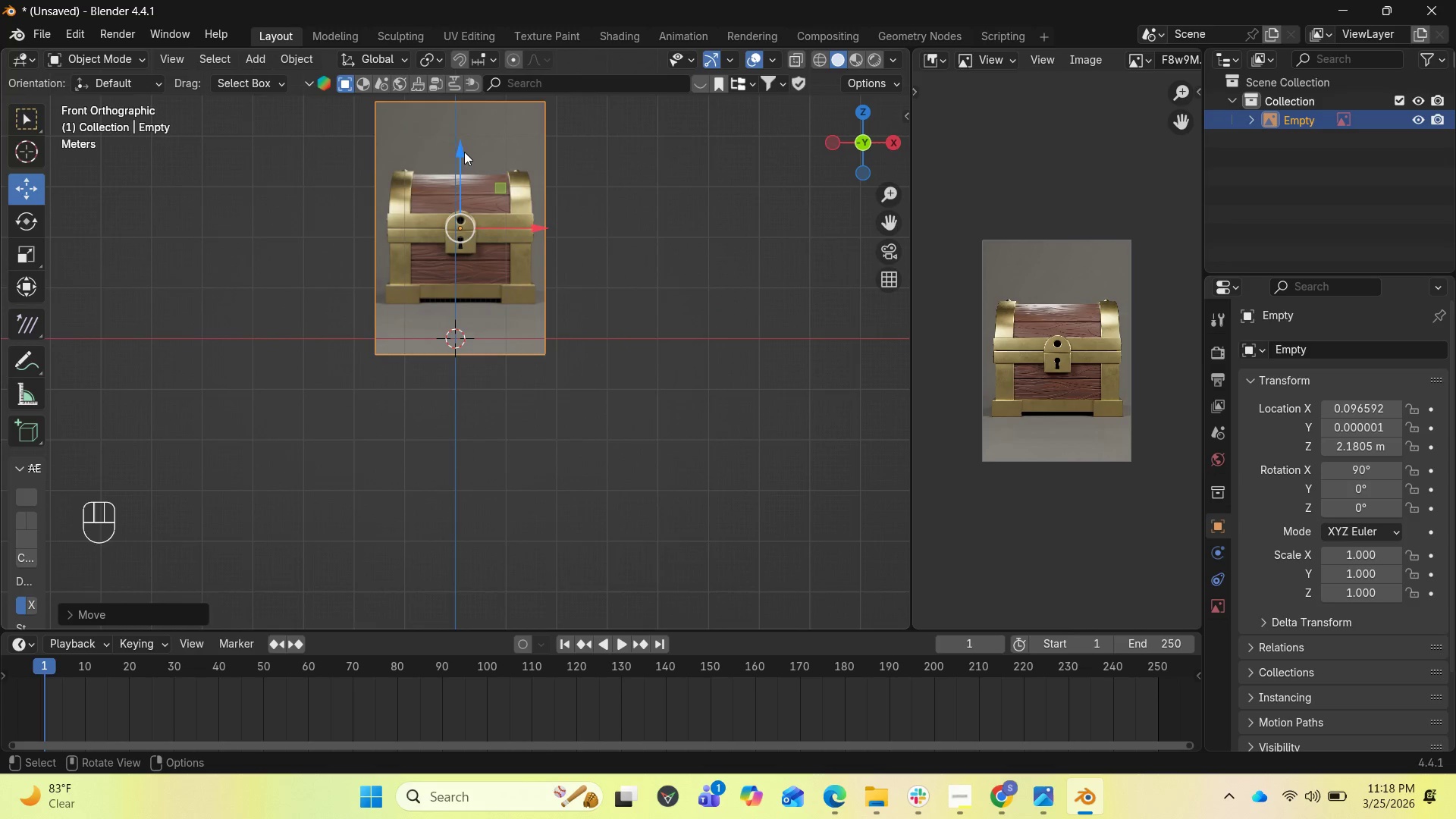 
left_click_drag(start_coordinate=[464, 149], to_coordinate=[460, 187])
 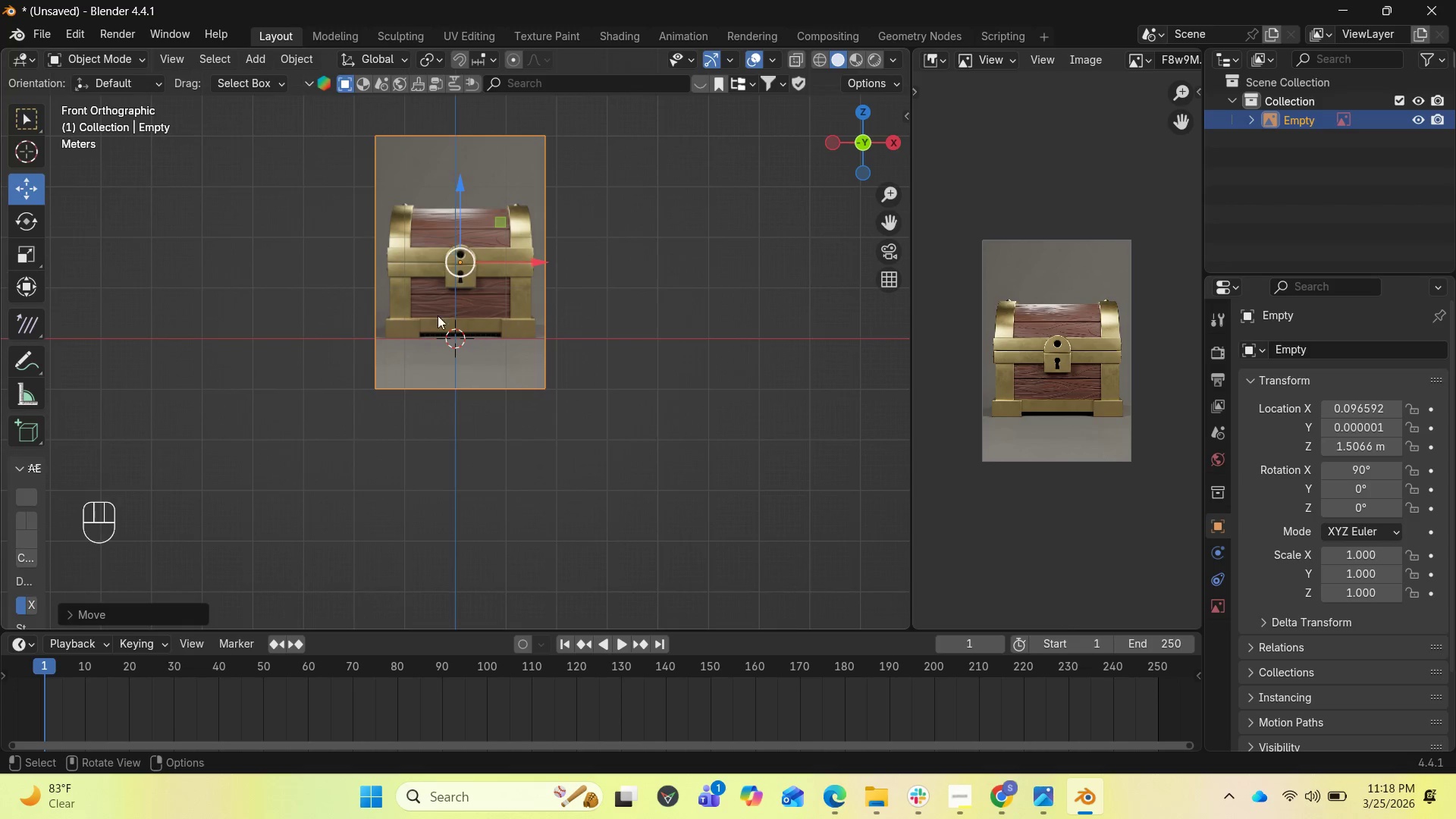 
scroll: coordinate [430, 362], scroll_direction: up, amount: 4.0
 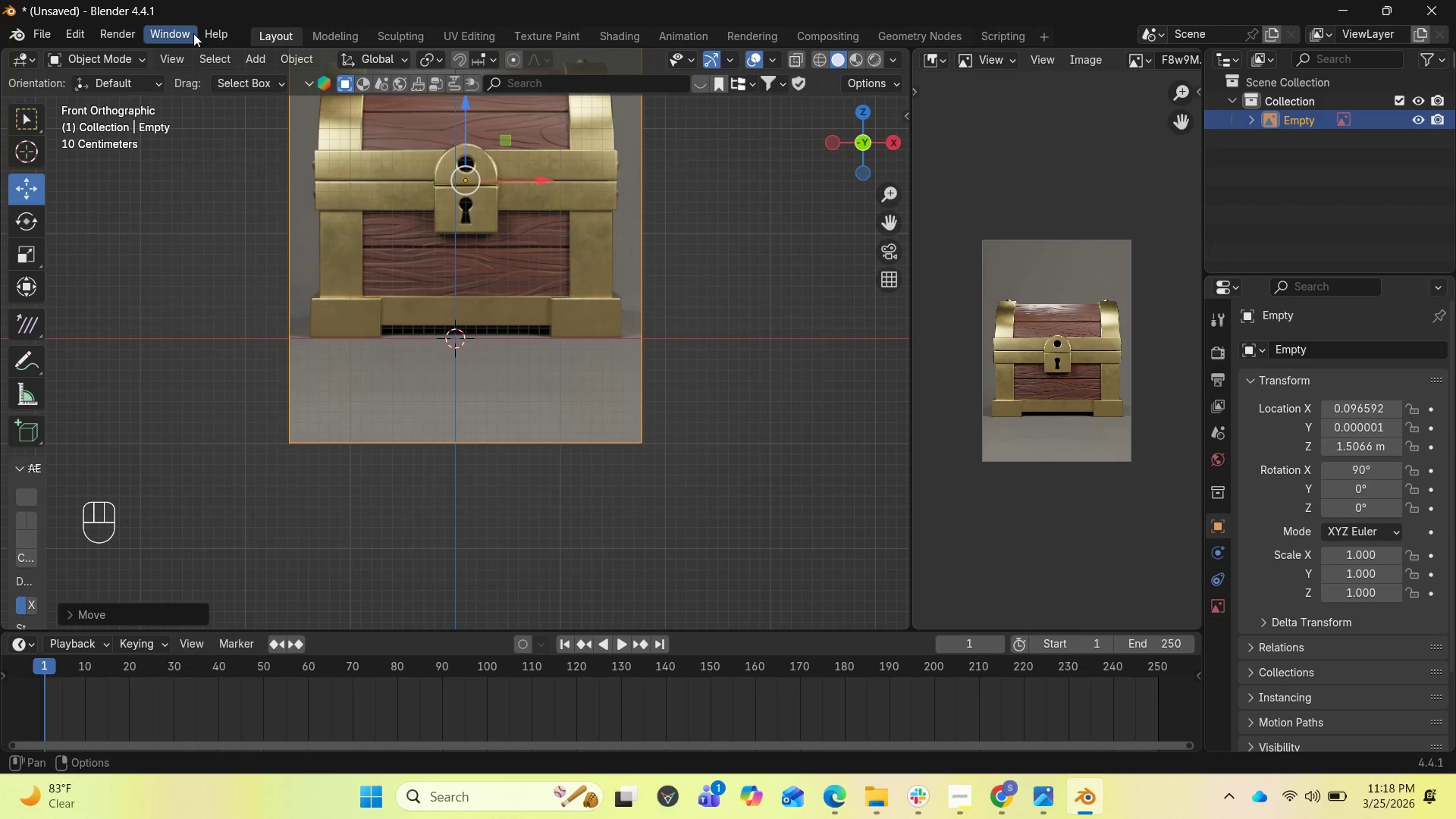 
left_click([260, 58])
 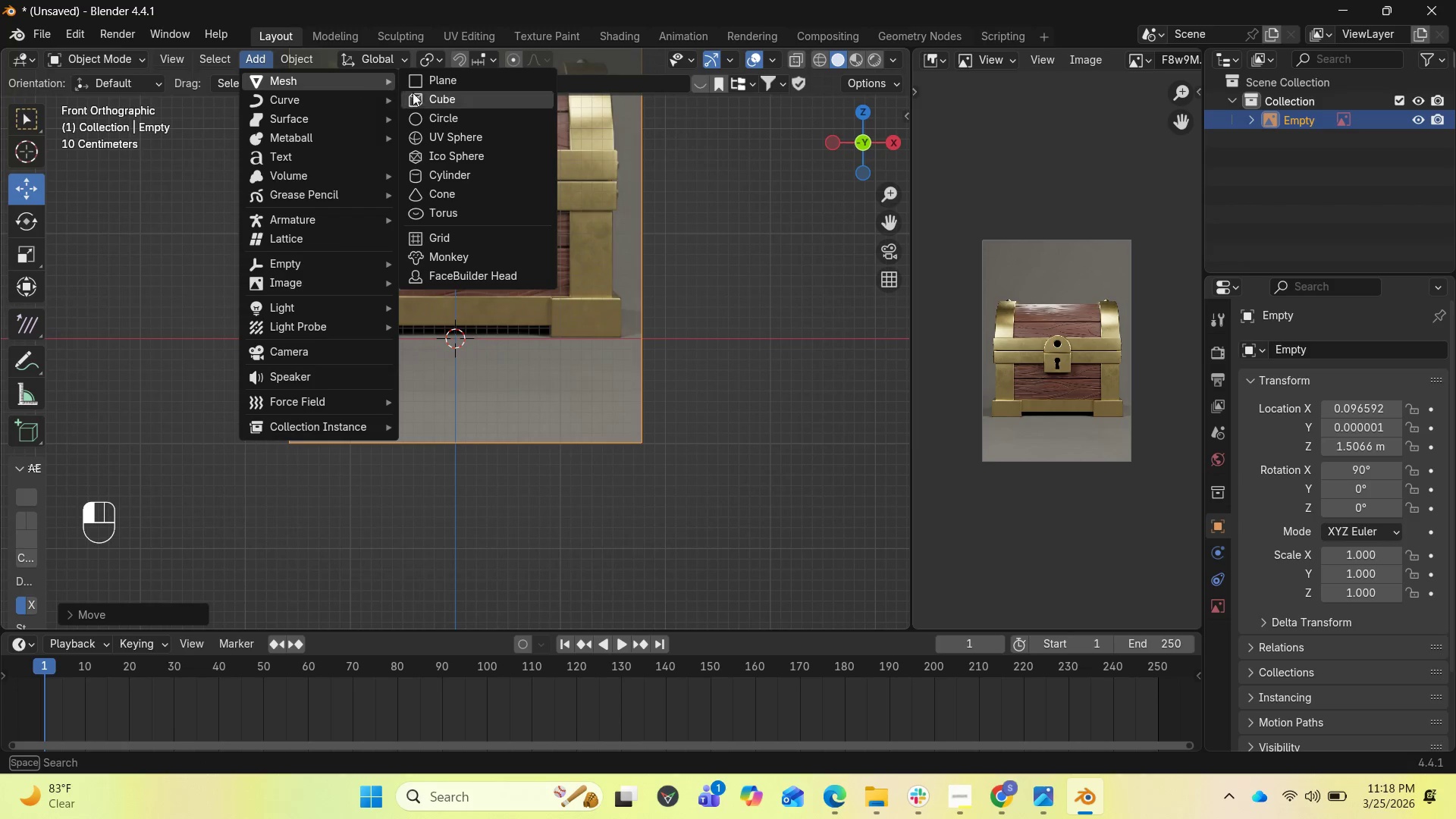 
left_click([425, 94])
 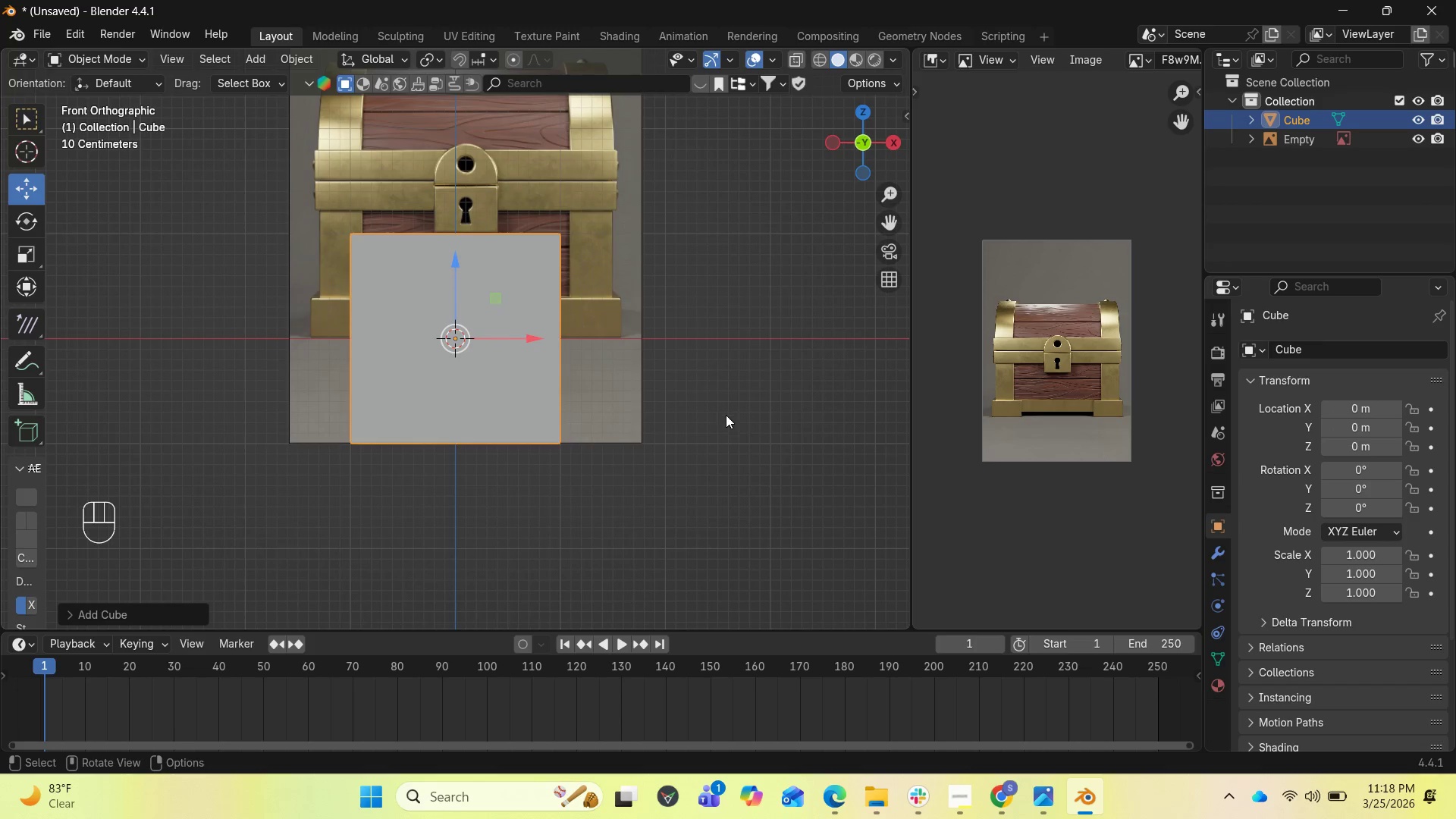 
type(sx)
 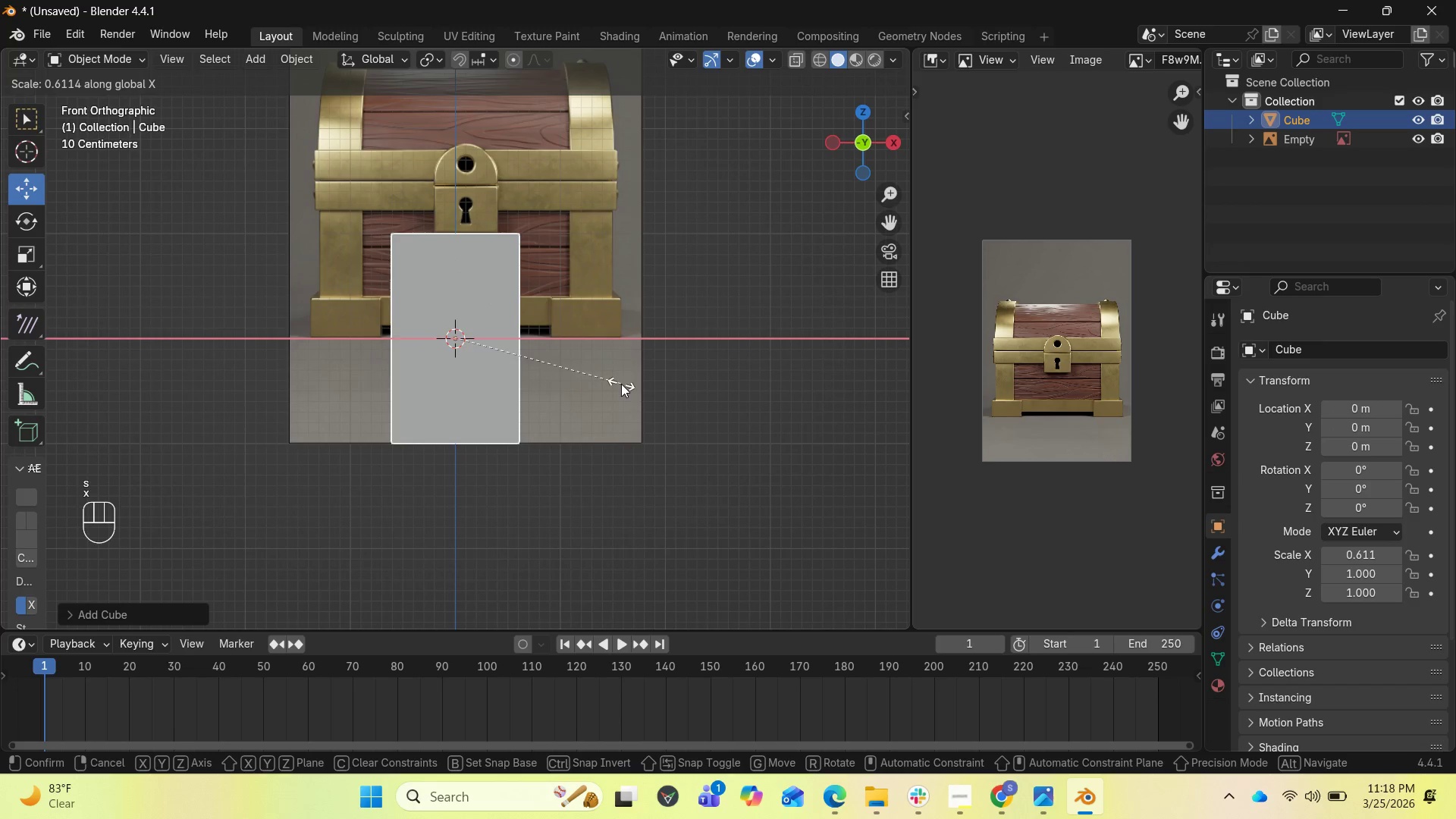 
key(Z)
 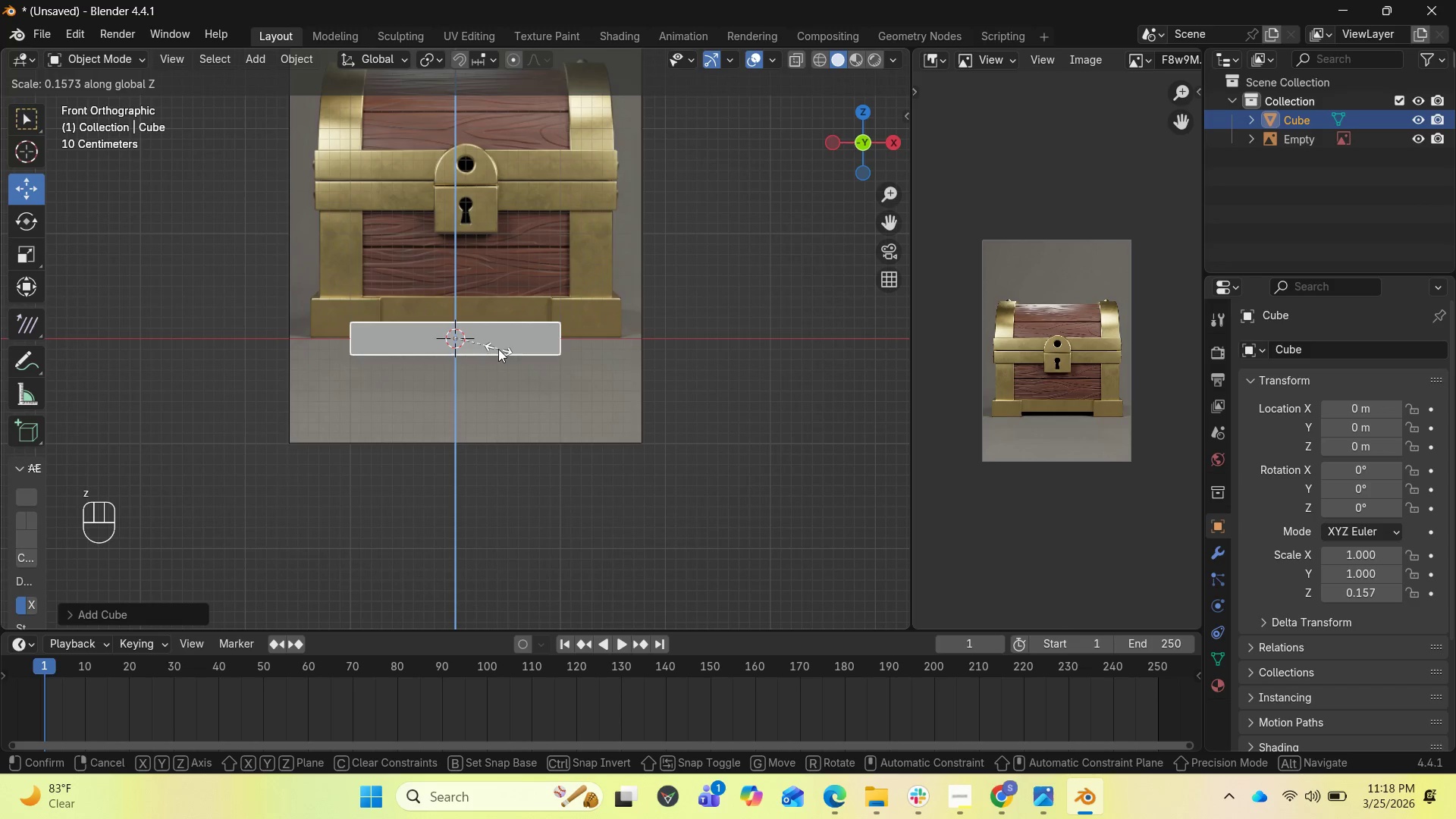 
left_click([498, 349])
 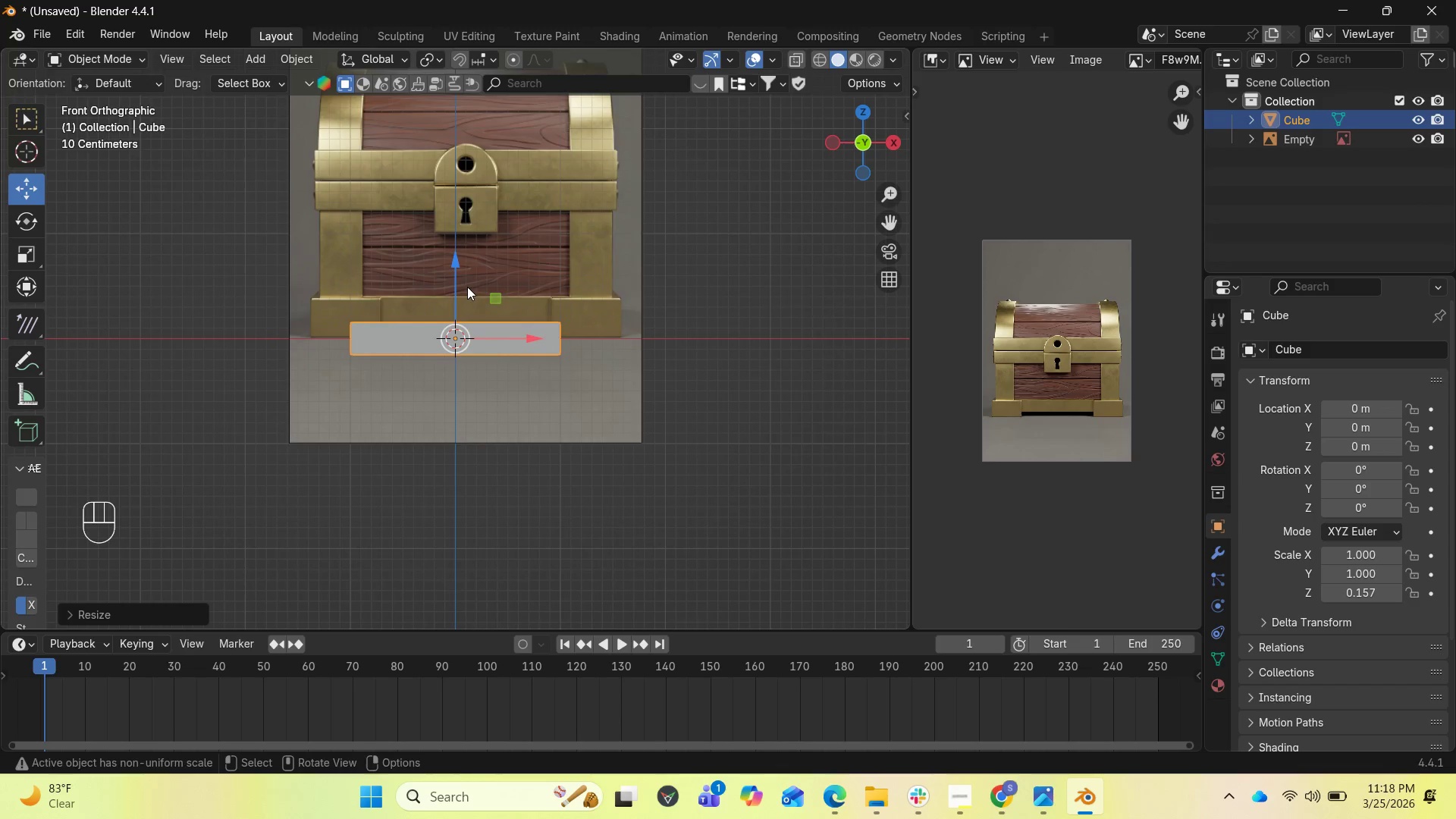 
left_click_drag(start_coordinate=[460, 278], to_coordinate=[451, 246])
 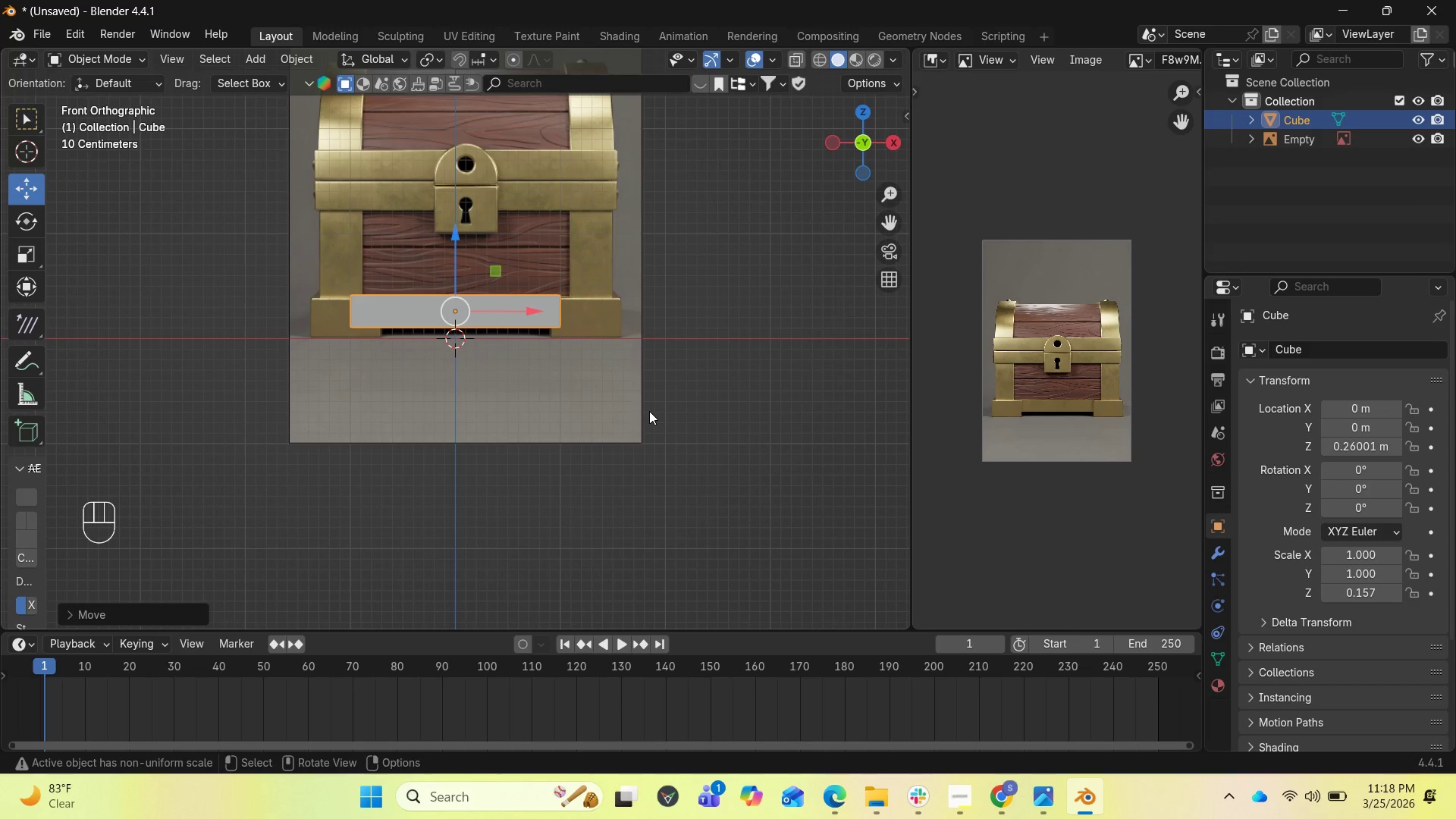 
type(sz)
 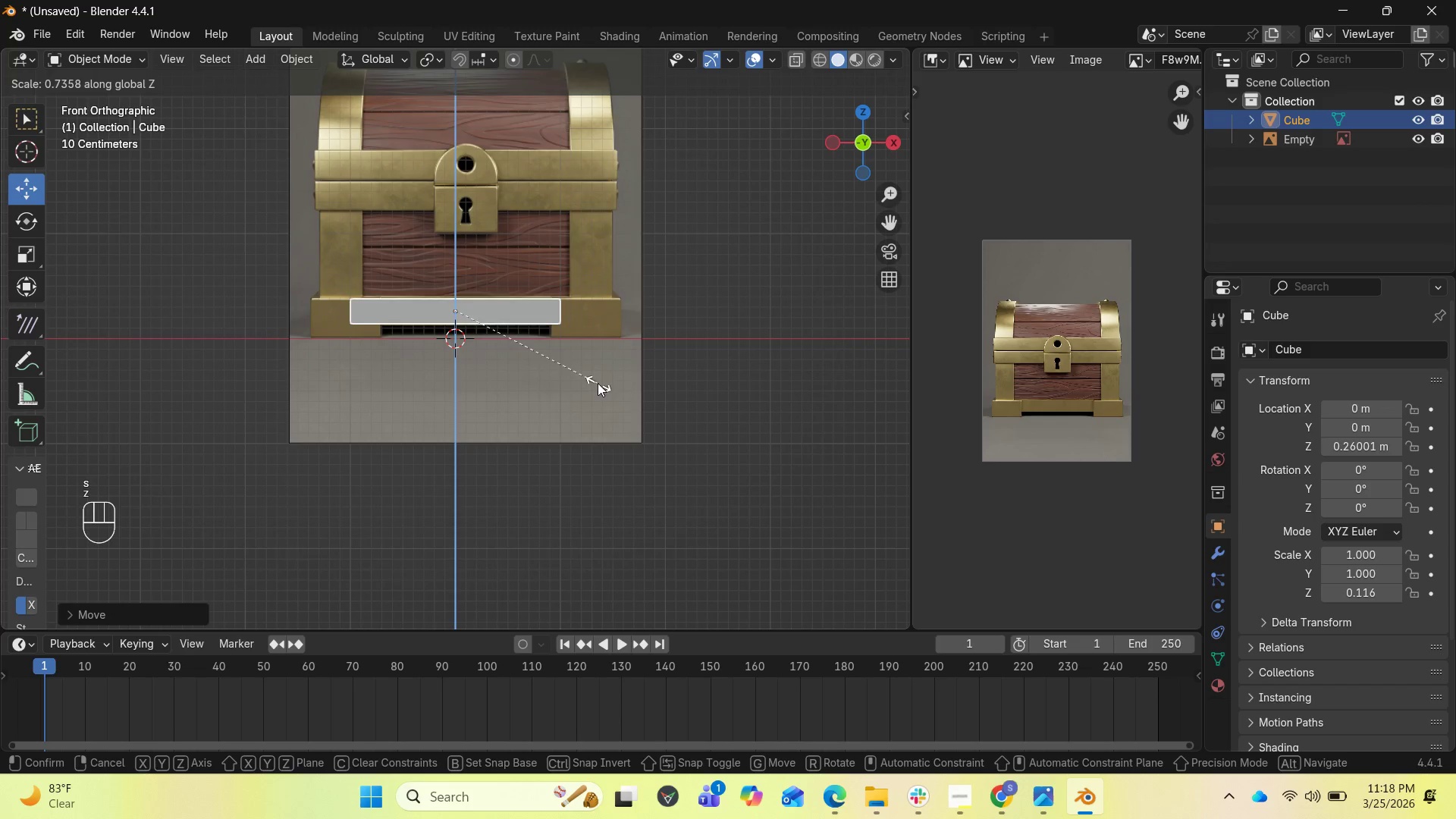 
left_click([595, 381])
 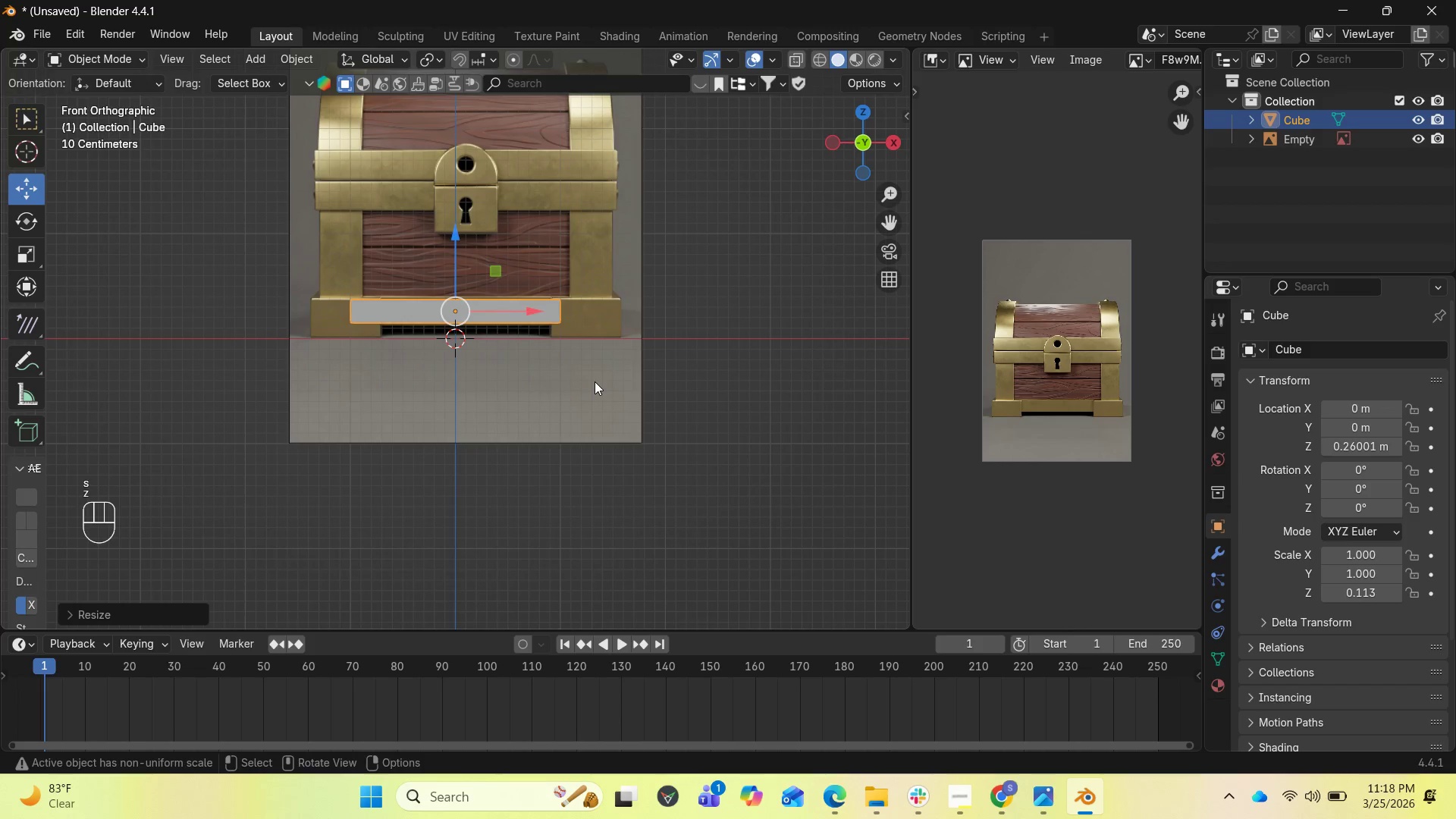 
scroll: coordinate [591, 384], scroll_direction: up, amount: 3.0
 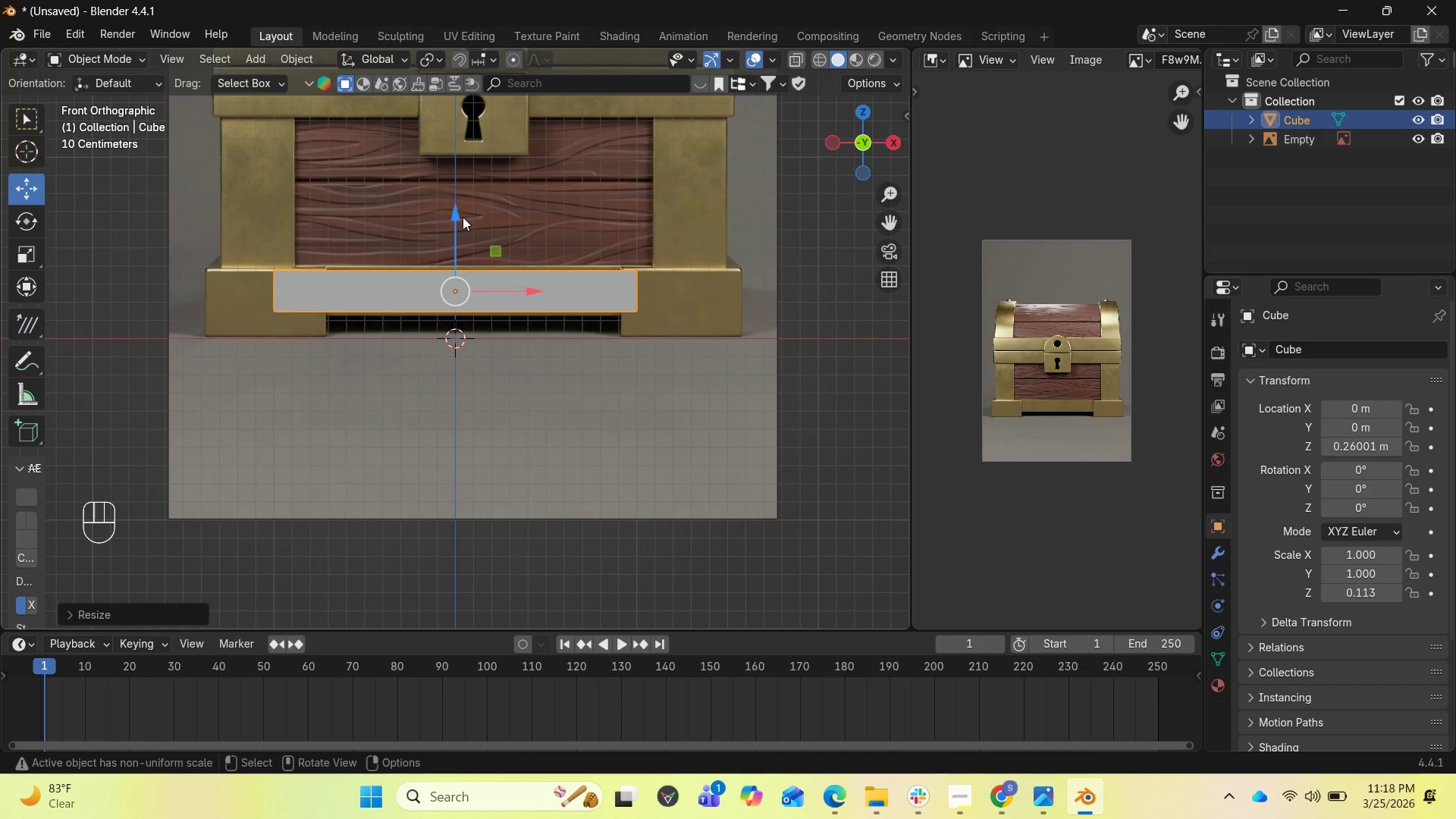 
left_click_drag(start_coordinate=[453, 214], to_coordinate=[452, 210])
 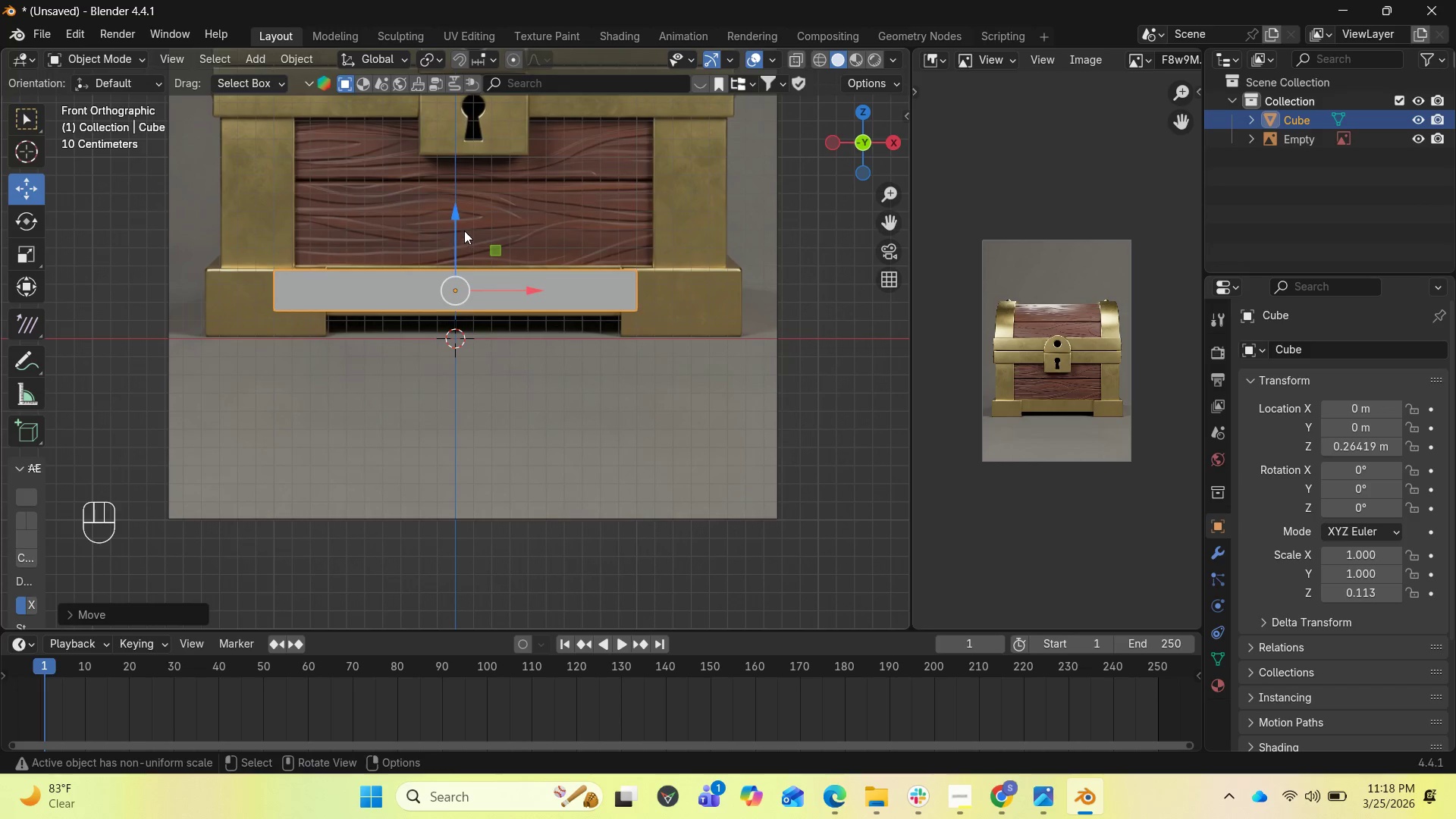 
left_click_drag(start_coordinate=[458, 213], to_coordinate=[454, 206])
 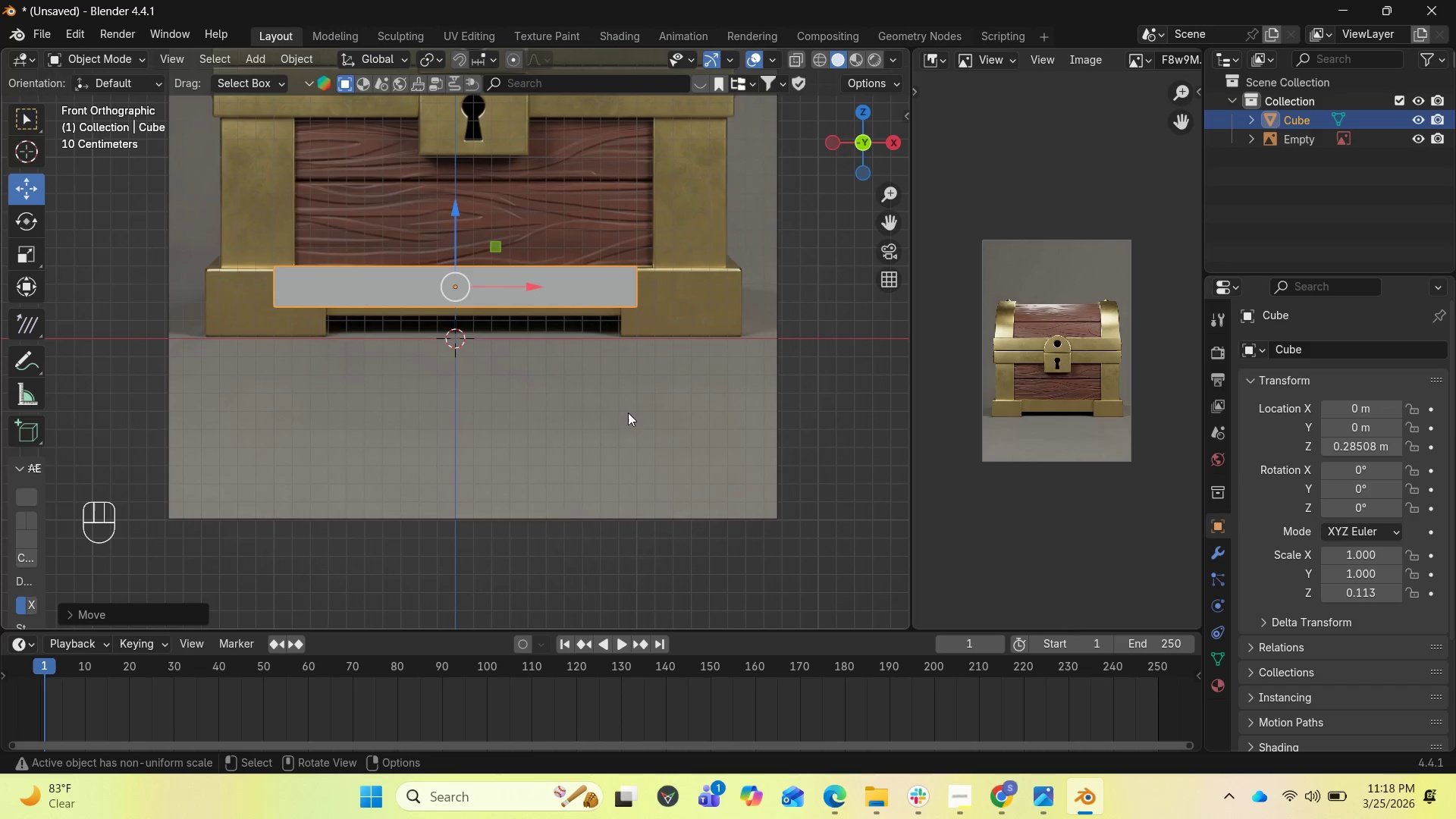 
type(syx)
 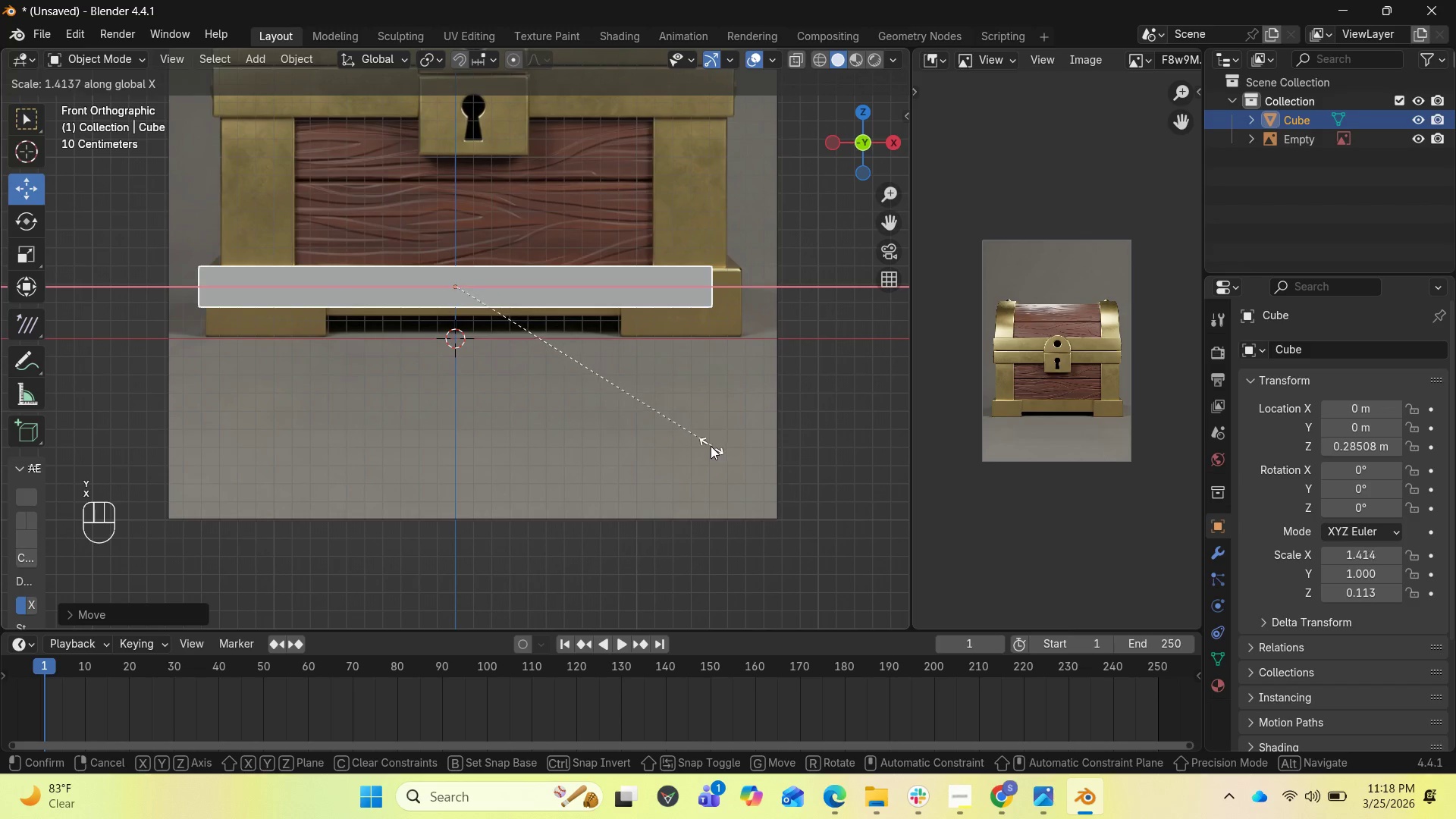 
left_click([709, 446])
 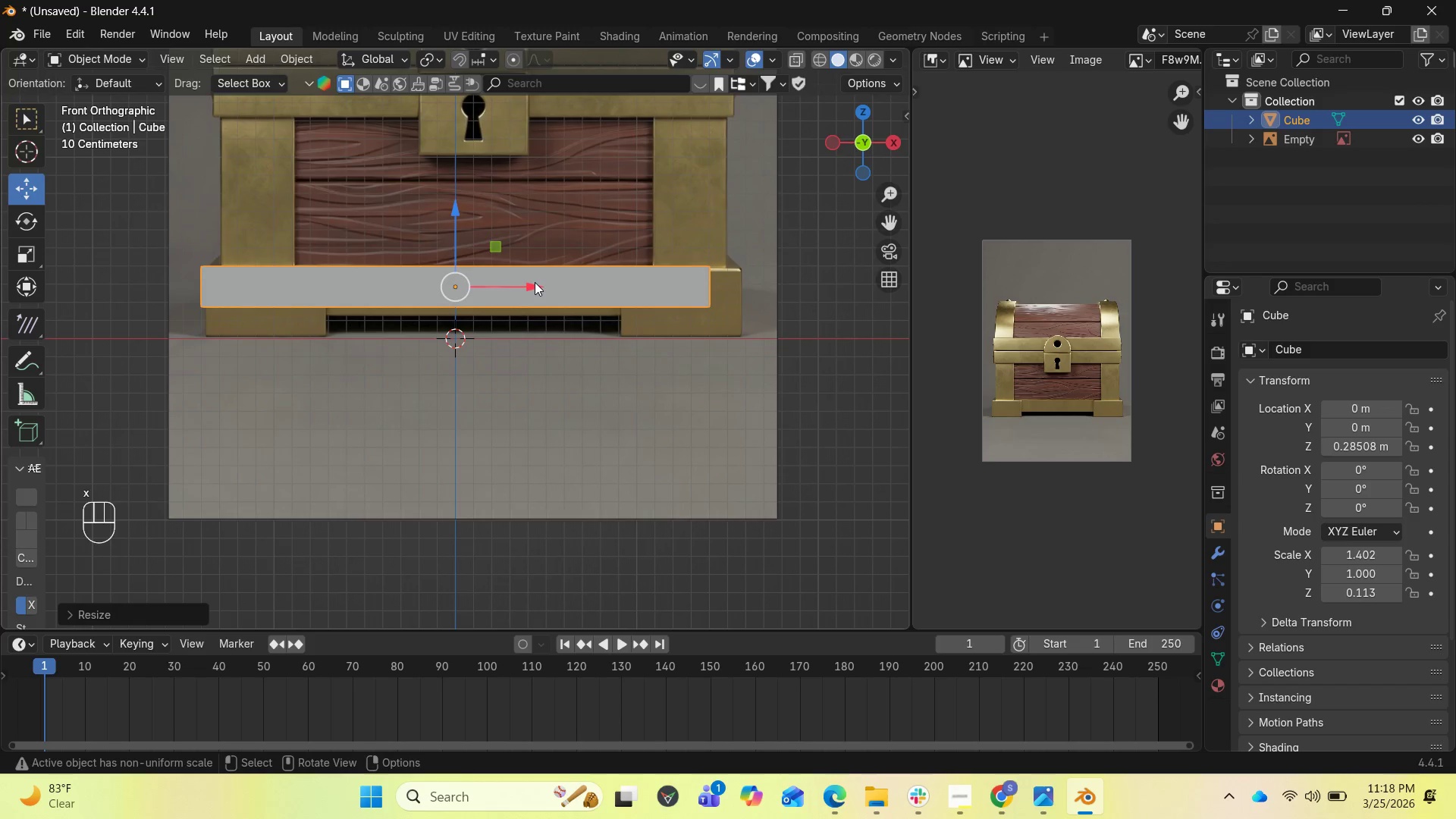 
left_click_drag(start_coordinate=[535, 282], to_coordinate=[554, 281])
 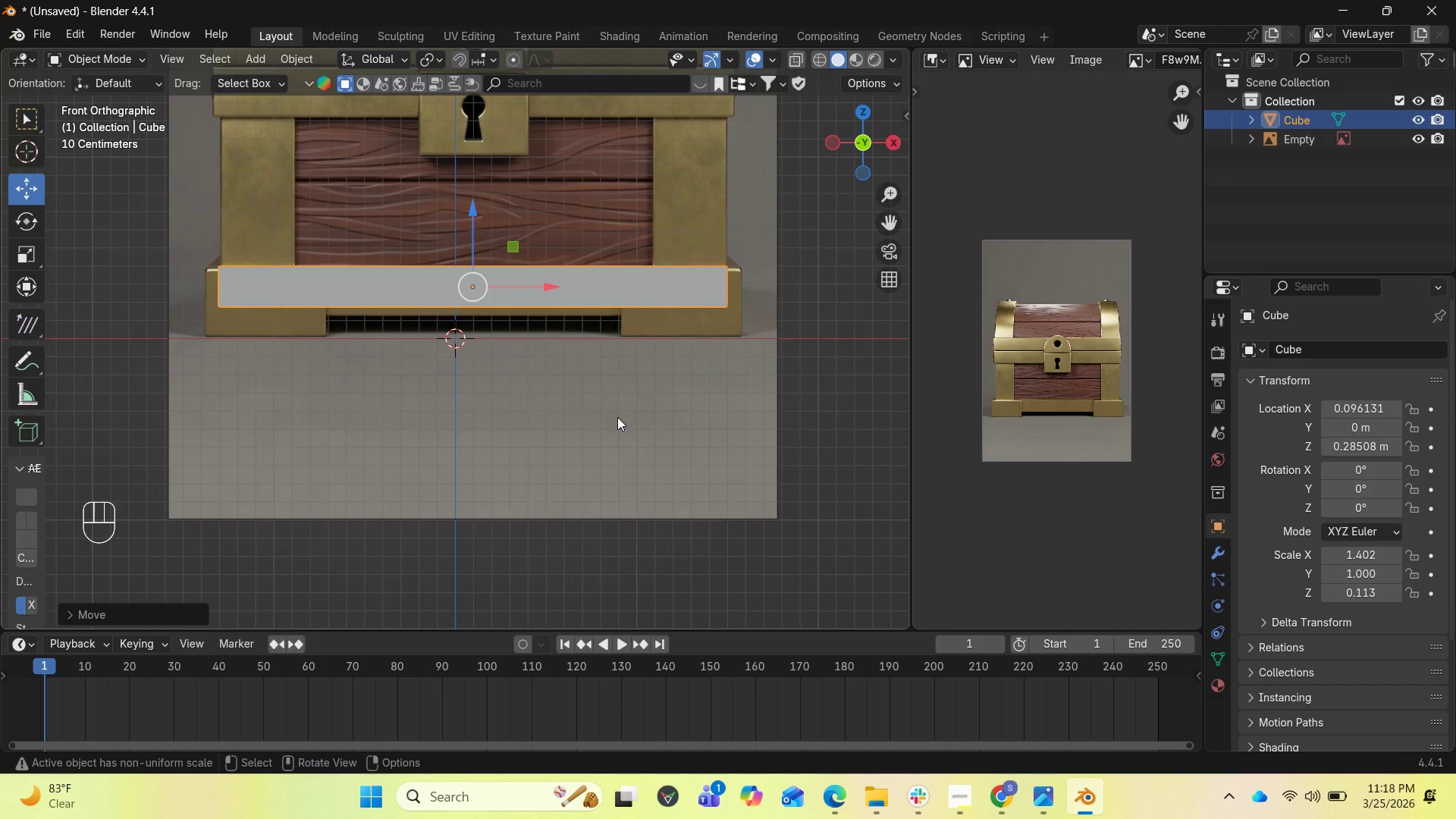 
type(sx)
 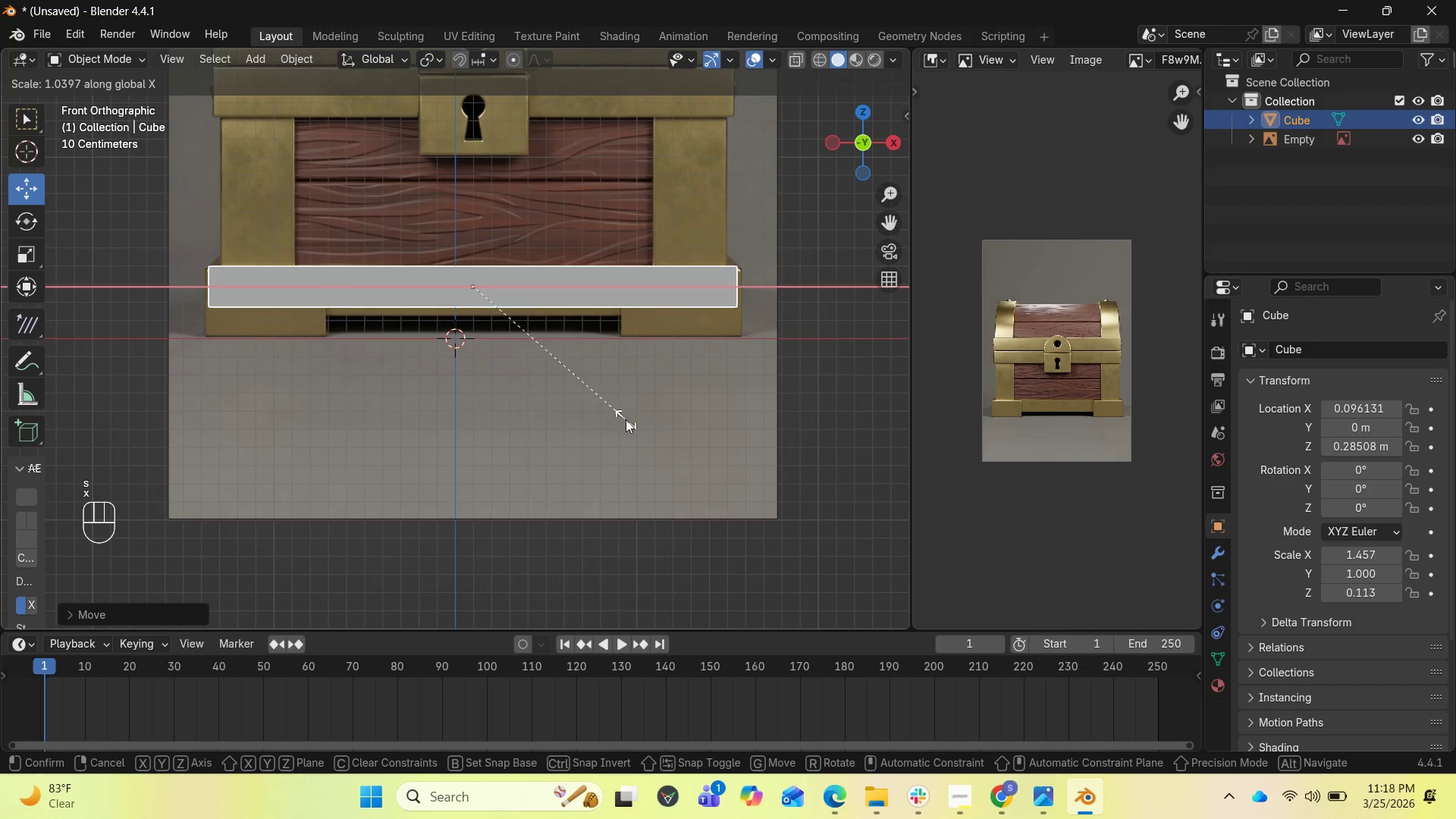 
left_click([626, 419])
 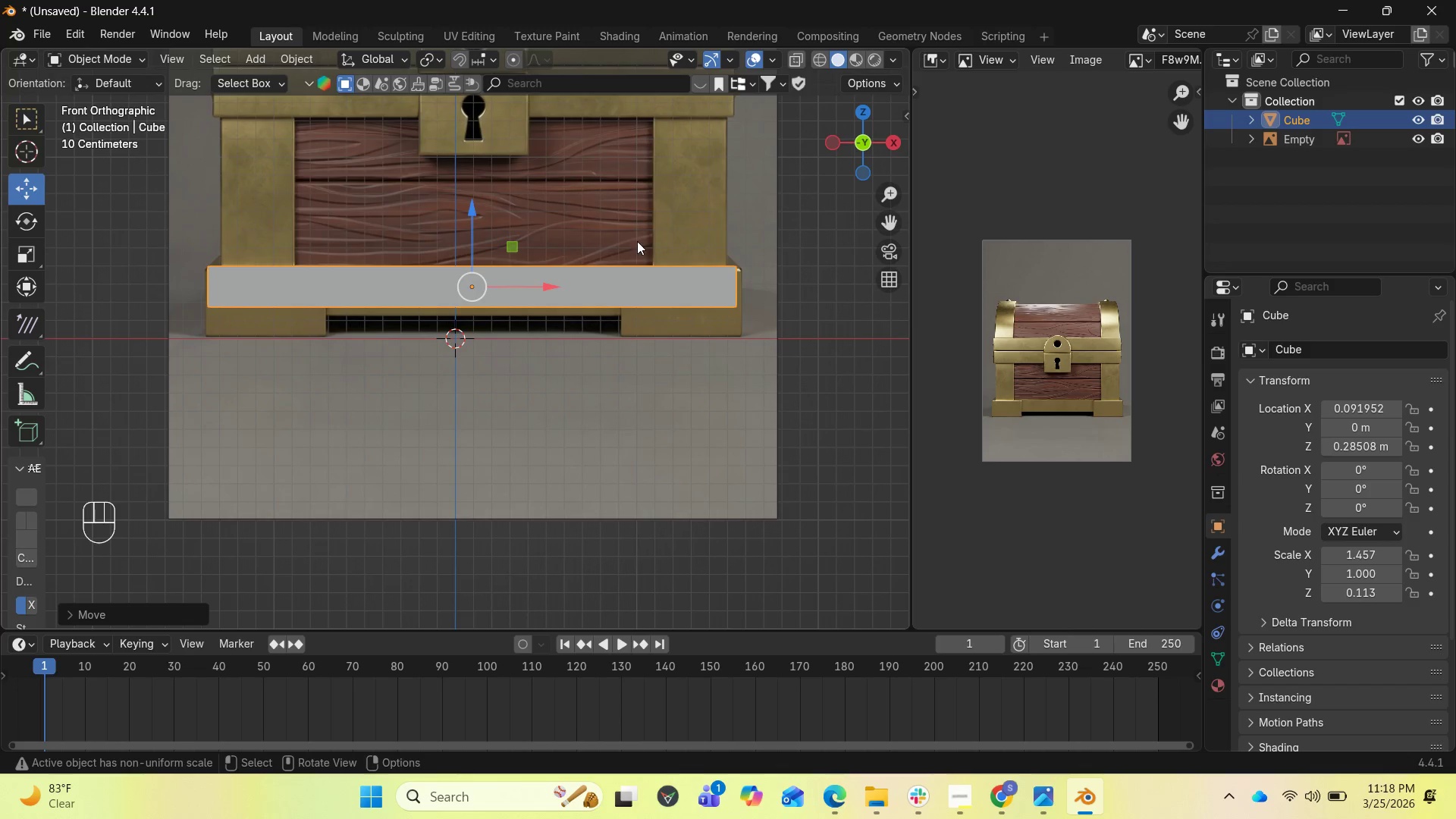 
wait(7.11)
 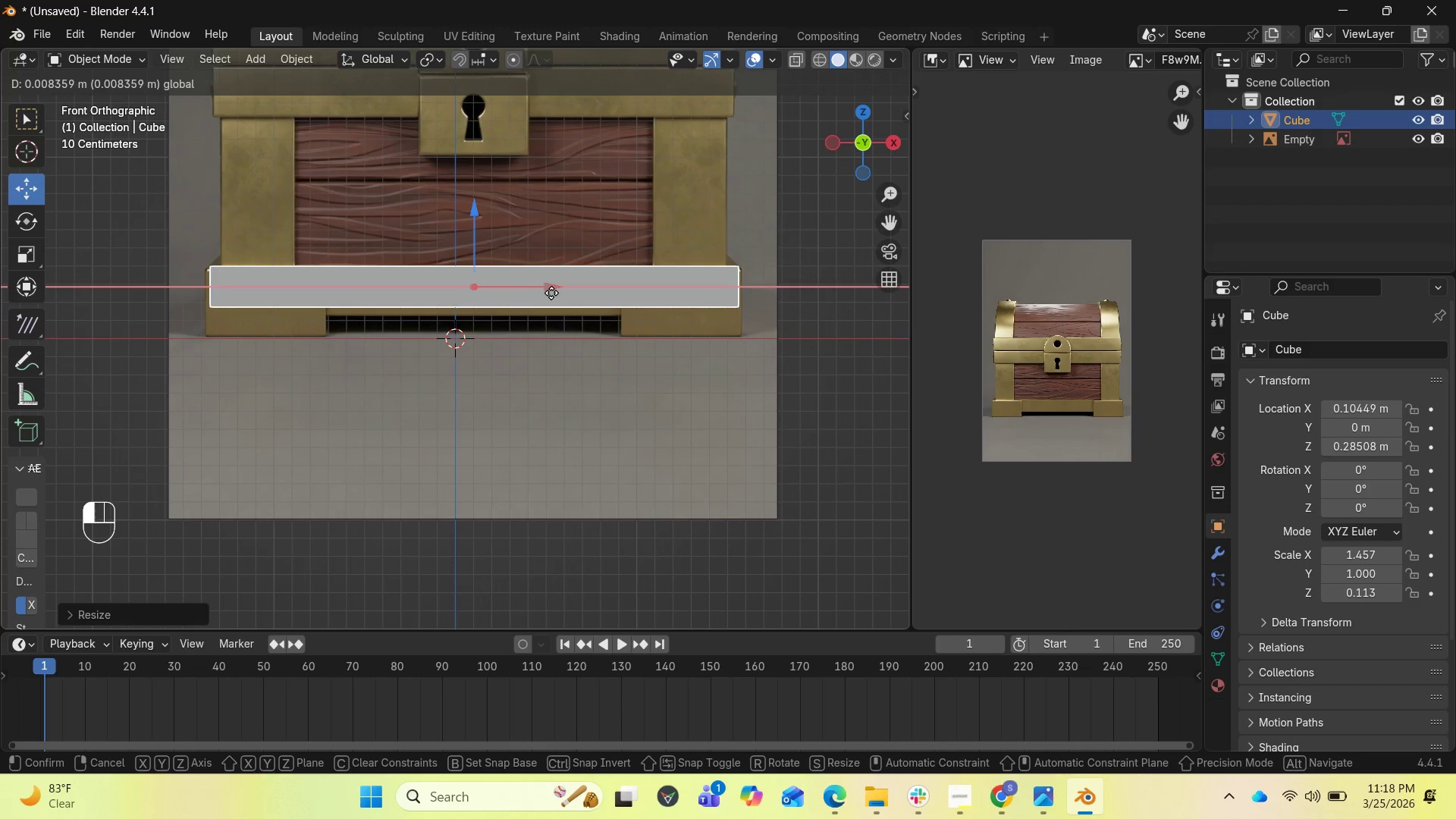 
left_click_drag(start_coordinate=[547, 280], to_coordinate=[550, 284])
 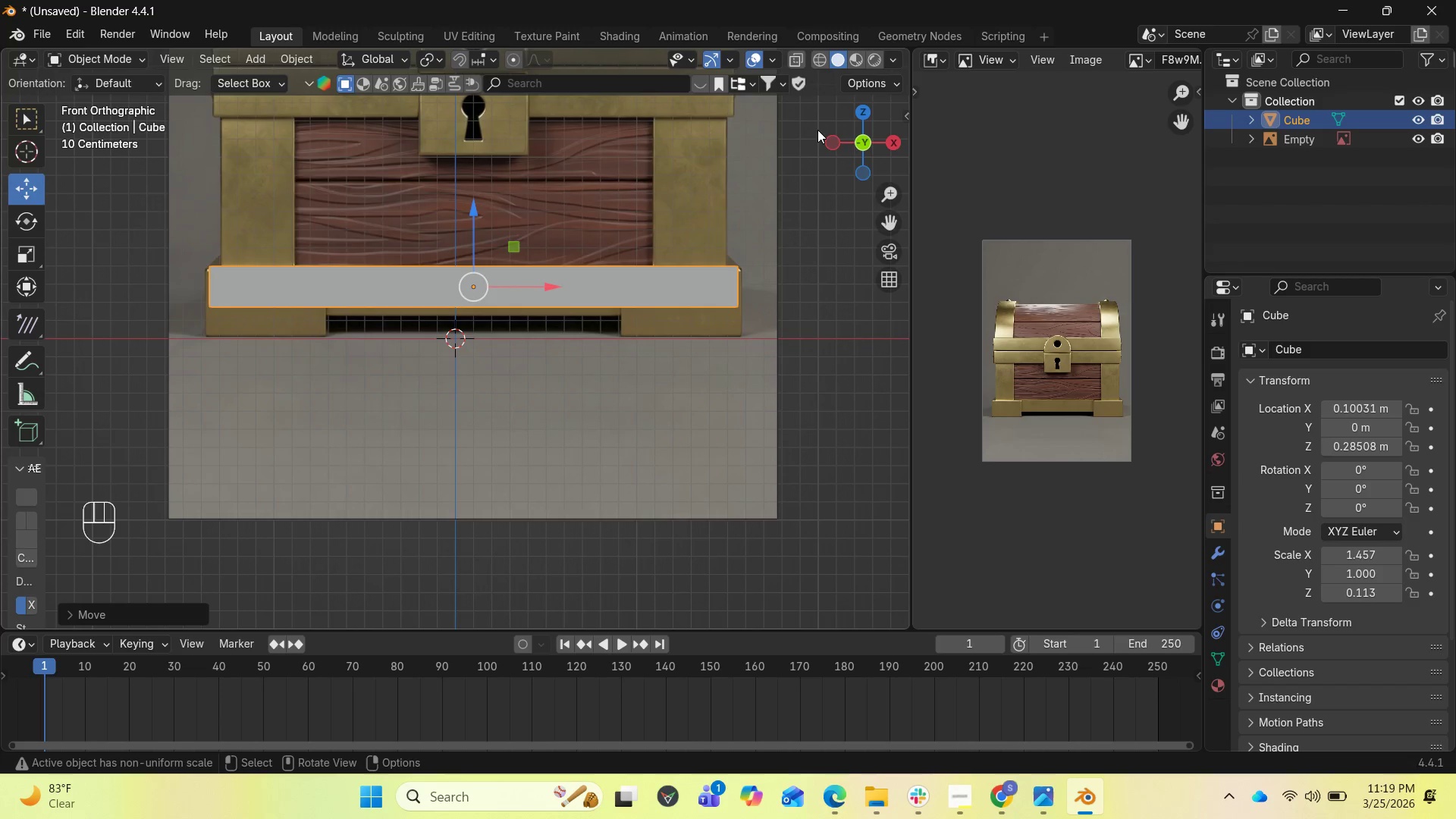 
left_click_drag(start_coordinate=[849, 136], to_coordinate=[739, 195])
 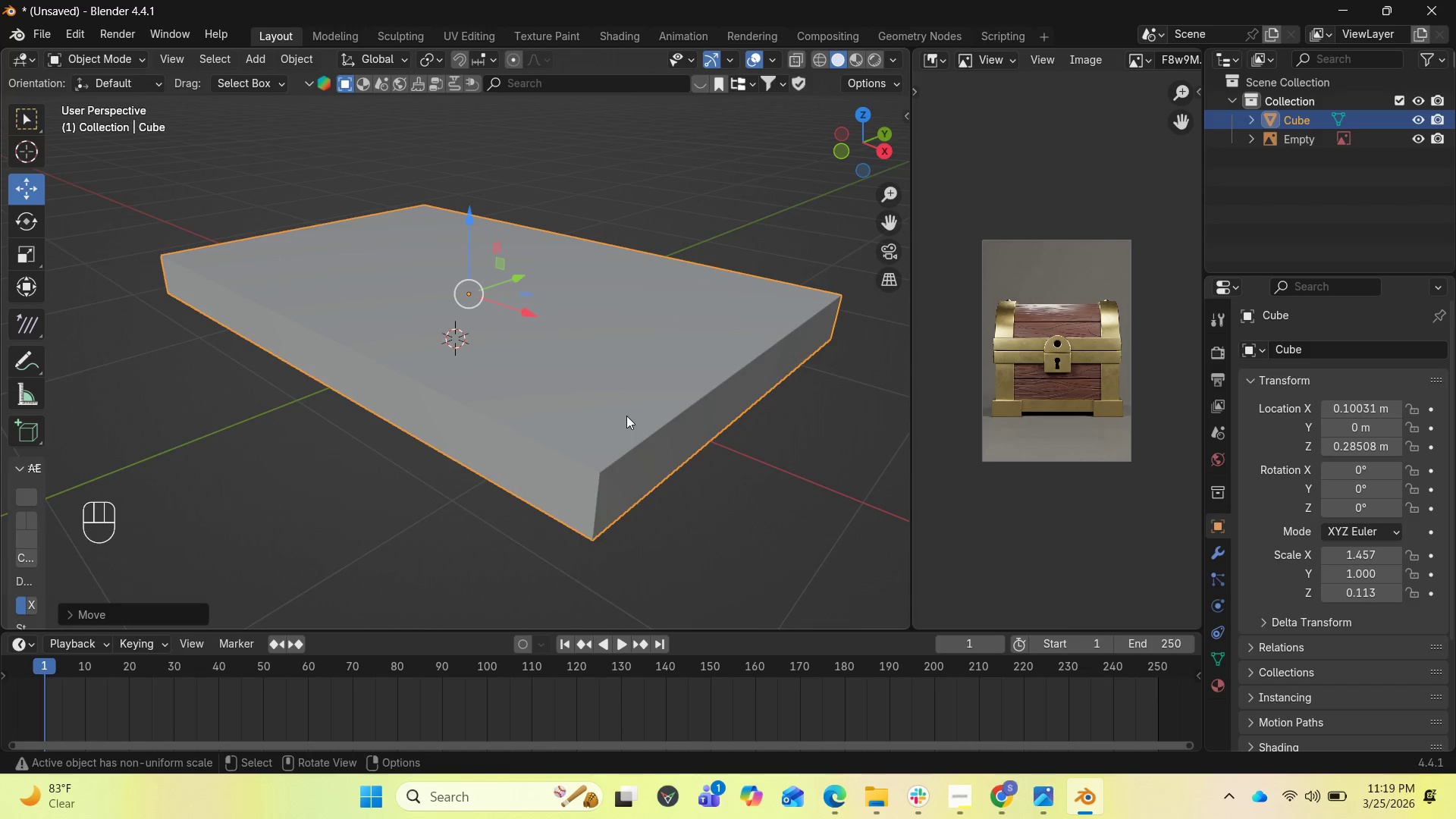 
key(Shift+D)
 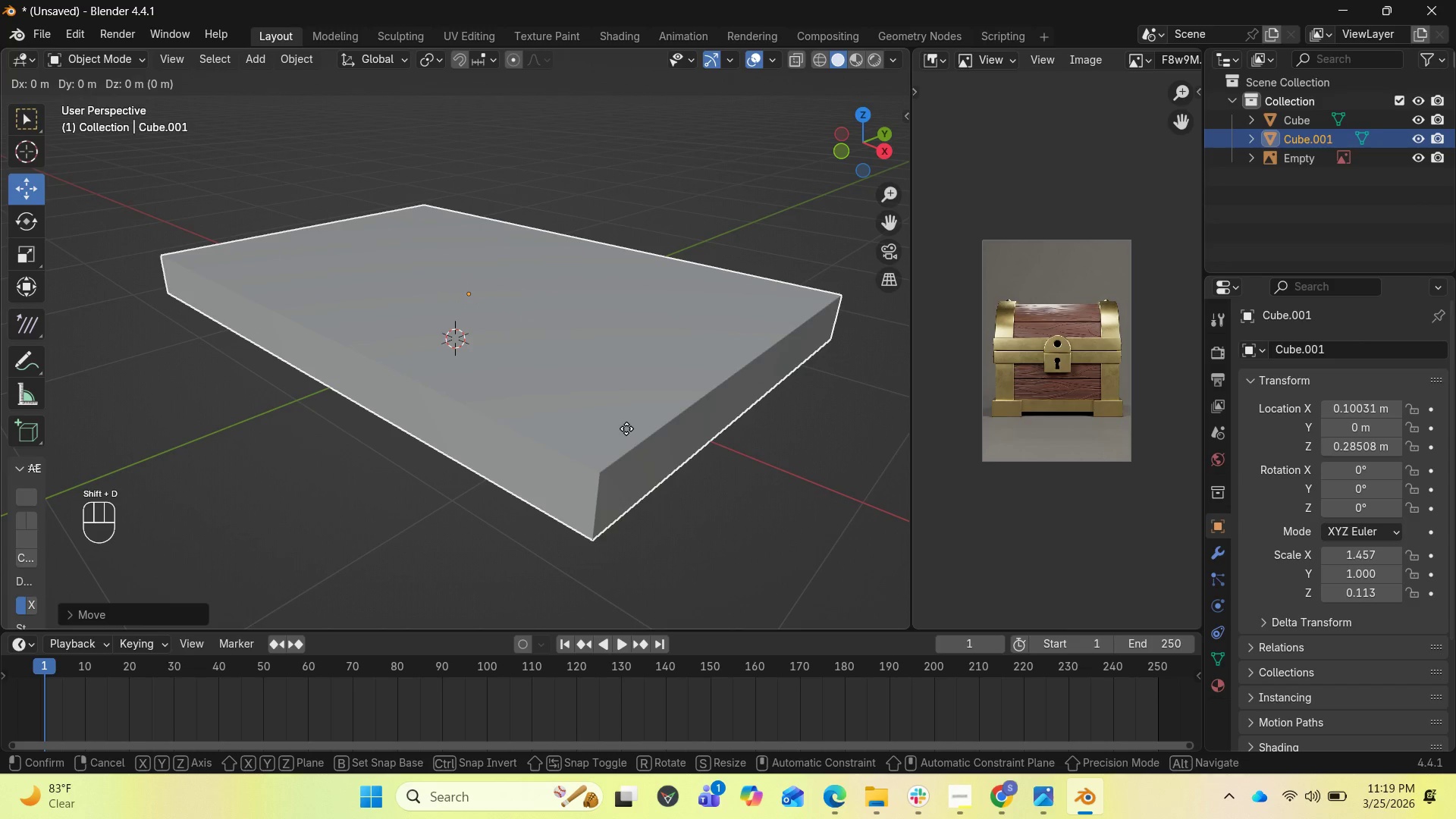 
key(Enter)
 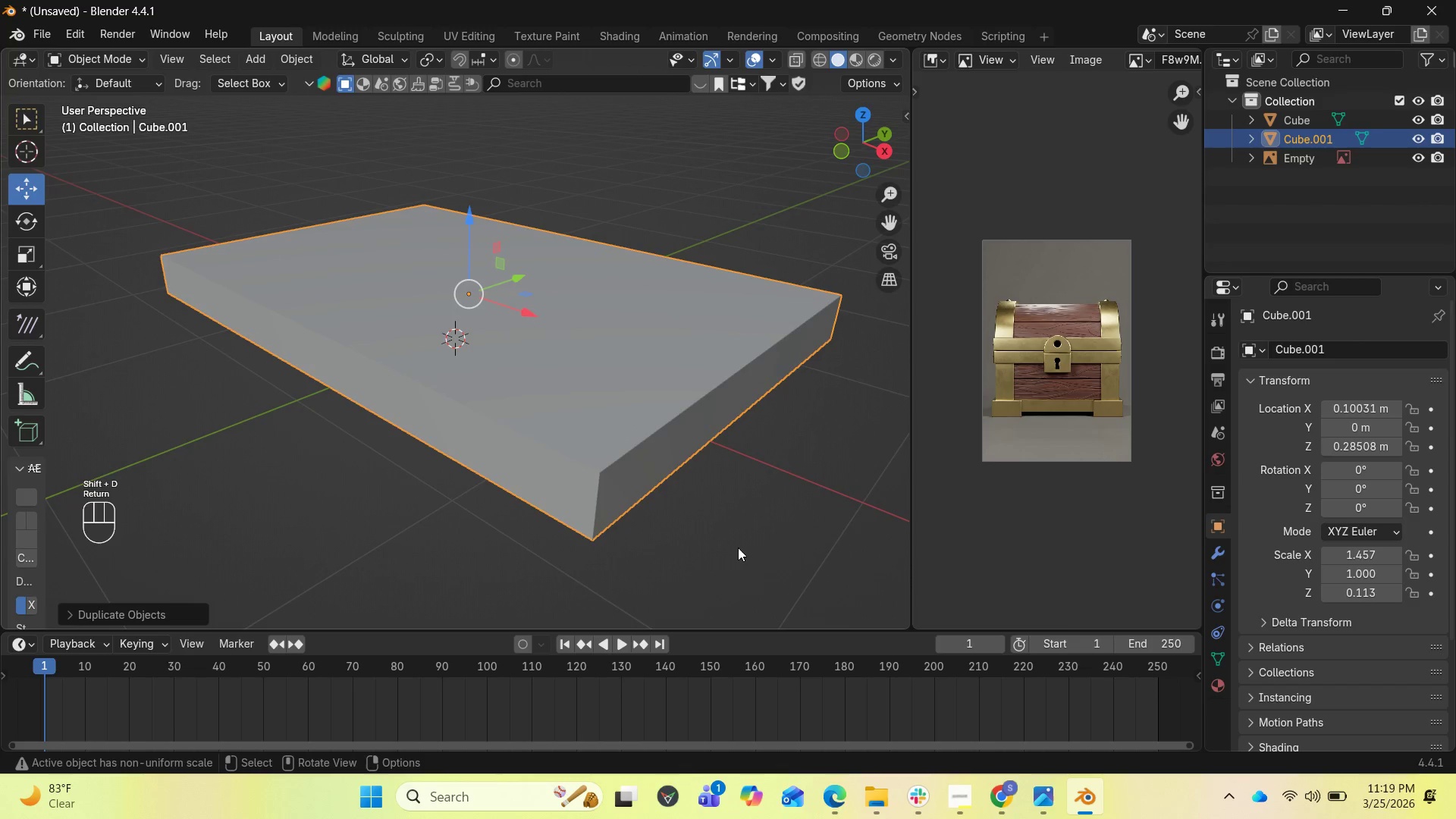 
key(S)
 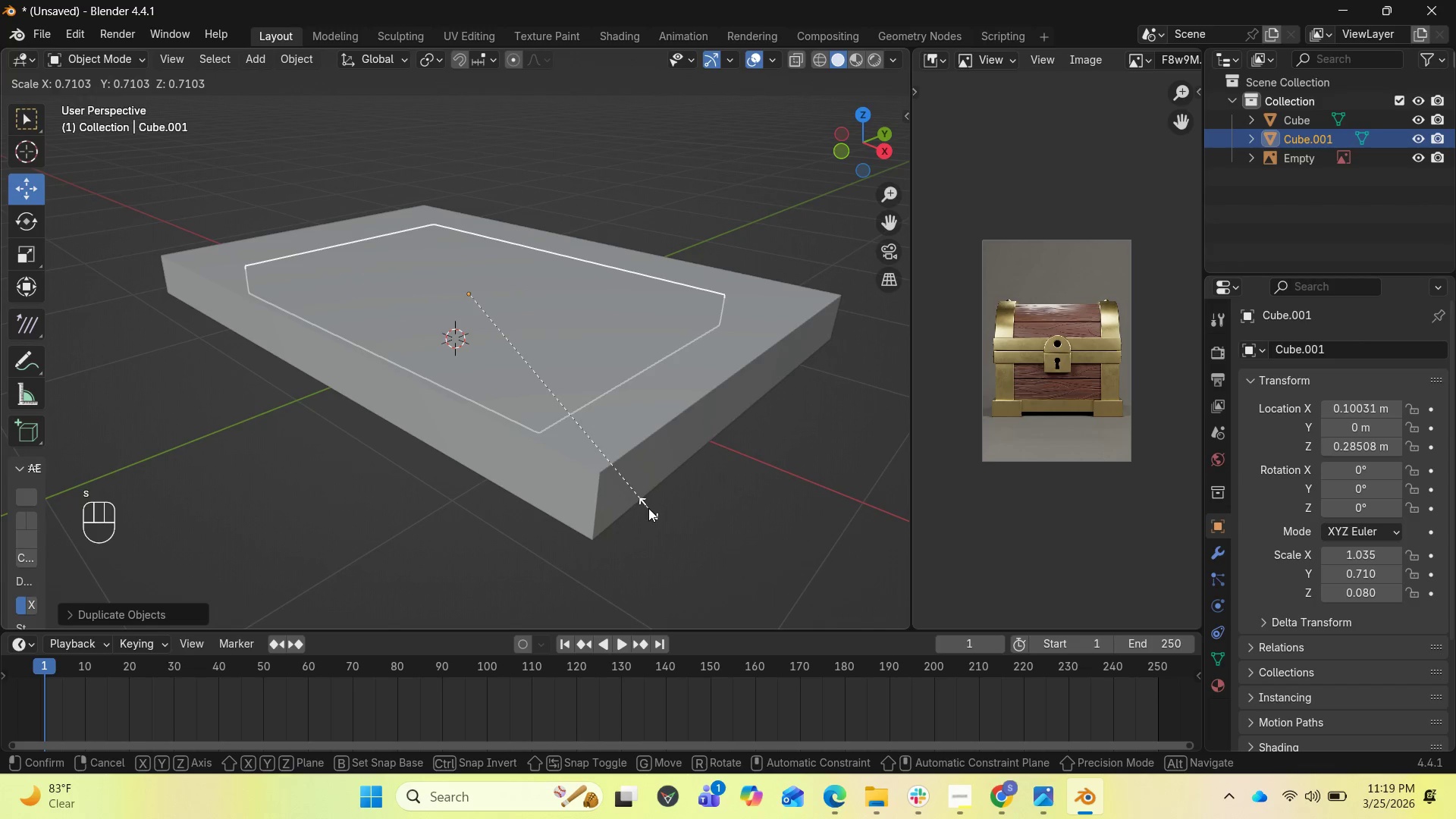 
key(Shift+Z)
 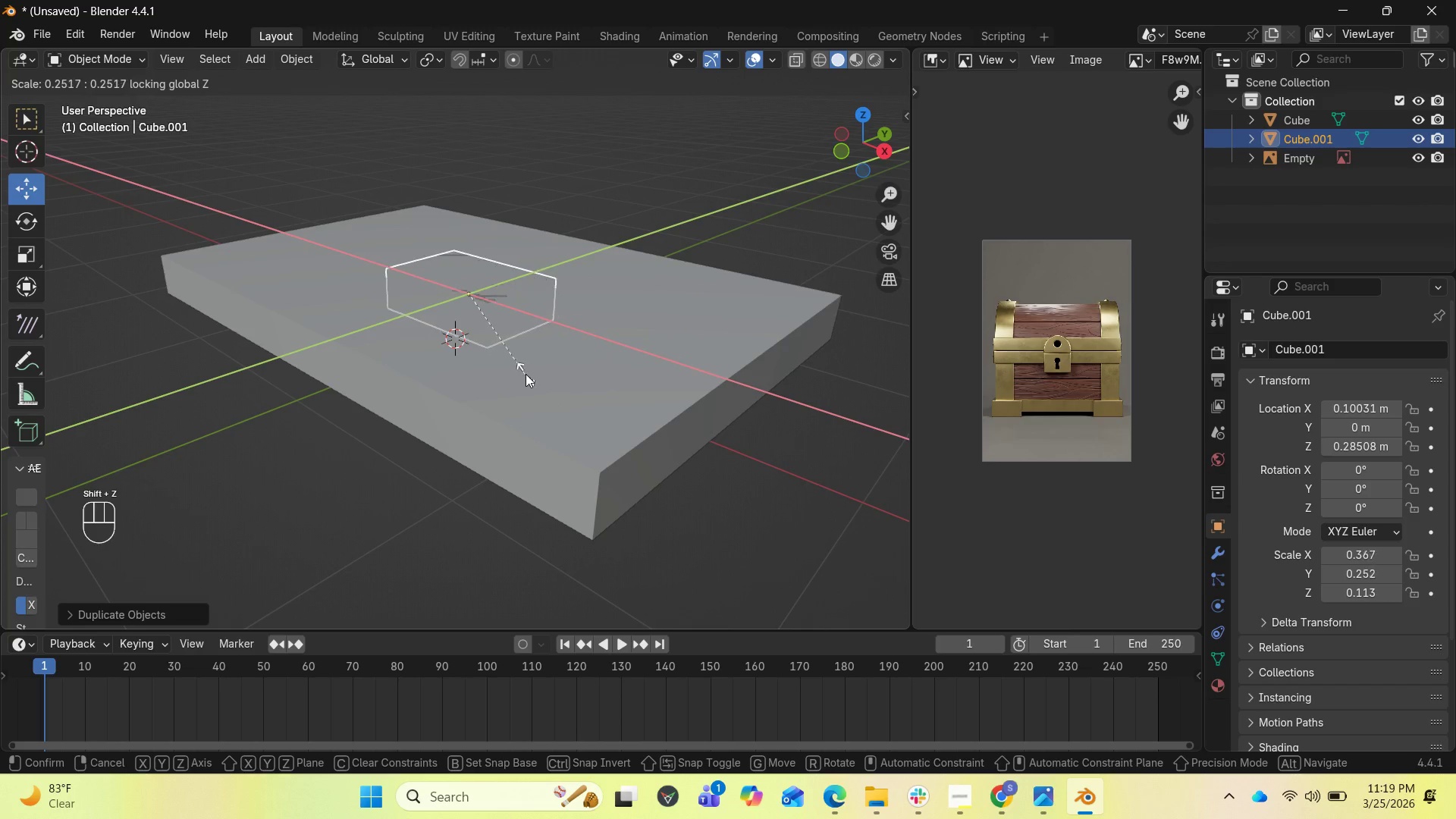 
left_click([503, 347])
 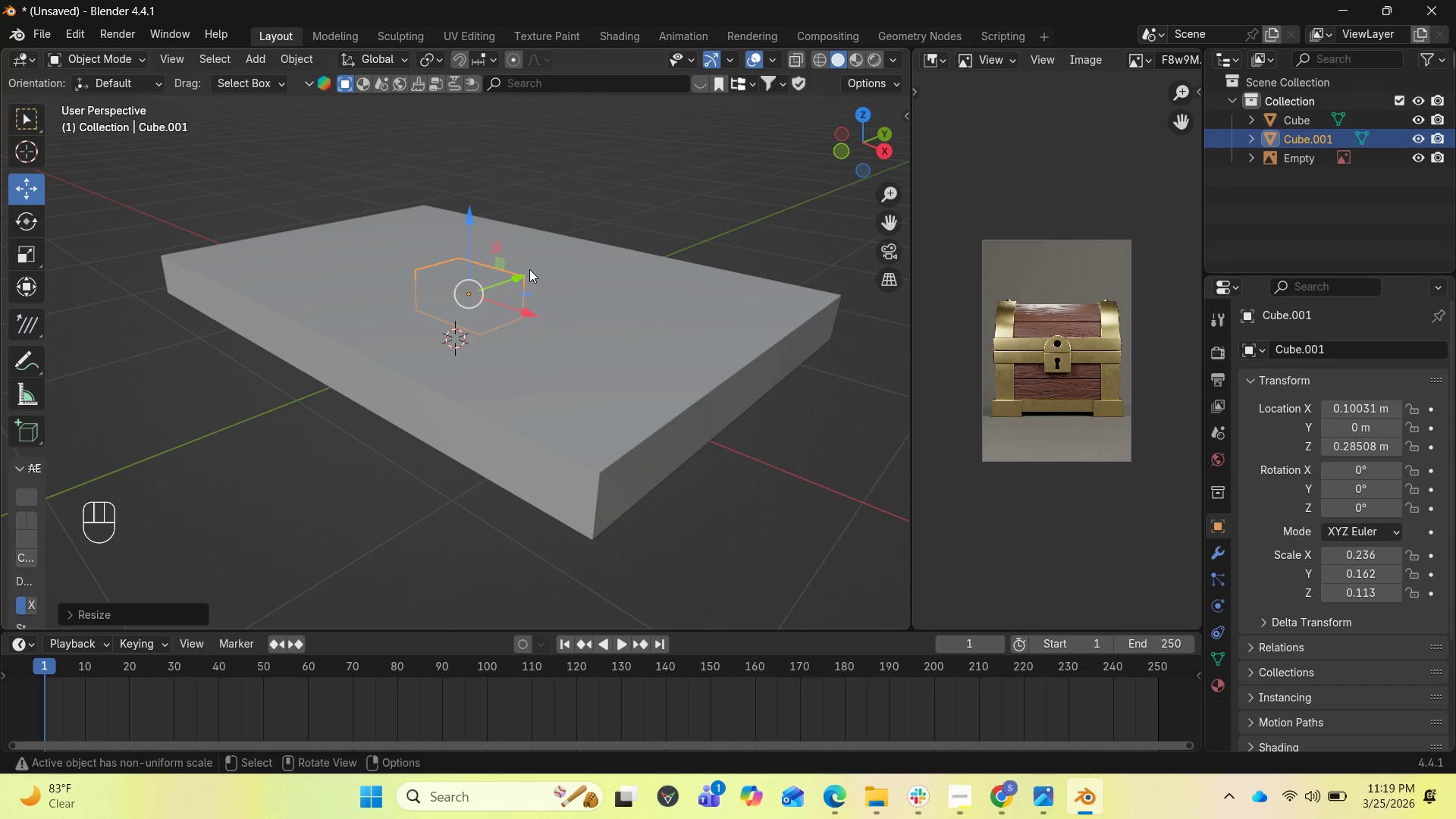 
left_click_drag(start_coordinate=[514, 271], to_coordinate=[350, 374])
 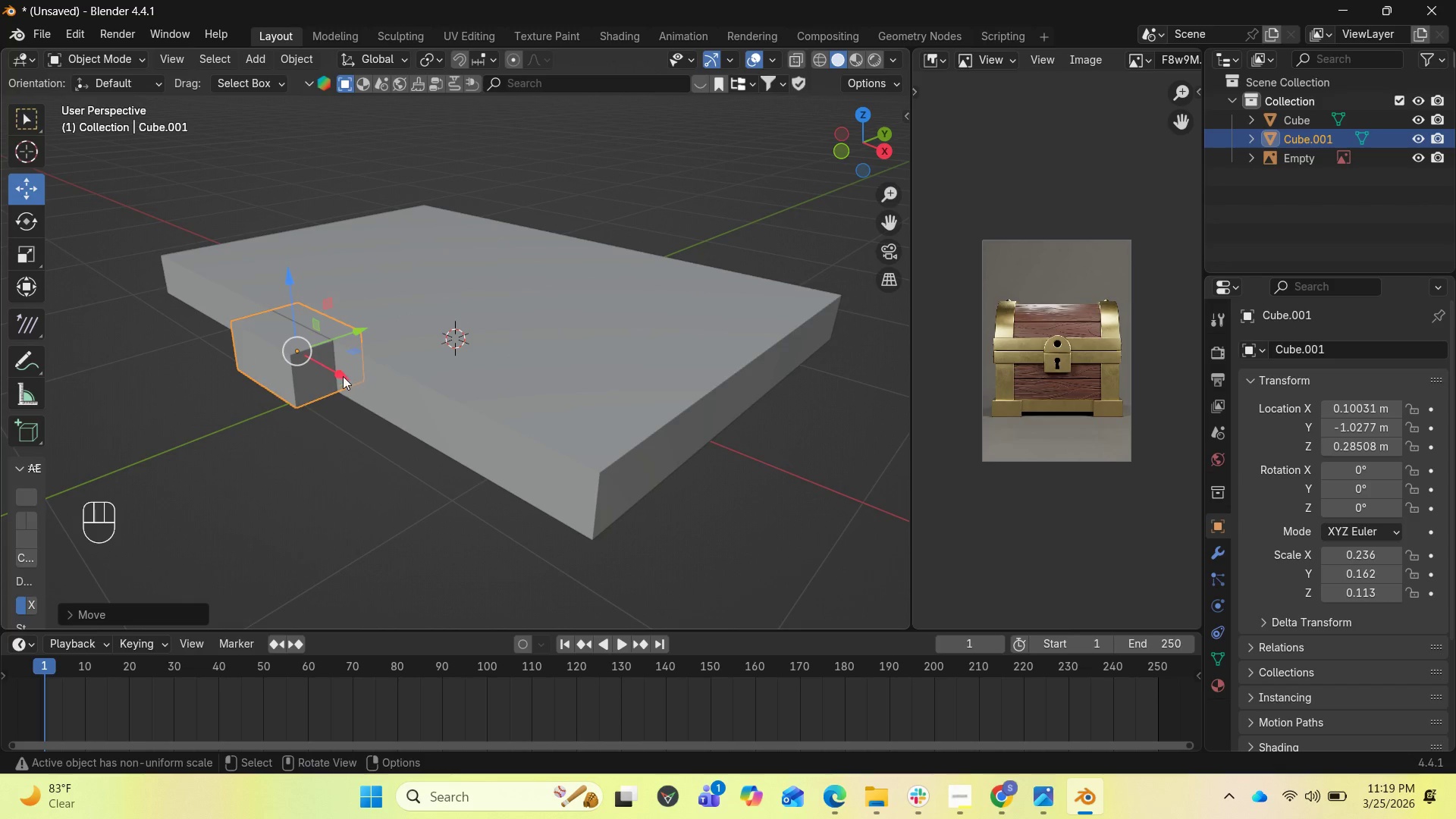 
left_click_drag(start_coordinate=[340, 372], to_coordinate=[230, 291])
 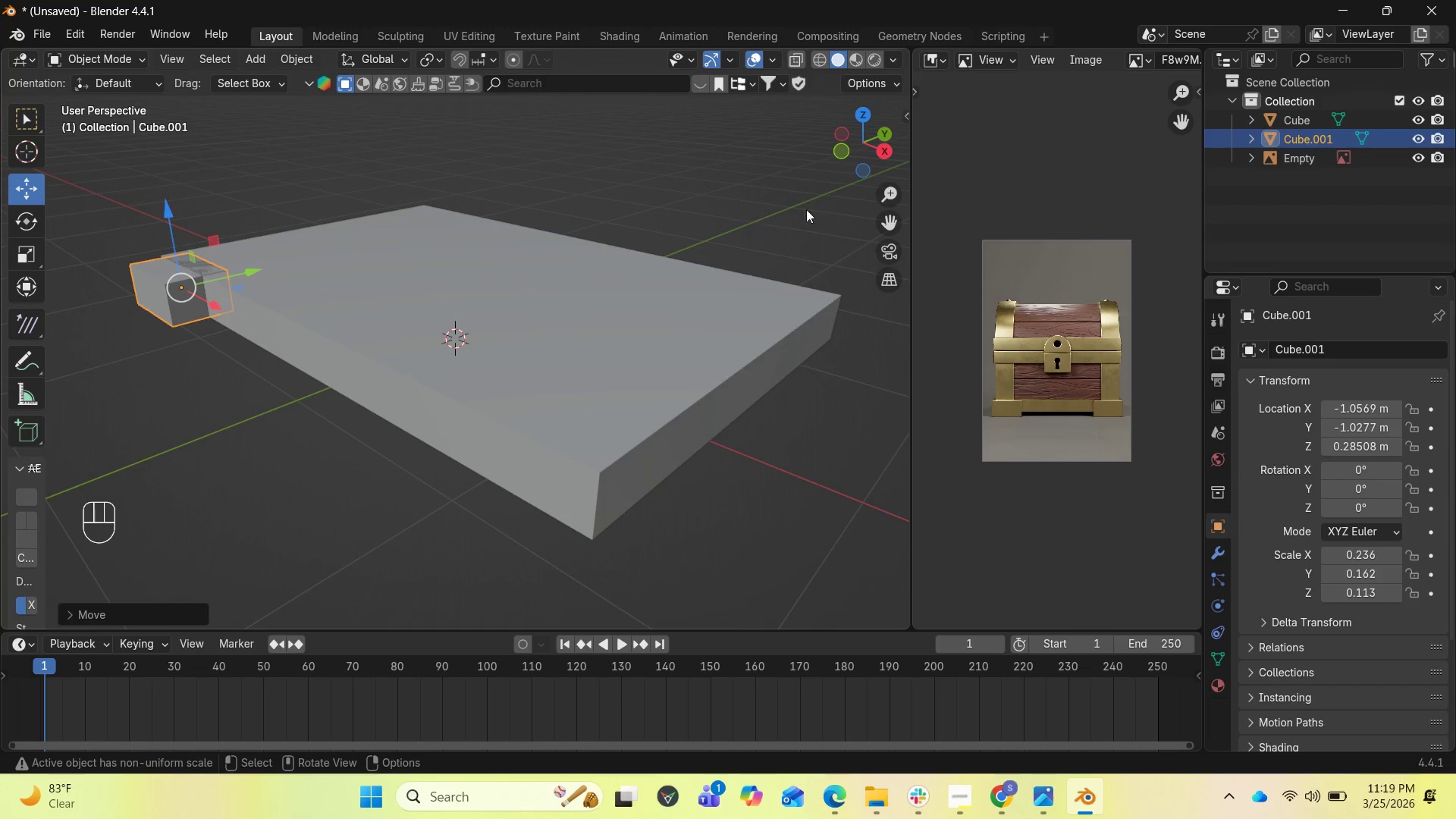 
left_click_drag(start_coordinate=[839, 148], to_coordinate=[116, 163])
 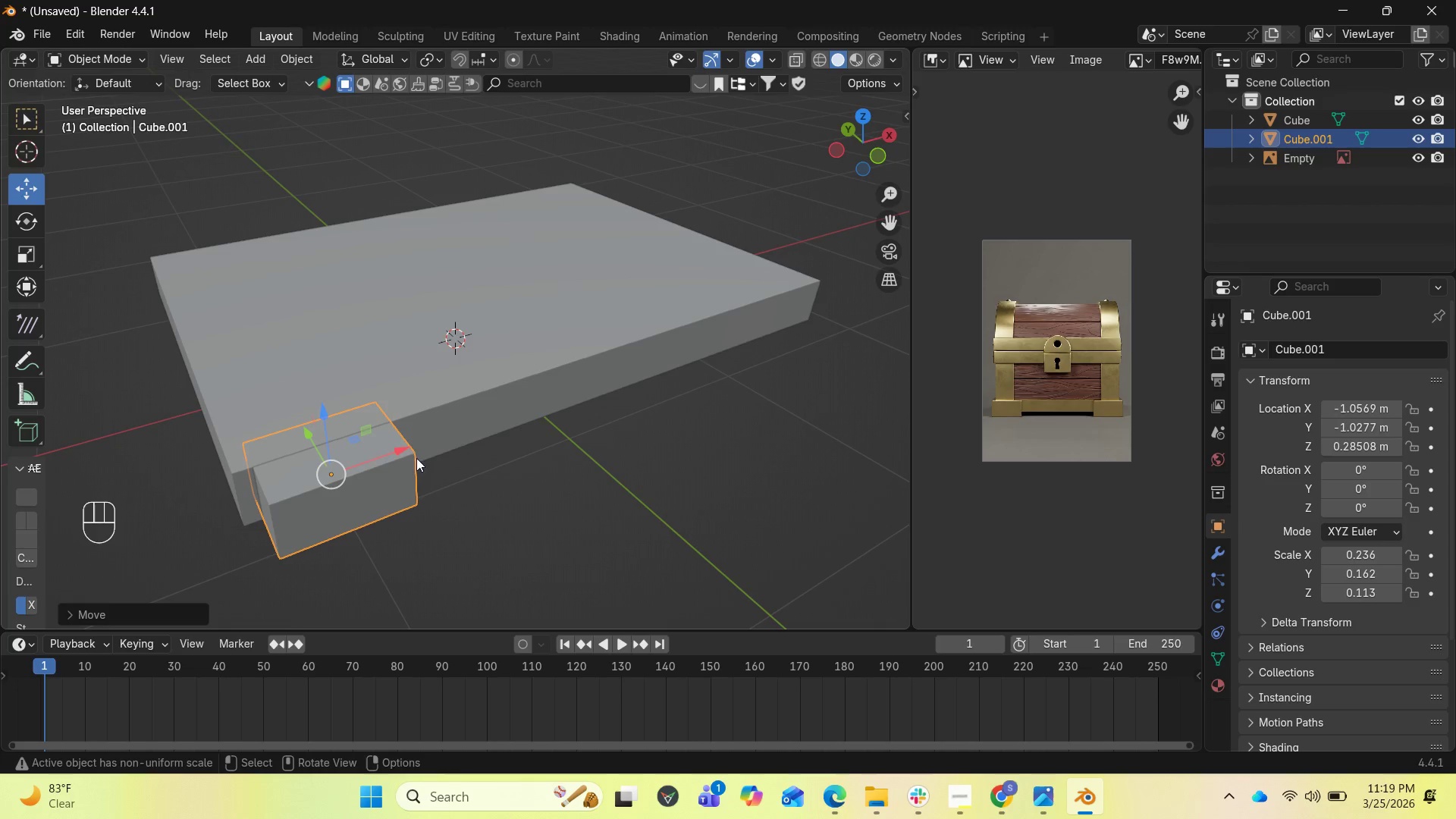 
left_click_drag(start_coordinate=[406, 448], to_coordinate=[376, 455])
 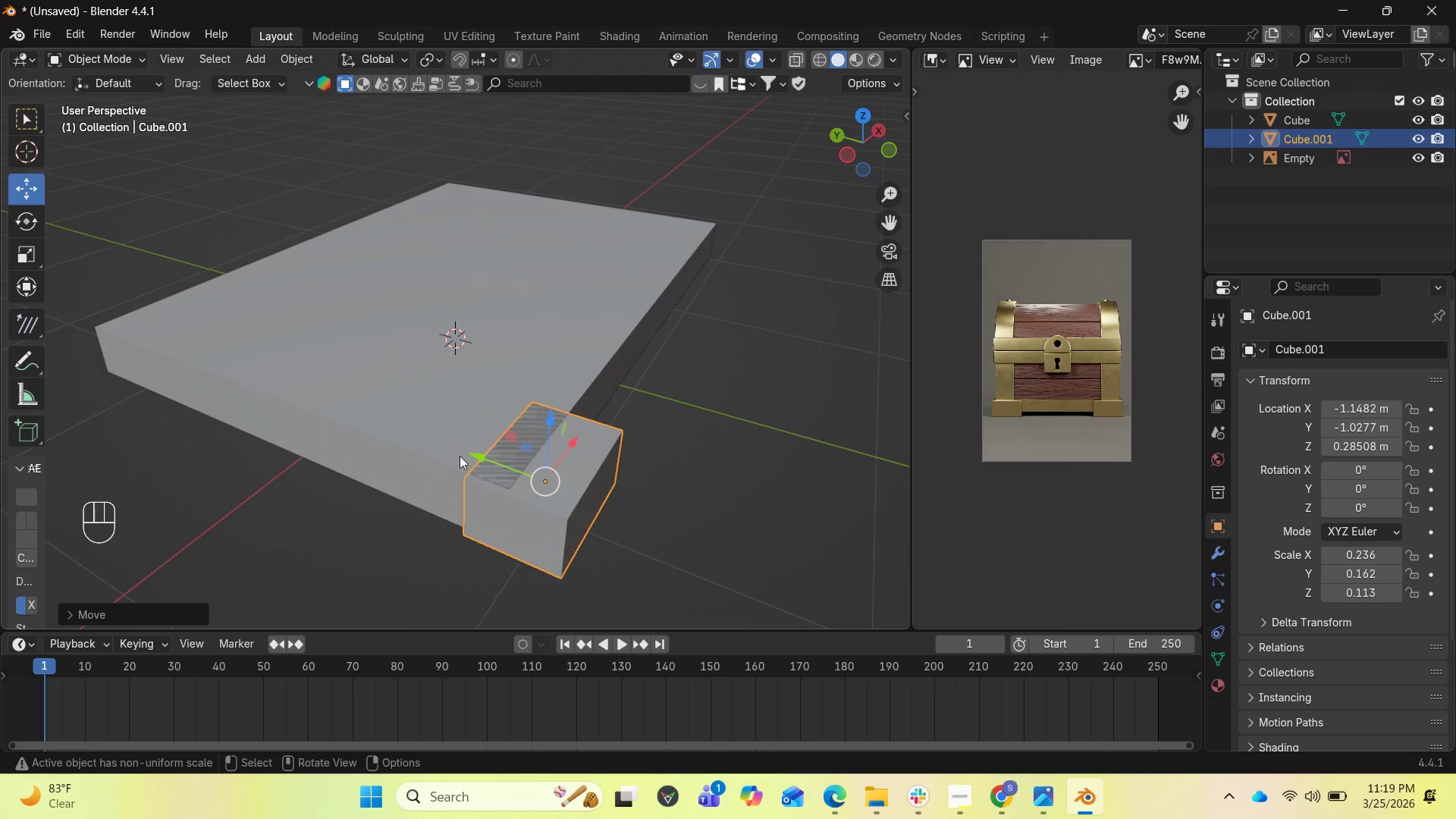 
left_click_drag(start_coordinate=[477, 453], to_coordinate=[425, 435])
 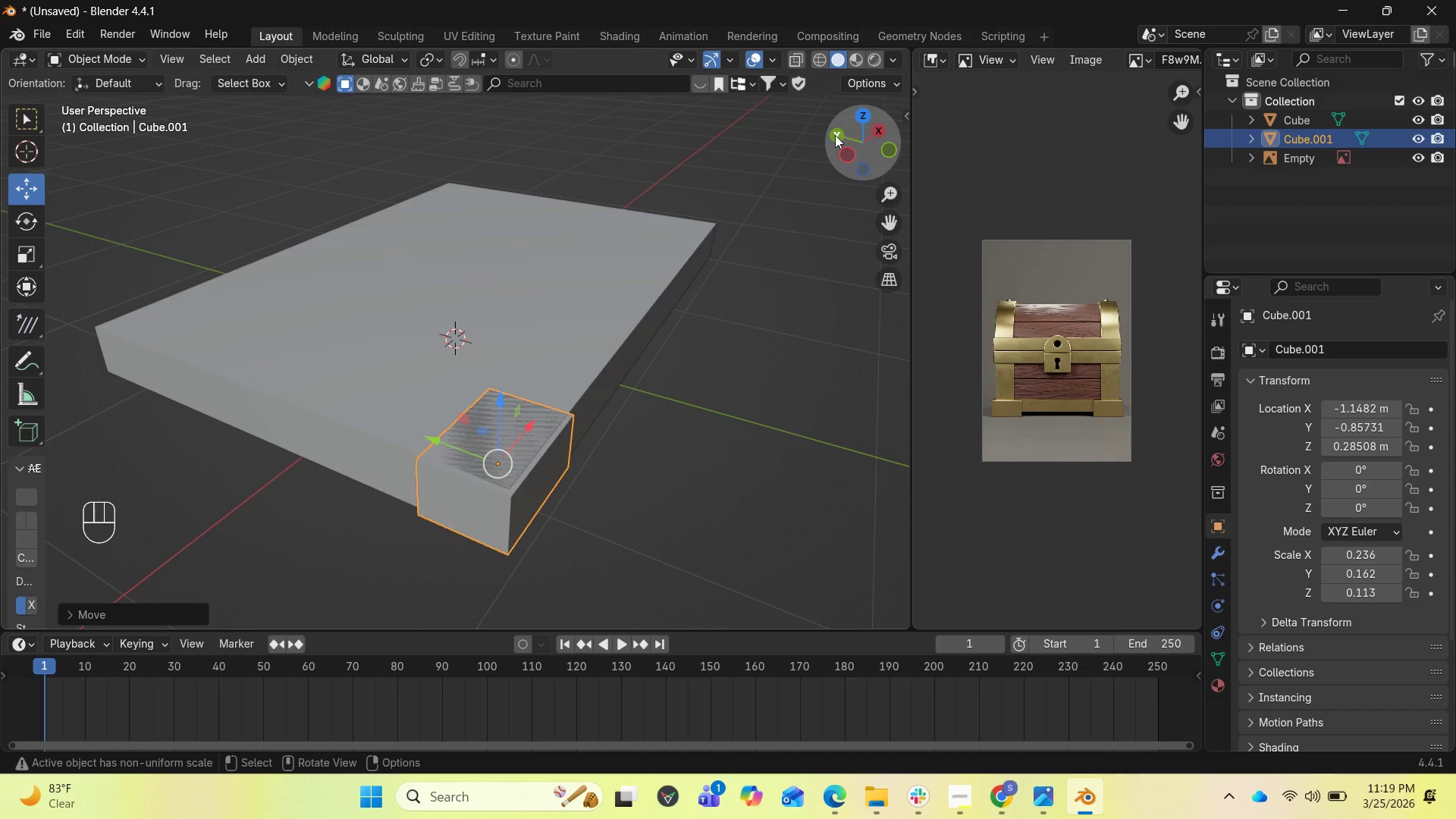 
left_click_drag(start_coordinate=[841, 146], to_coordinate=[783, 138])
 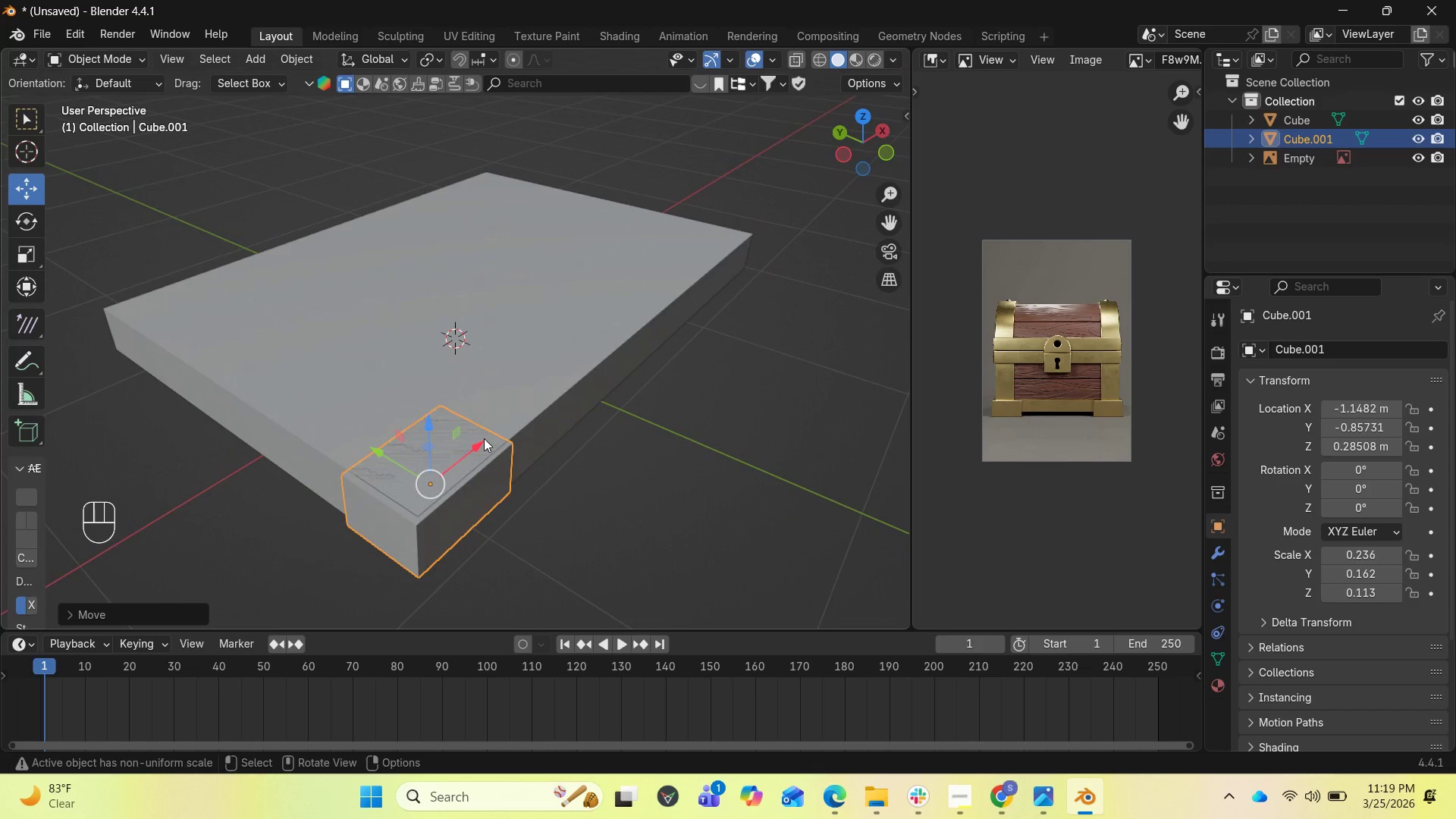 
left_click_drag(start_coordinate=[476, 441], to_coordinate=[480, 437])
 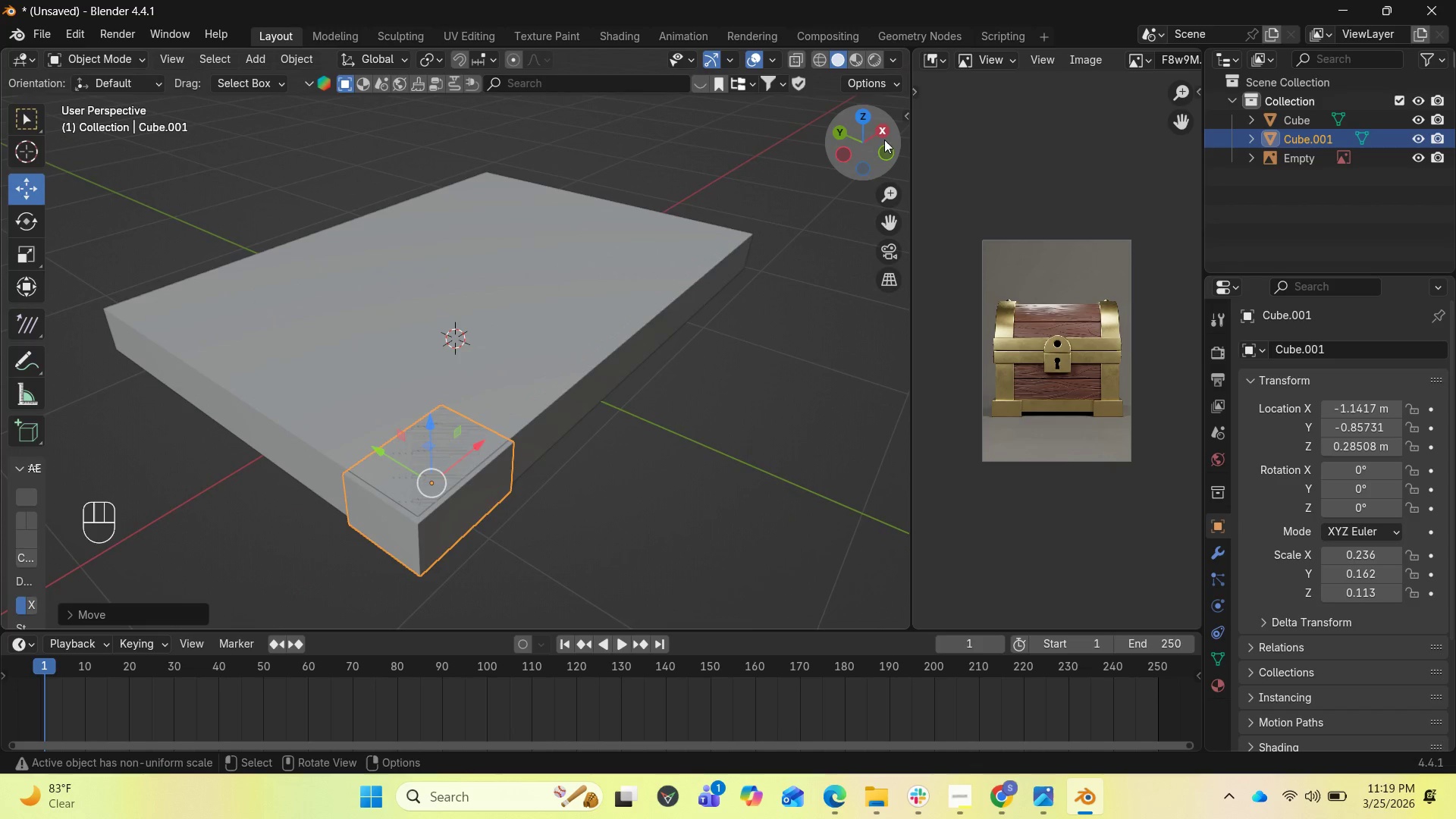 
left_click_drag(start_coordinate=[876, 140], to_coordinate=[783, 102])
 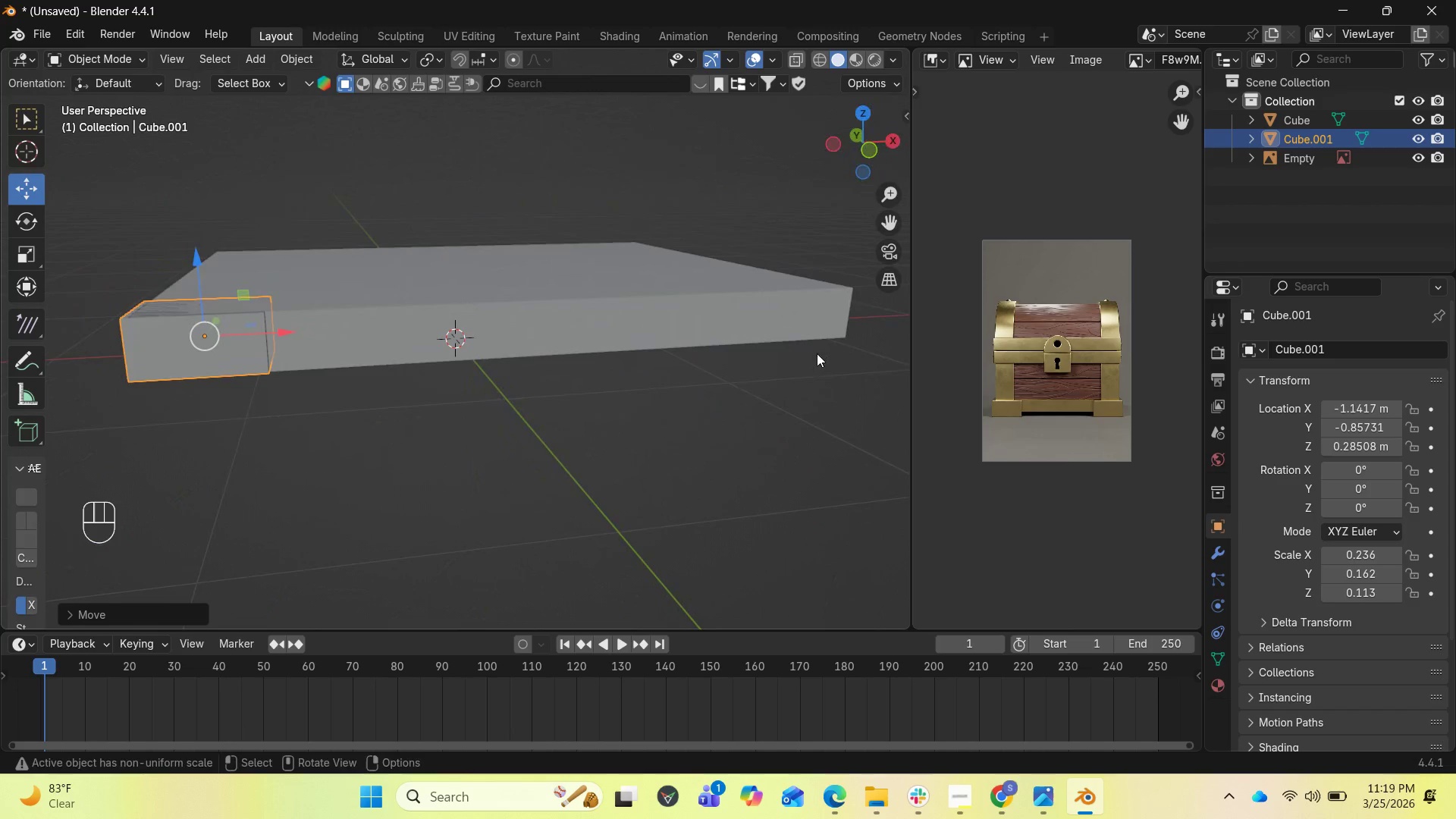 
key(End)
 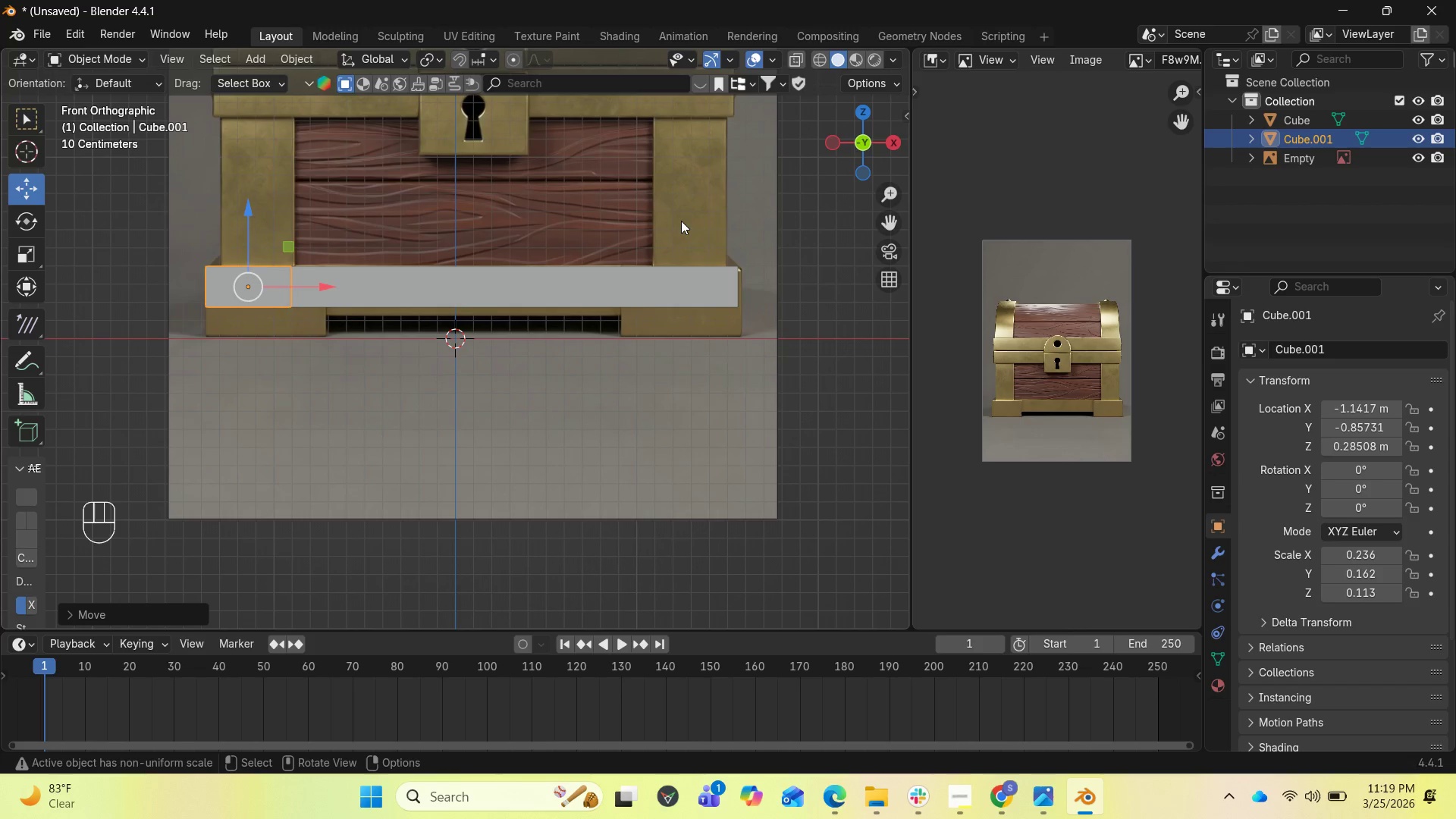 
left_click_drag(start_coordinate=[855, 133], to_coordinate=[880, 184])
 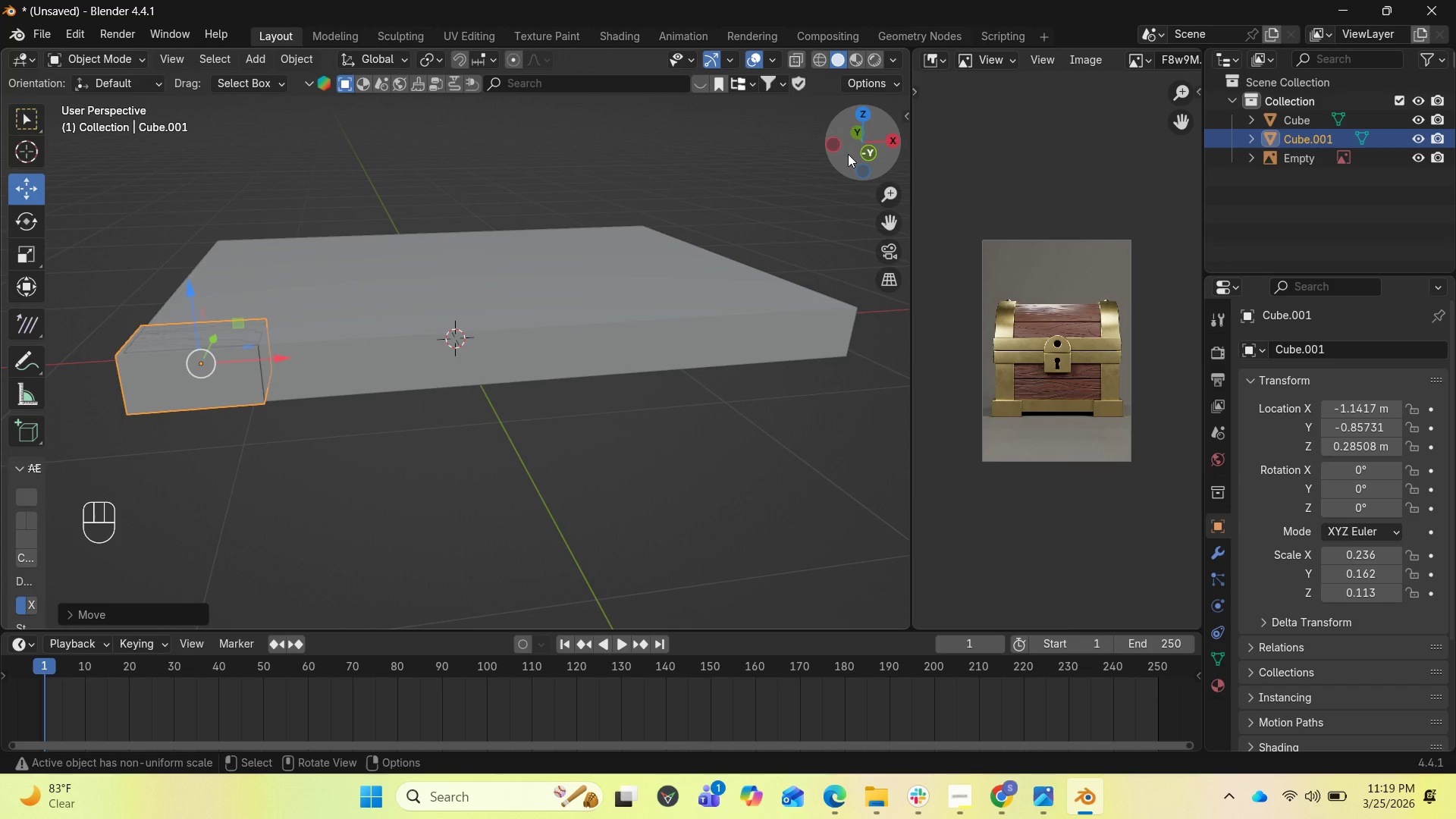 
mouse_move([818, 174])
 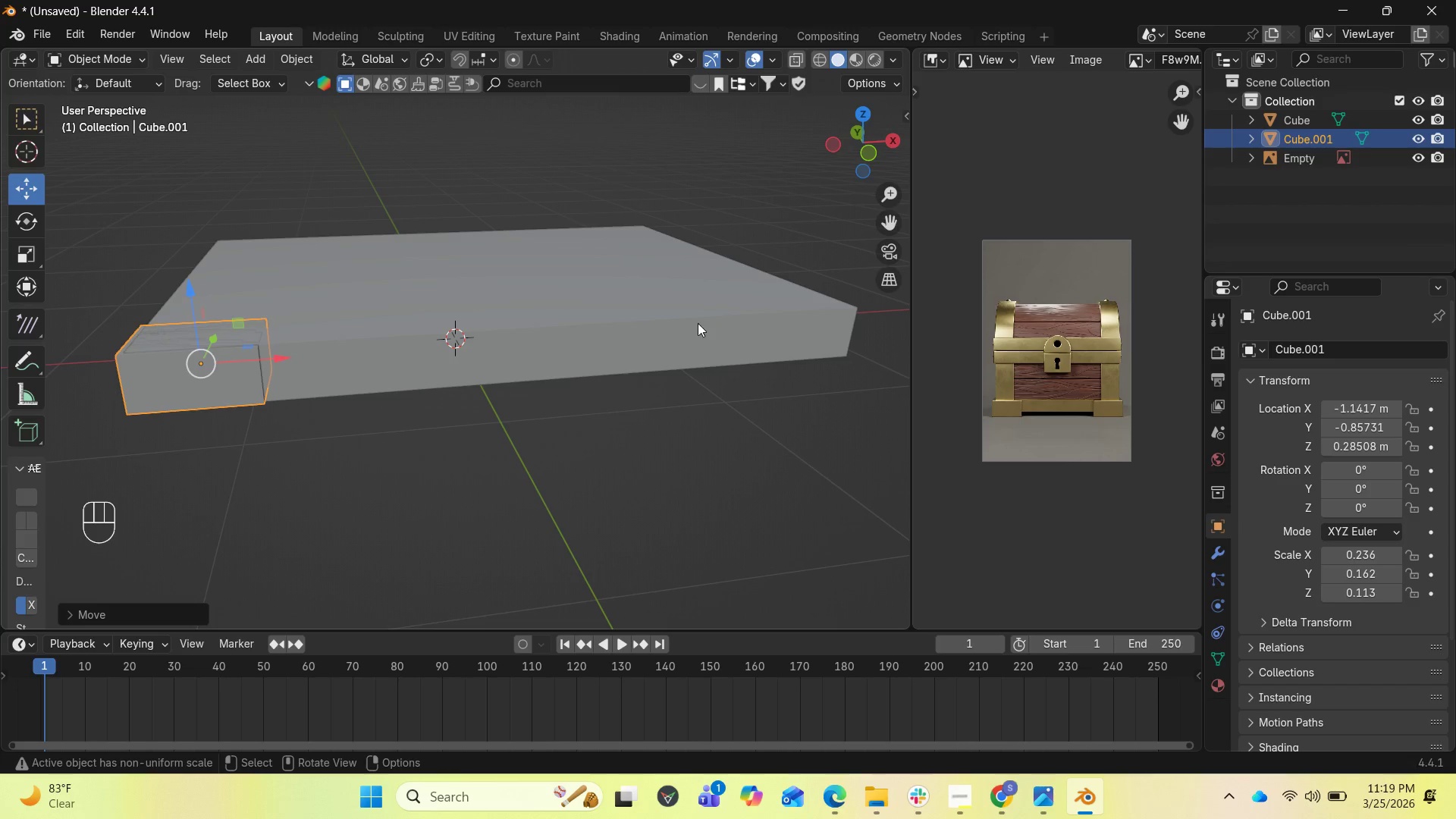 
type([End]sZ)
 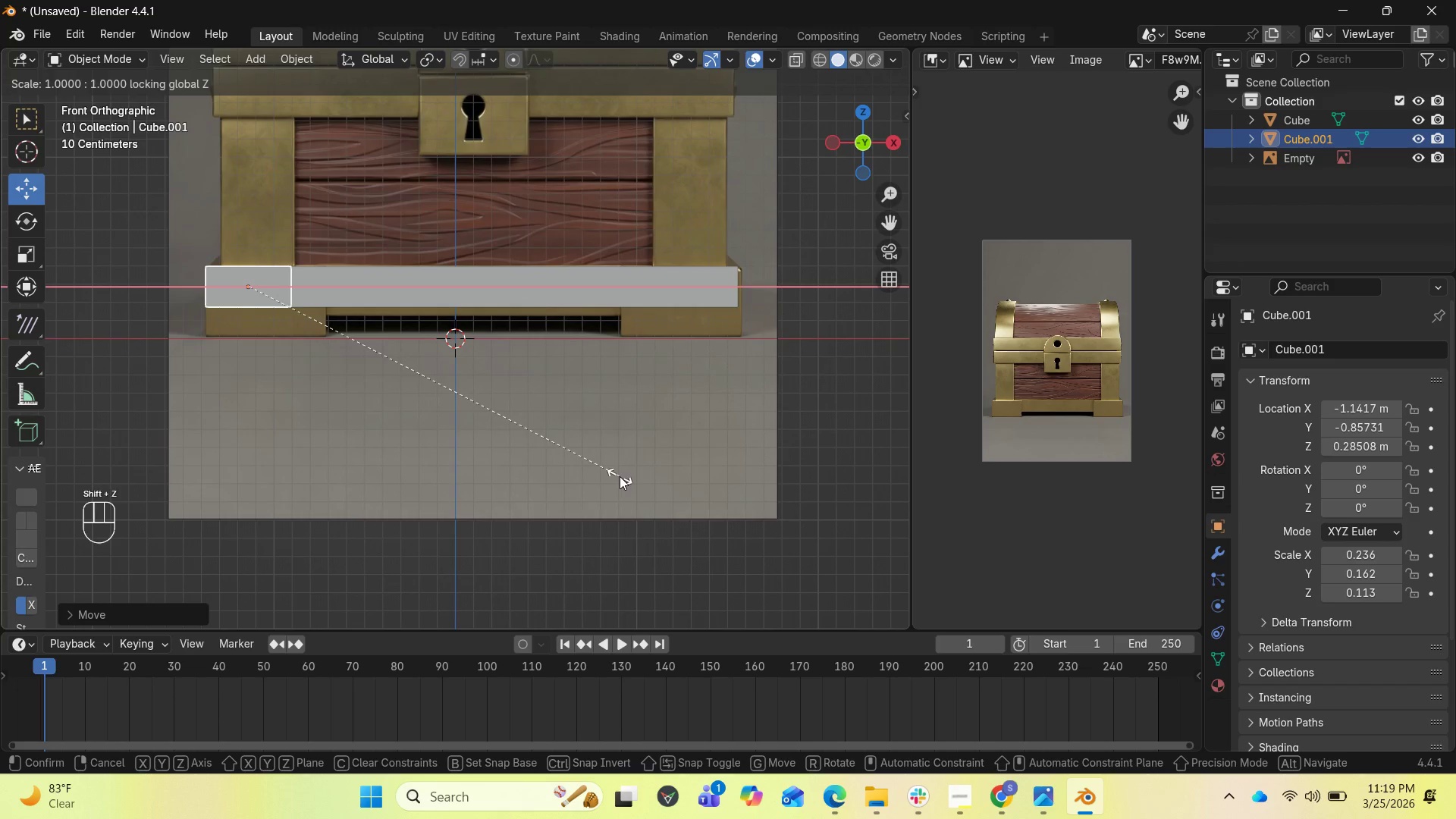 
left_click([682, 514])
 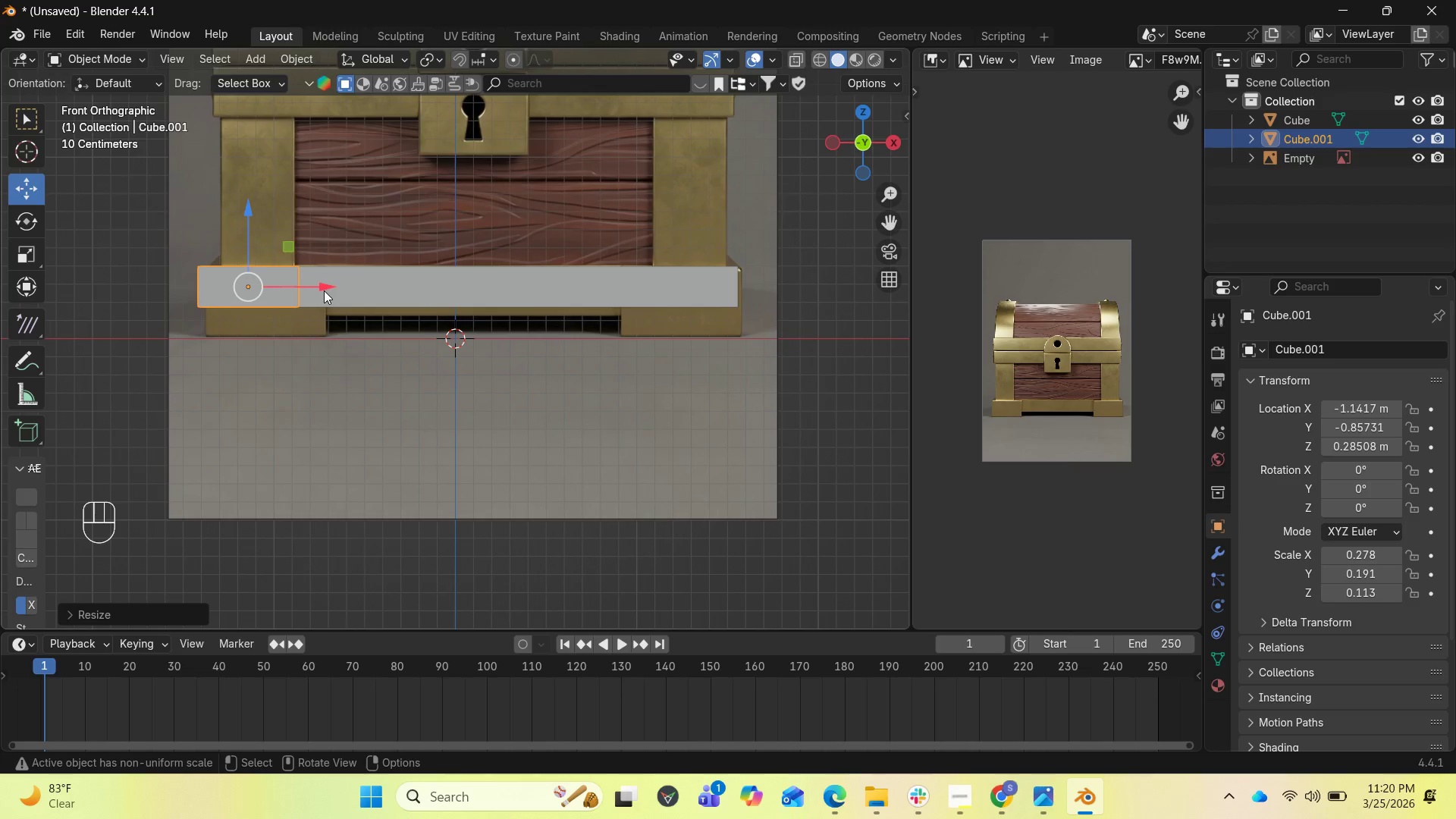 
left_click_drag(start_coordinate=[324, 288], to_coordinate=[334, 284])
 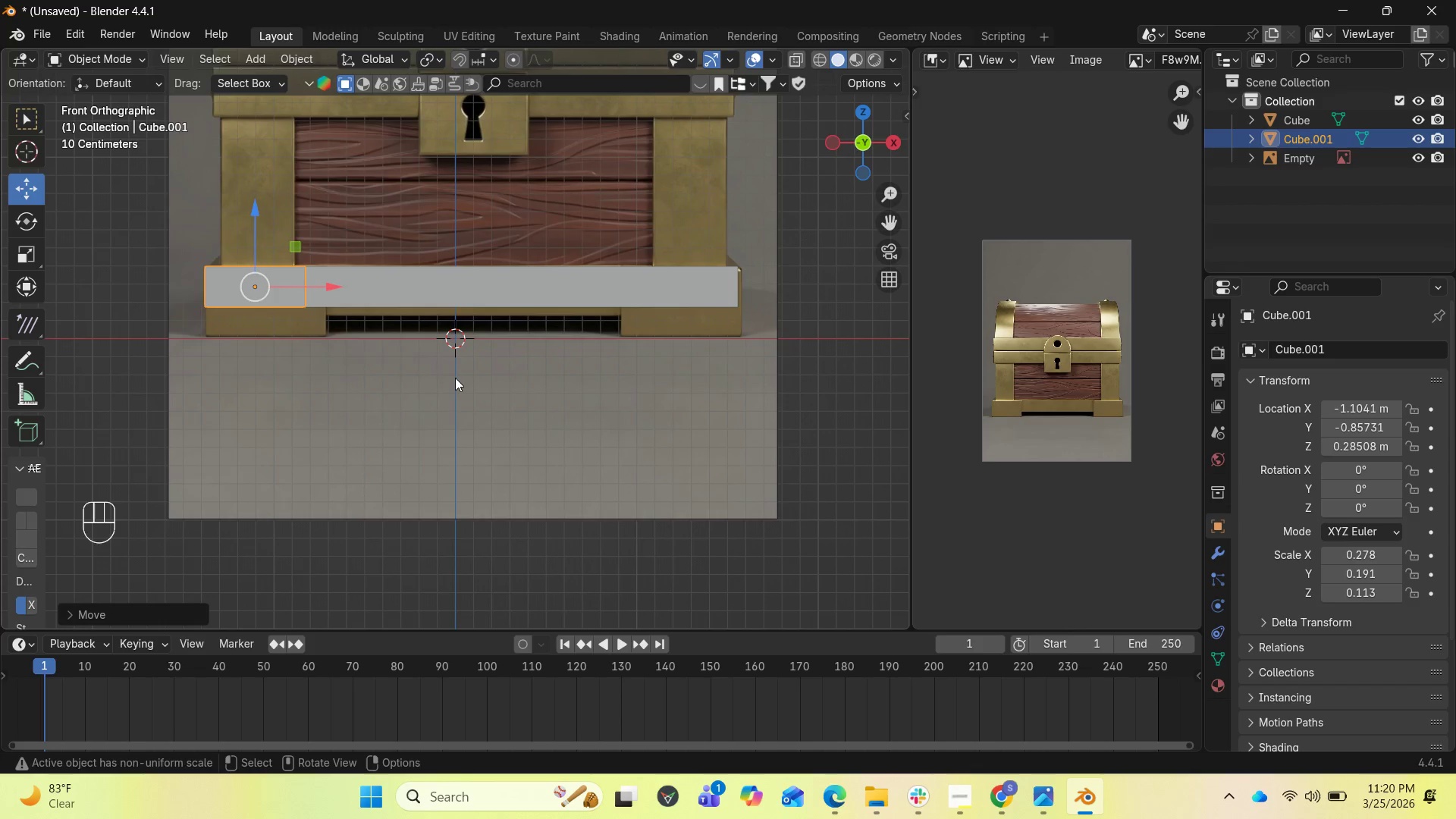 
type(sZ)
 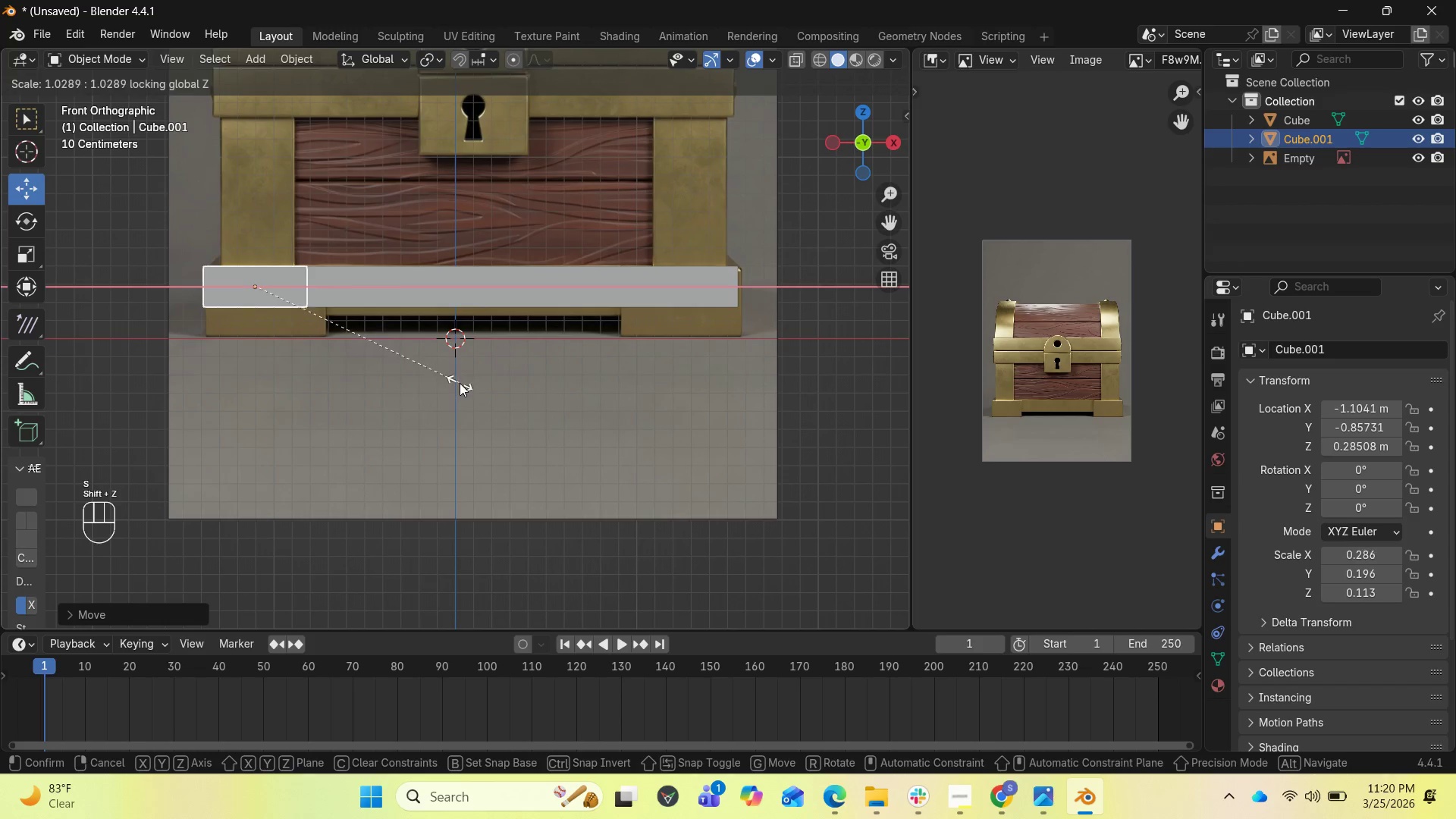 
left_click([479, 399])
 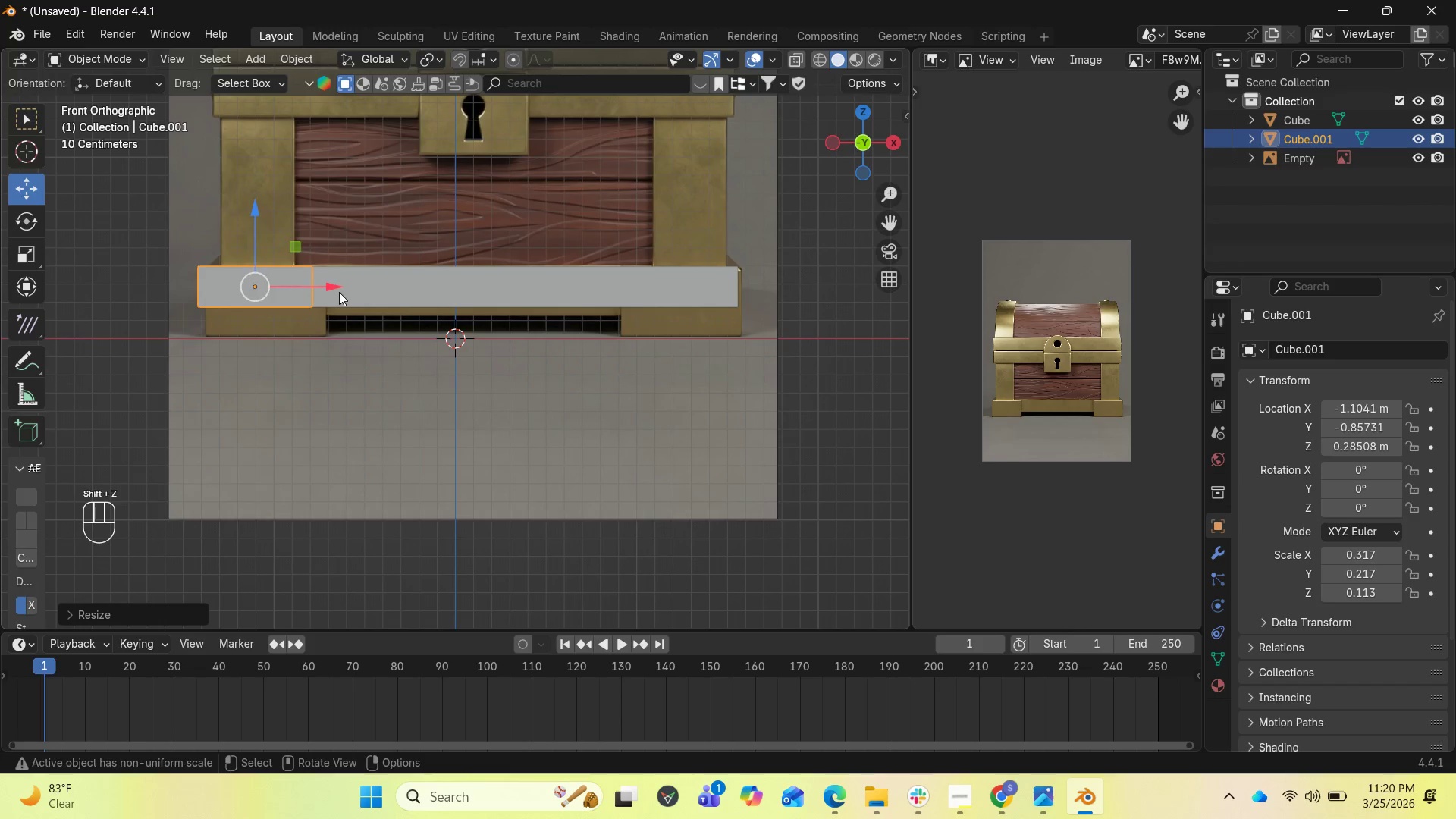 
left_click_drag(start_coordinate=[334, 287], to_coordinate=[346, 290])
 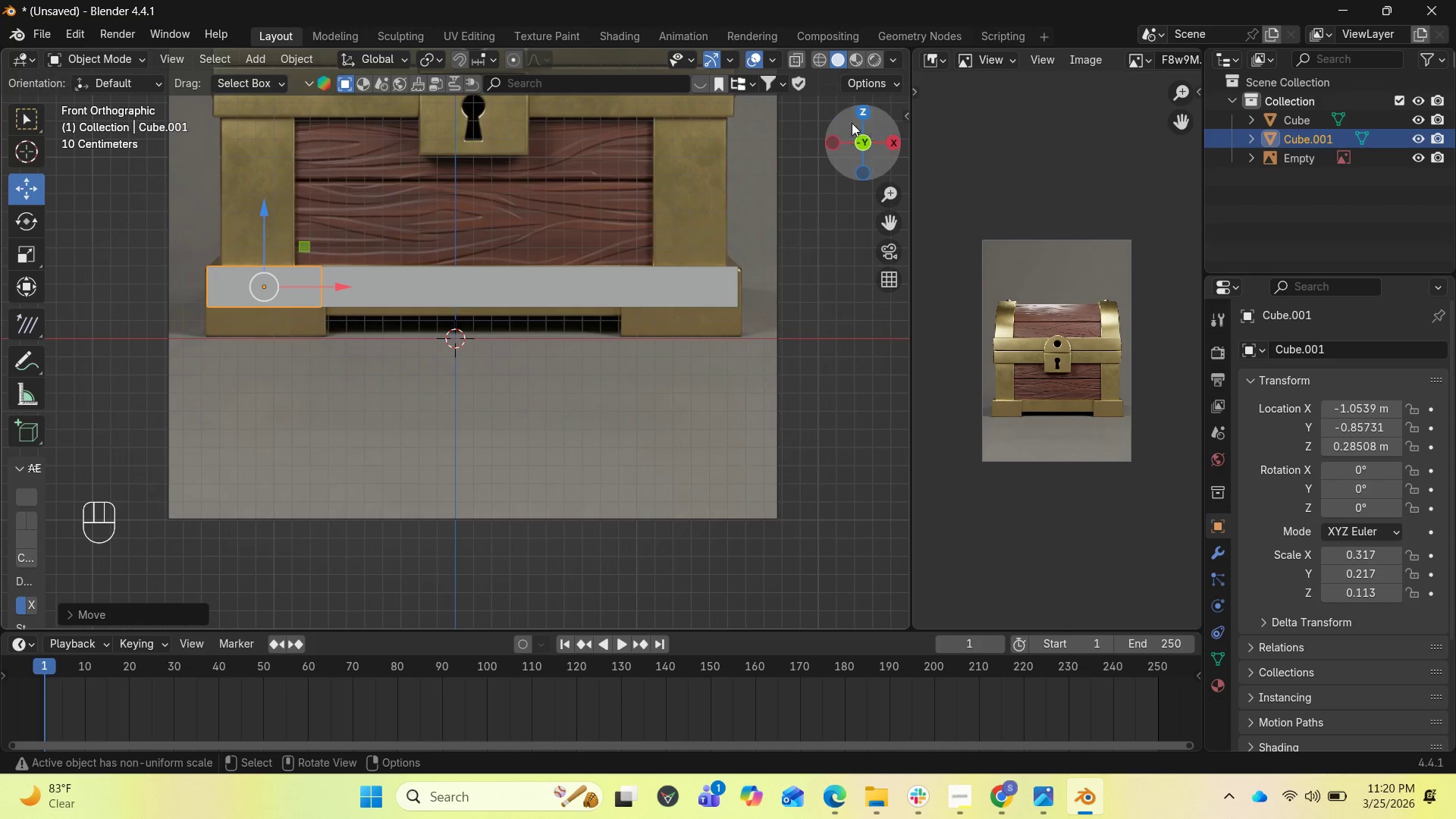 
left_click_drag(start_coordinate=[860, 127], to_coordinate=[2, 187])
 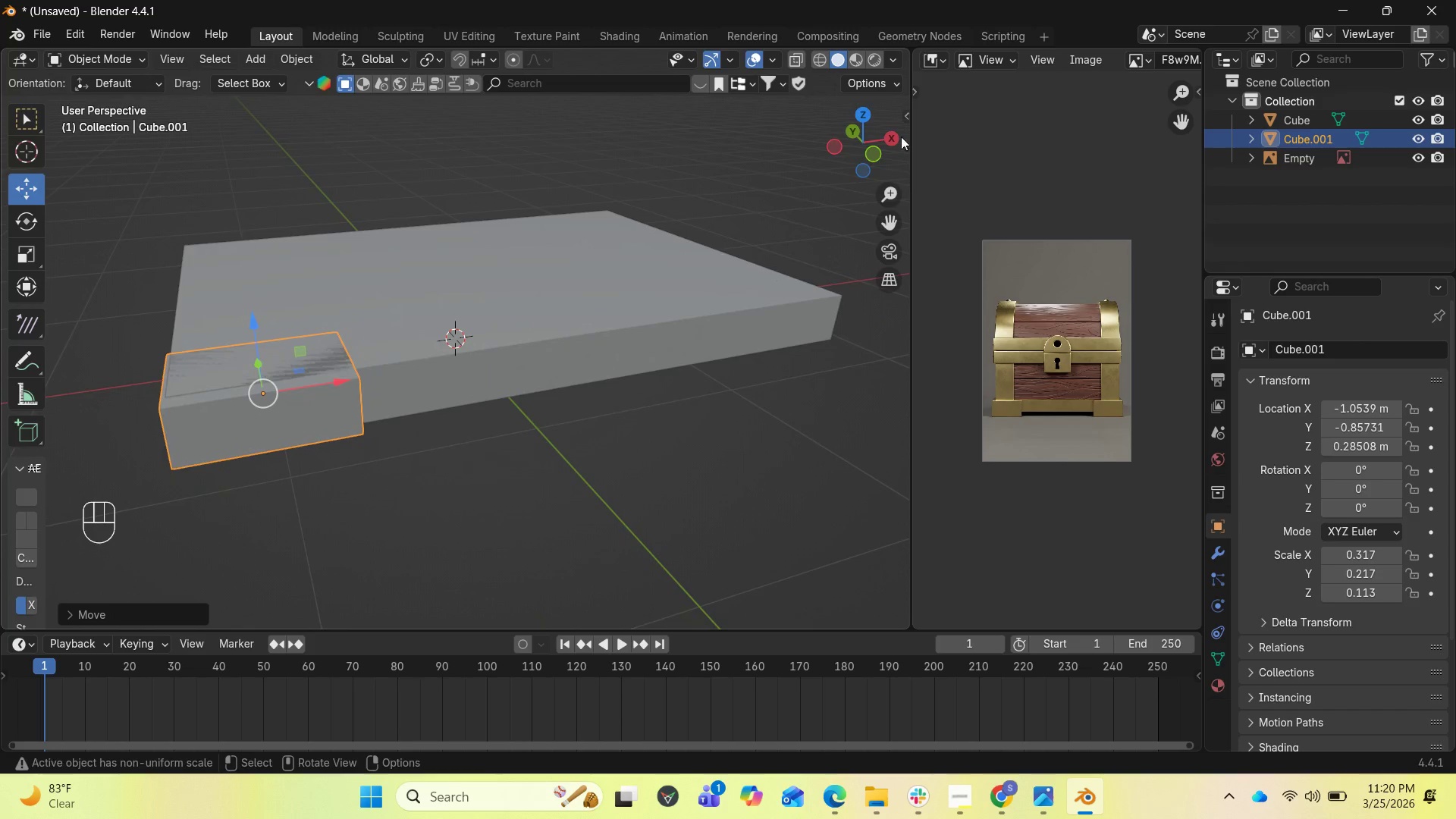 
left_click_drag(start_coordinate=[870, 130], to_coordinate=[33, 152])
 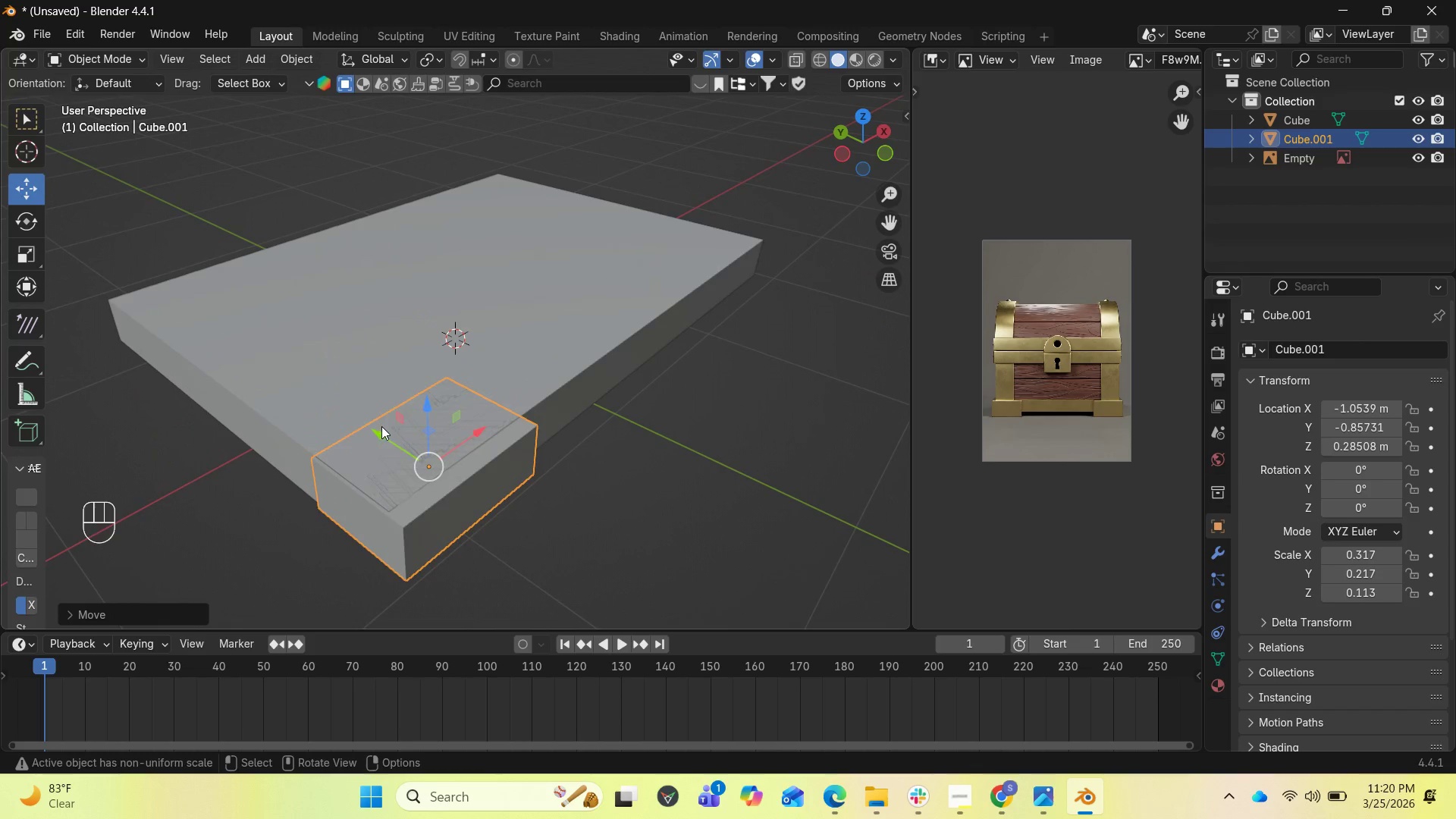 
left_click_drag(start_coordinate=[381, 426], to_coordinate=[368, 422])
 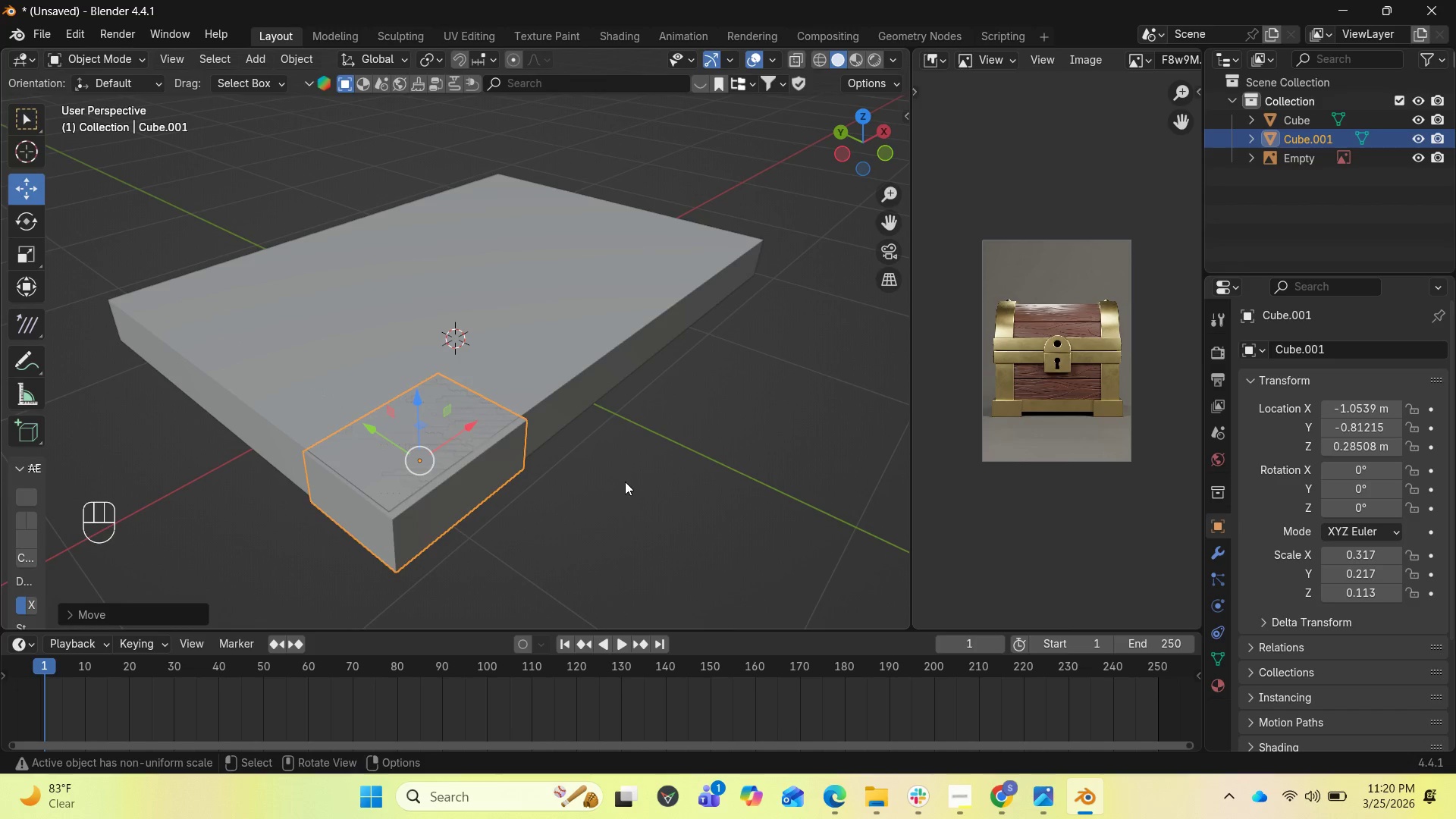 
key(End)
 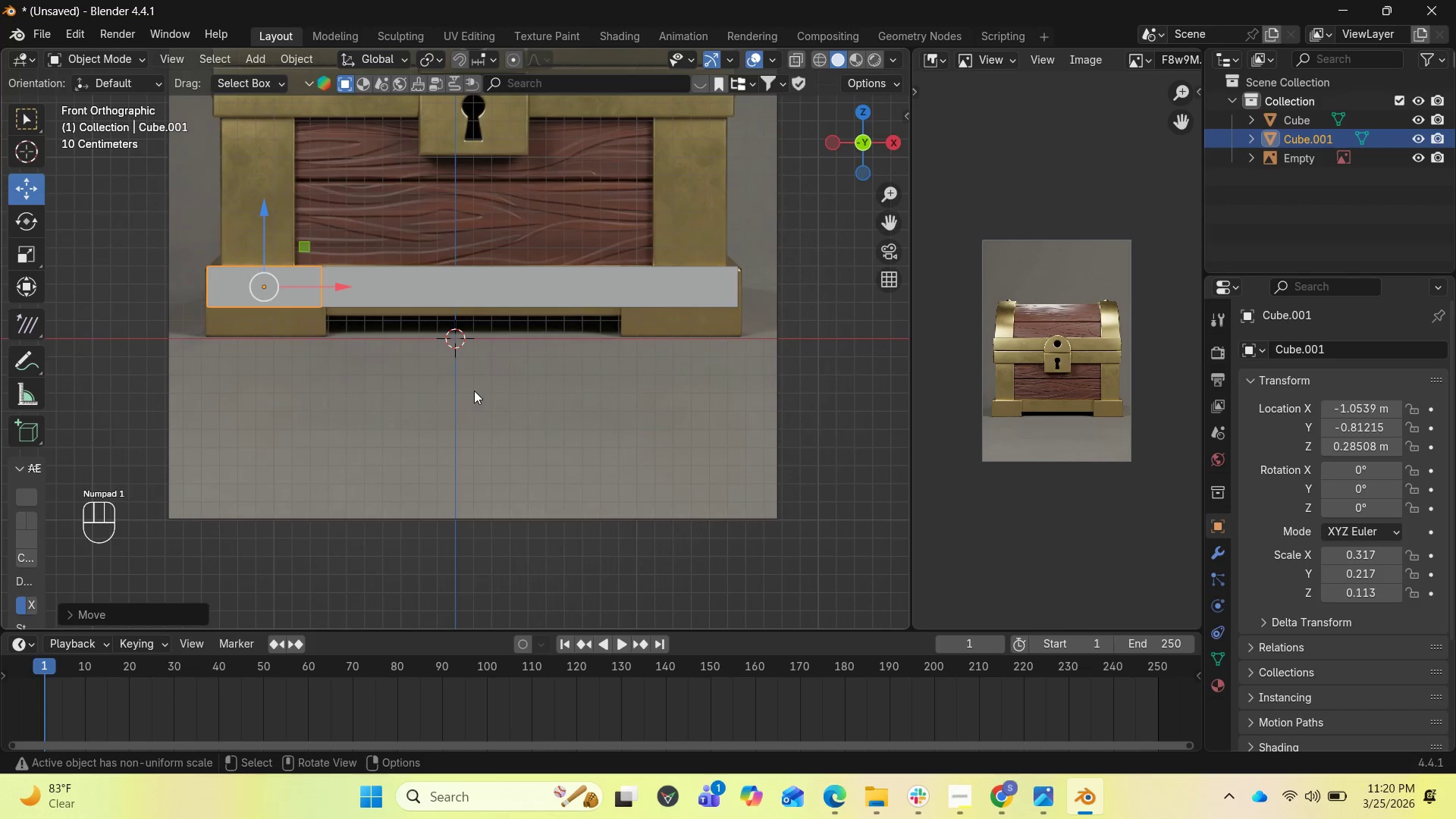 
type(sz)
 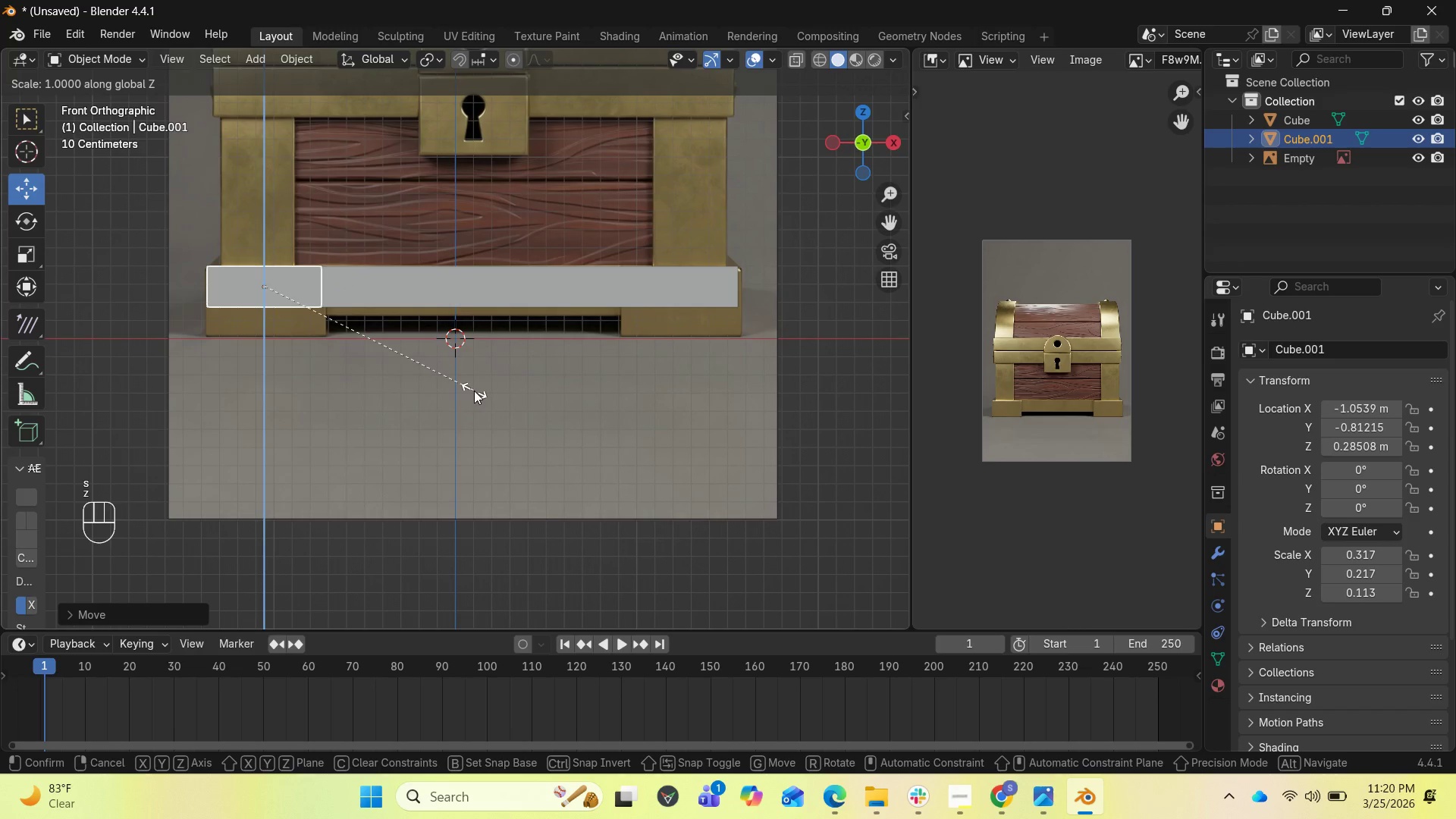 
right_click([474, 391])
 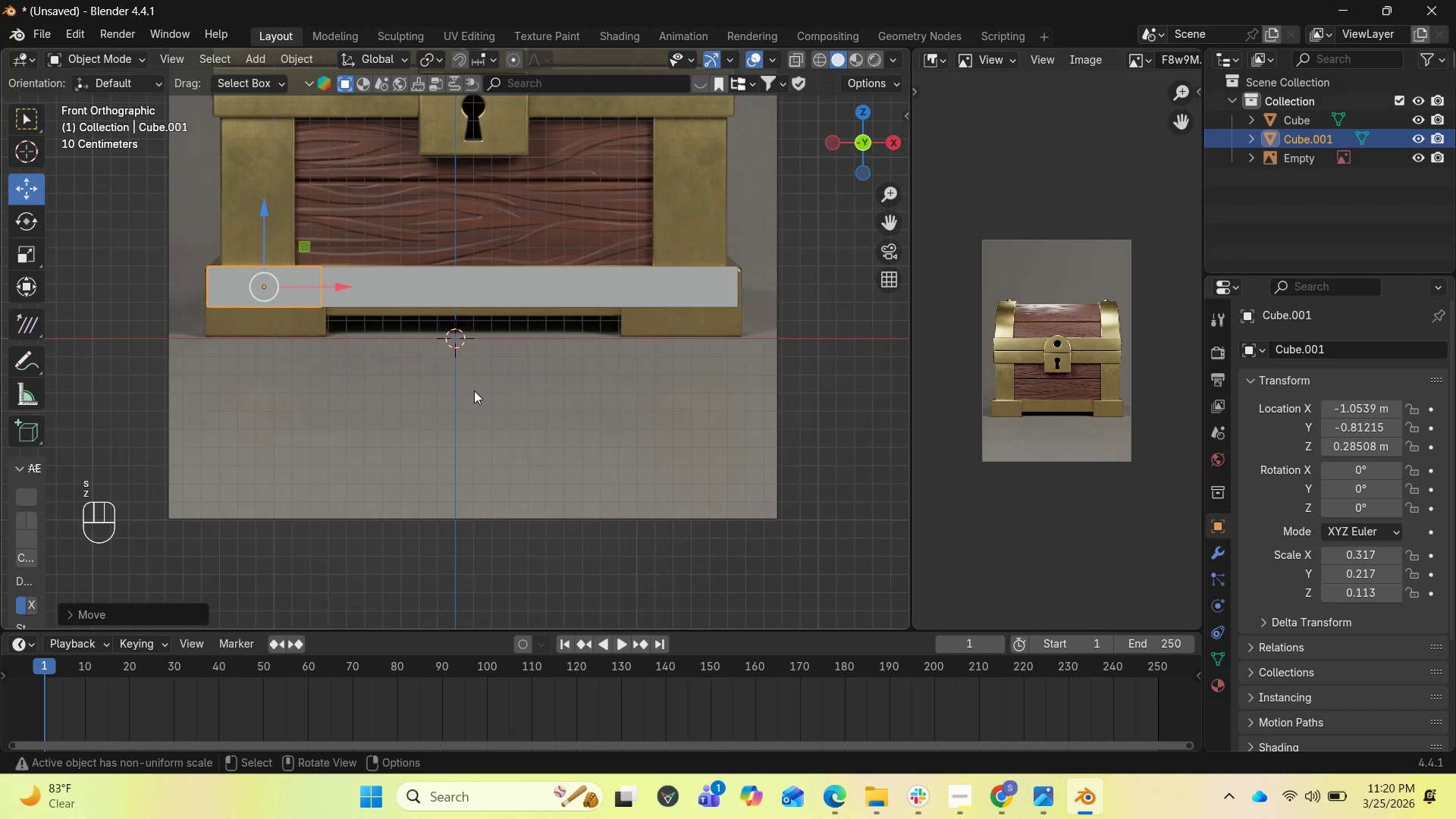 
type(sZ)
 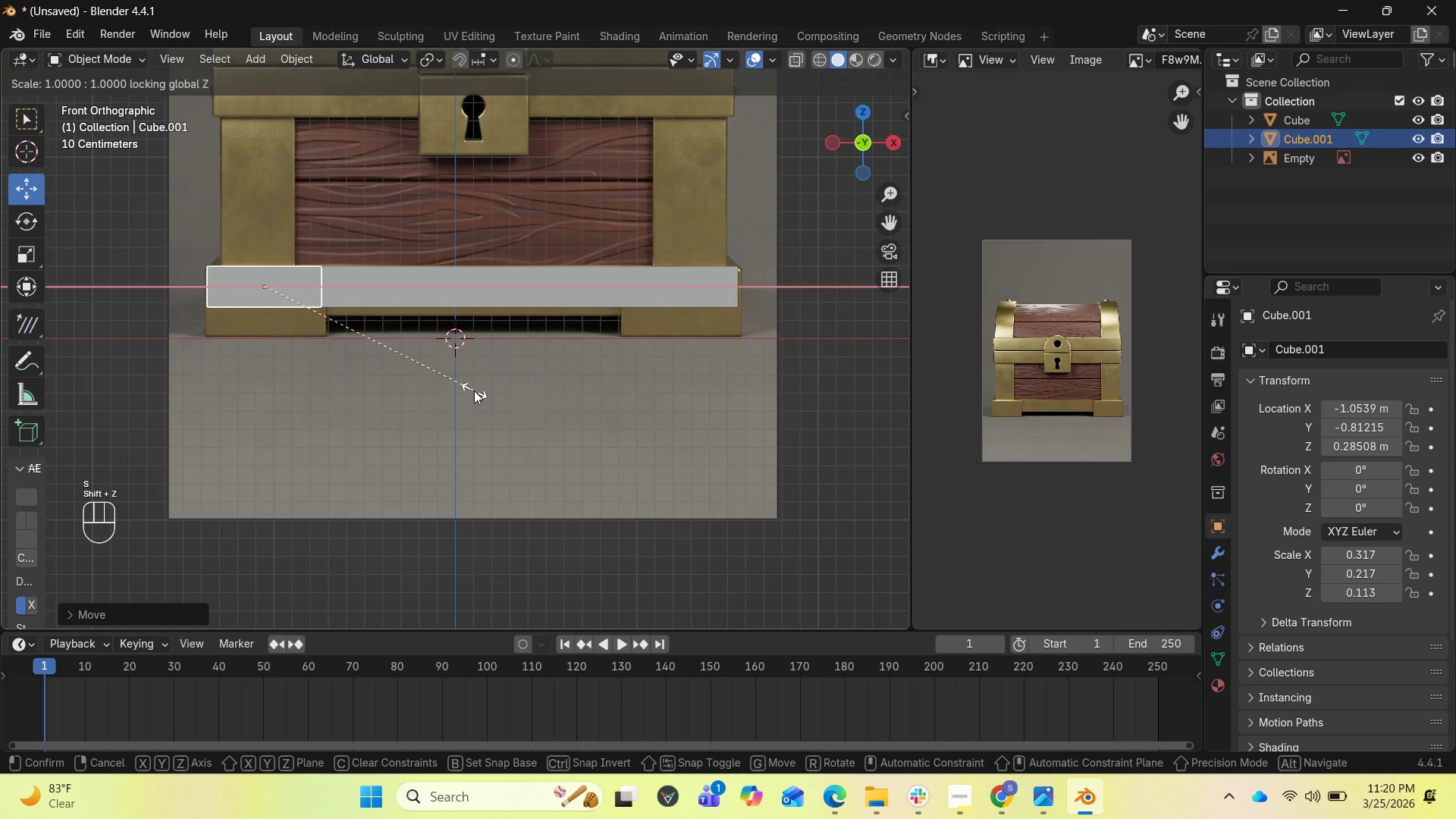 
left_click([477, 396])
 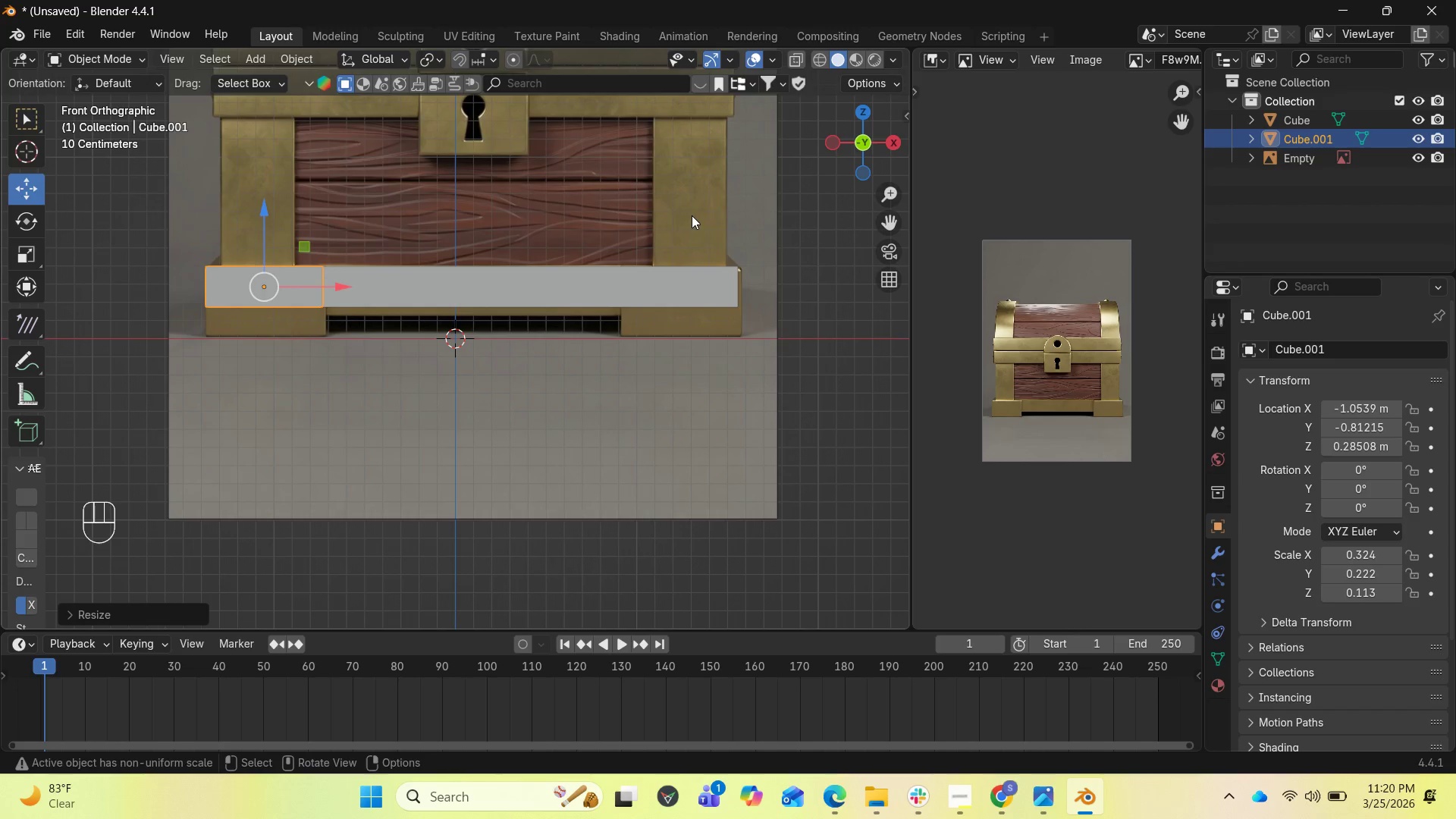 
left_click_drag(start_coordinate=[865, 146], to_coordinate=[77, 249])
 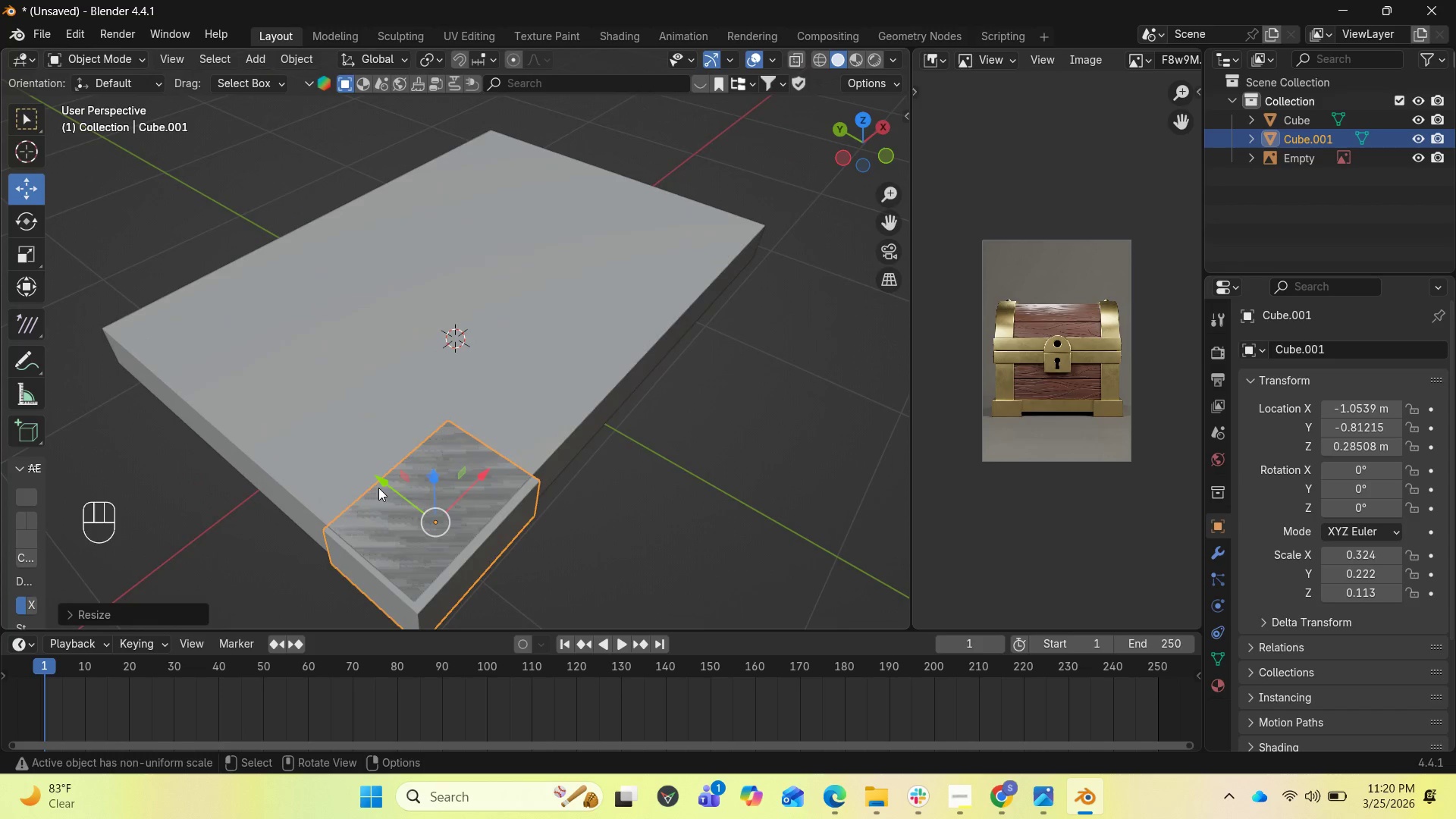 
left_click_drag(start_coordinate=[376, 479], to_coordinate=[372, 477])
 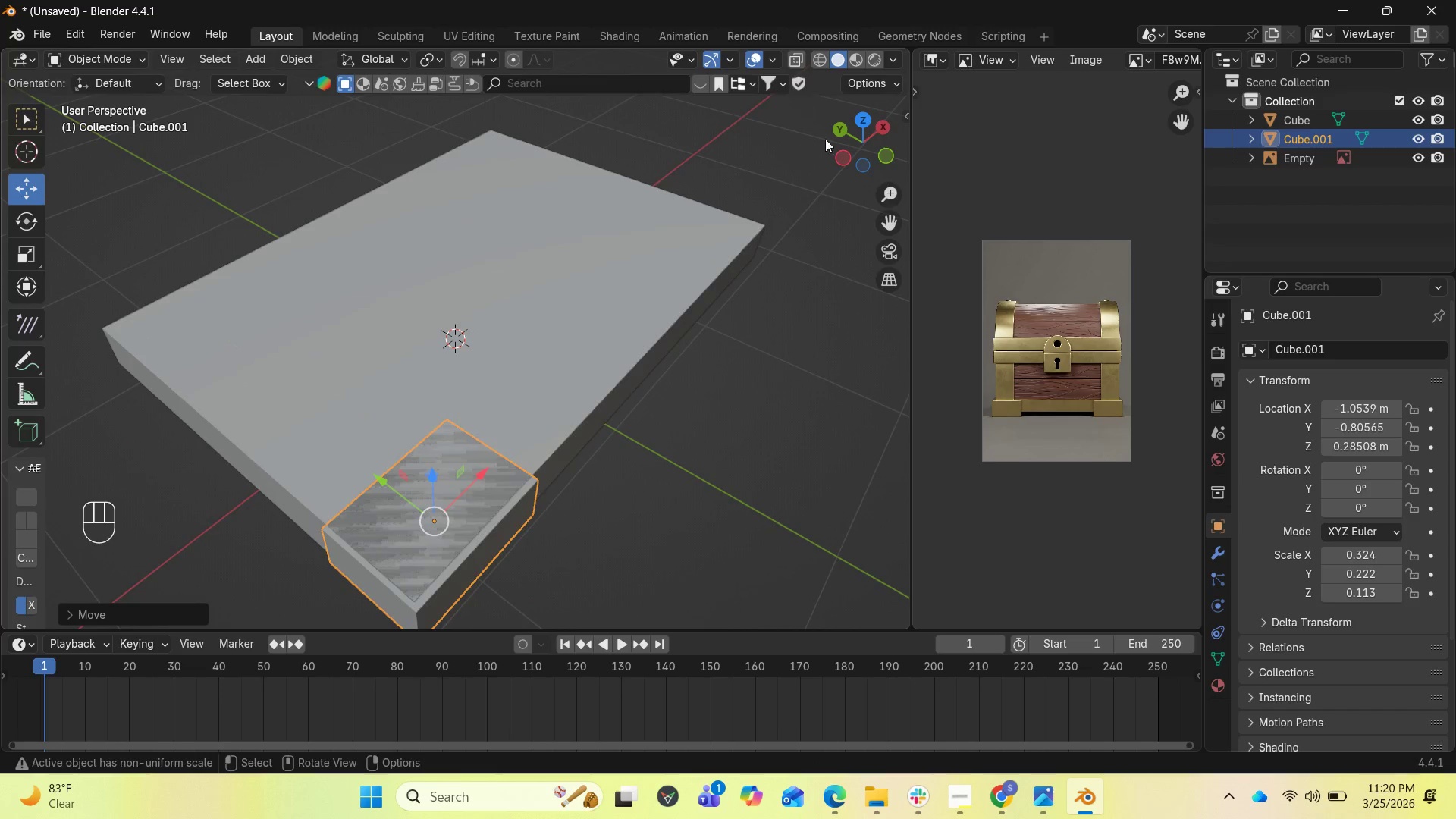 
left_click_drag(start_coordinate=[861, 127], to_coordinate=[763, 135])
 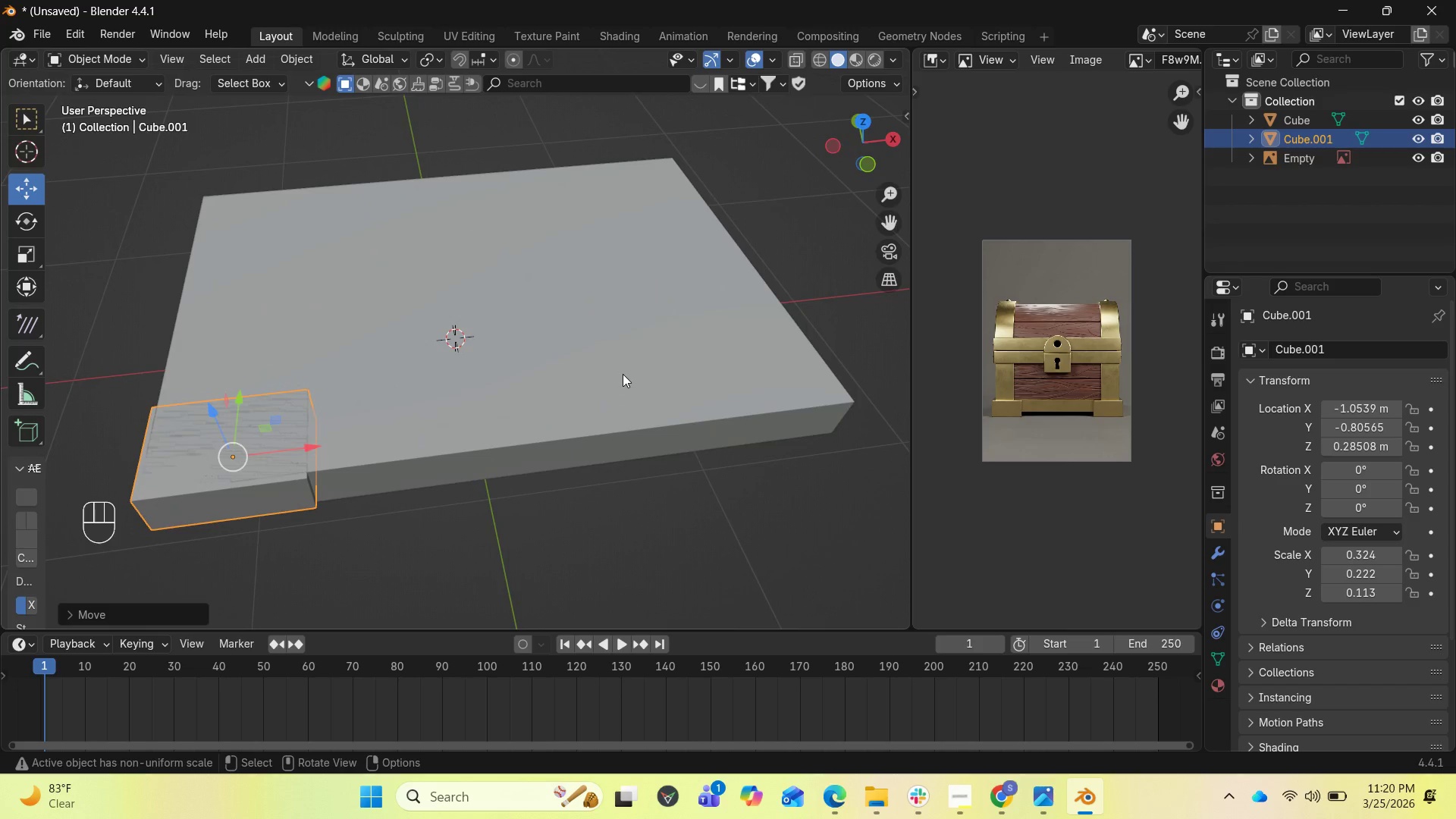 
key(End)
 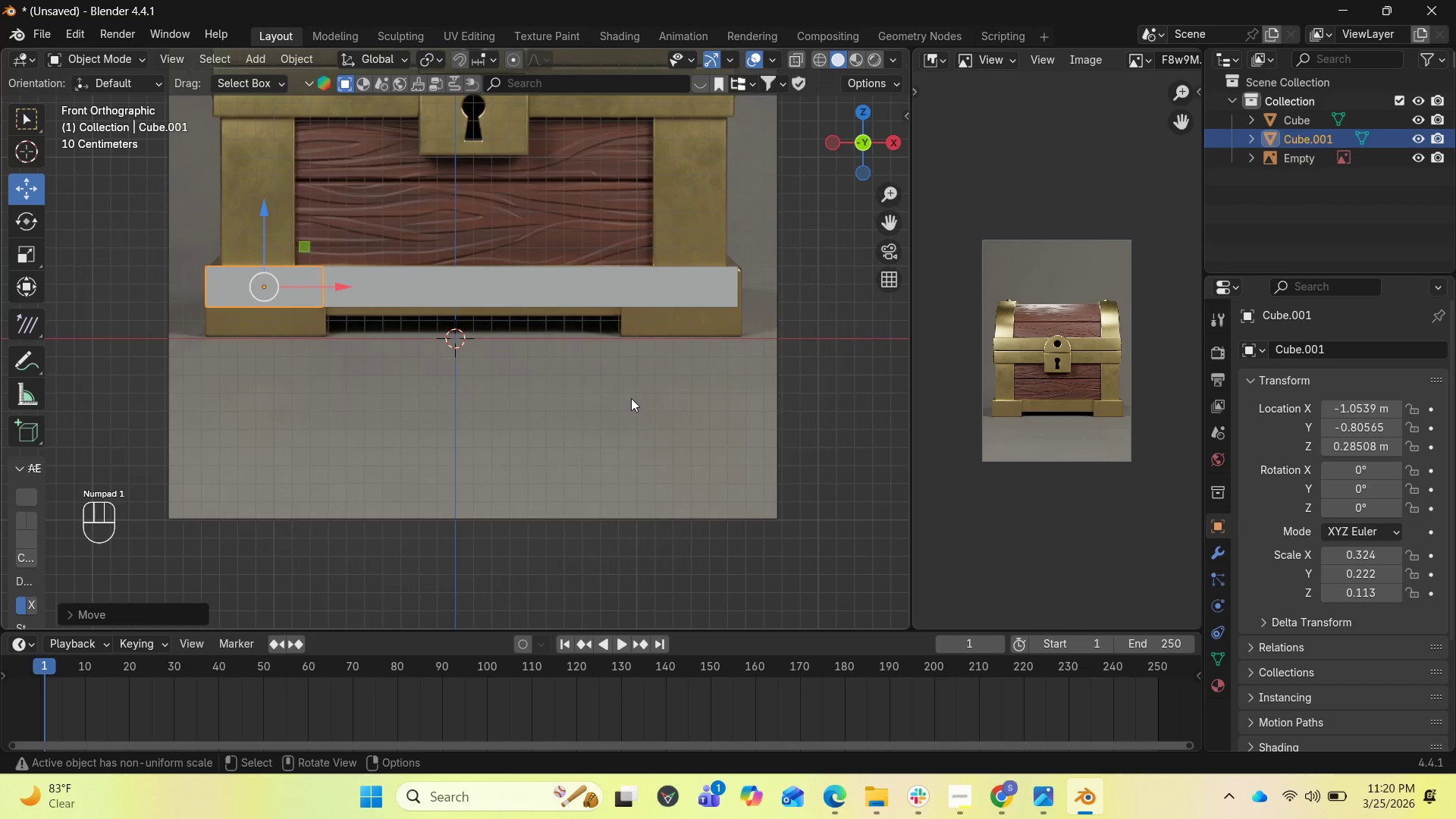 
type(sZ)
 